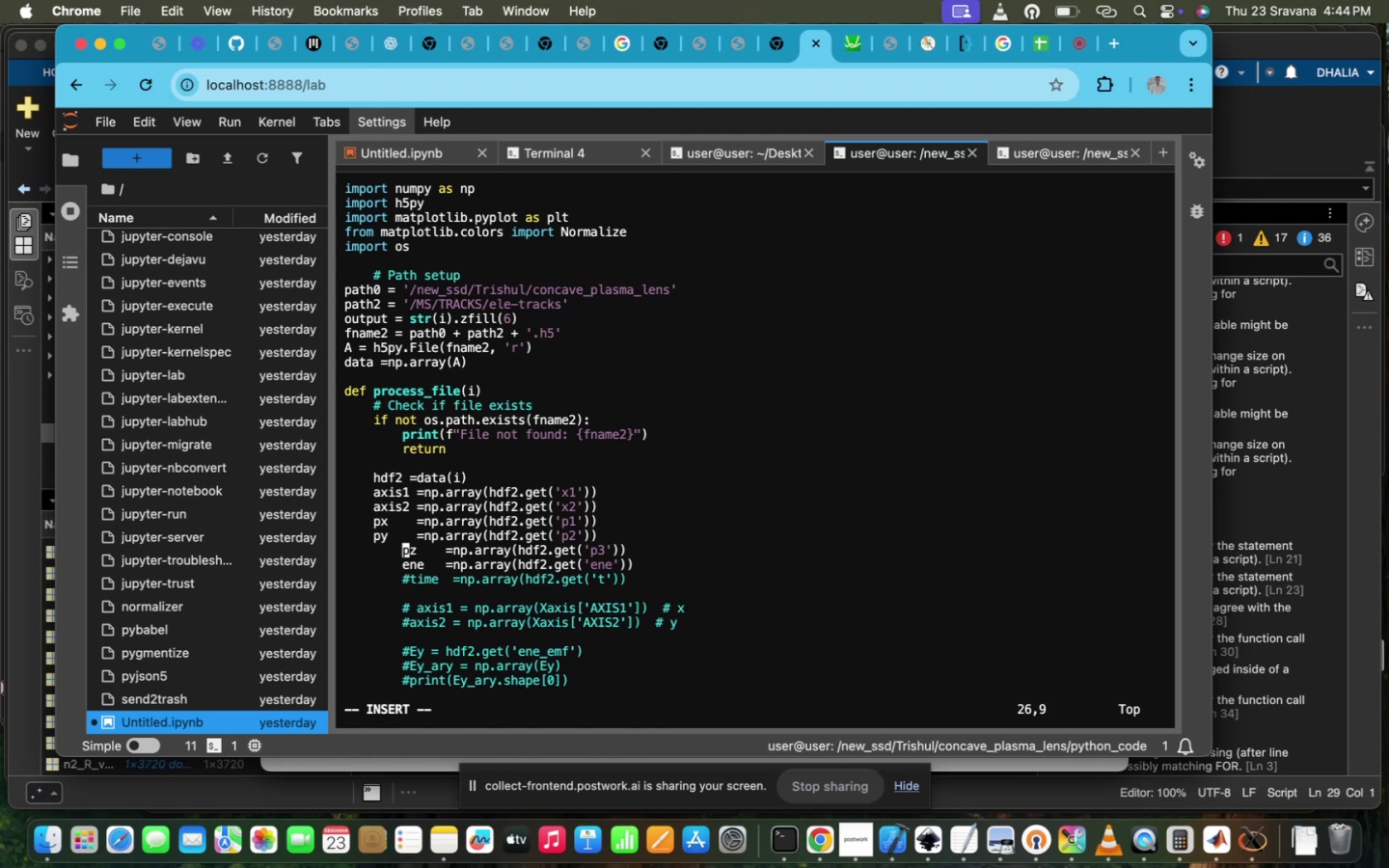 
key(Backspace)
 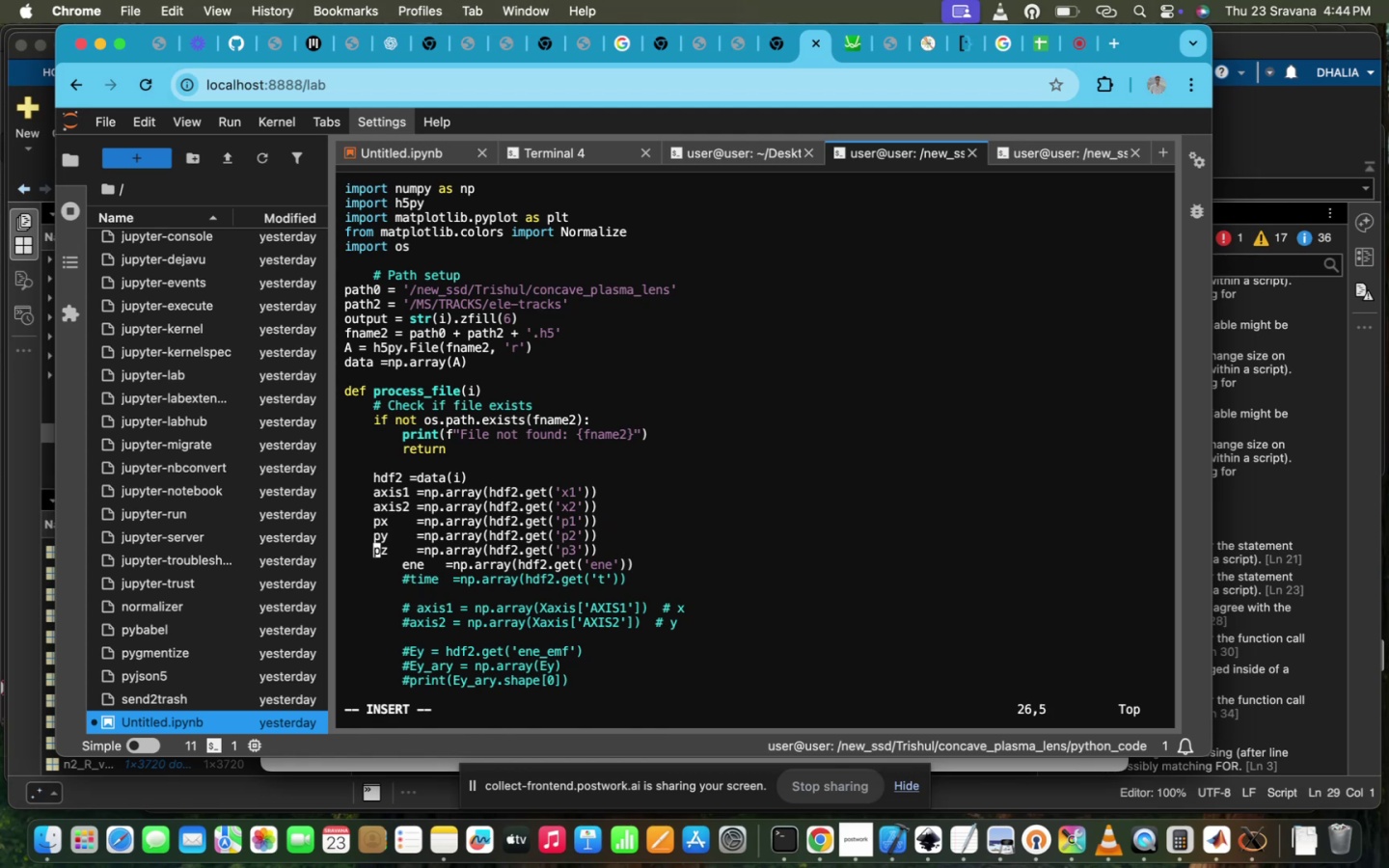 
key(ArrowDown)
 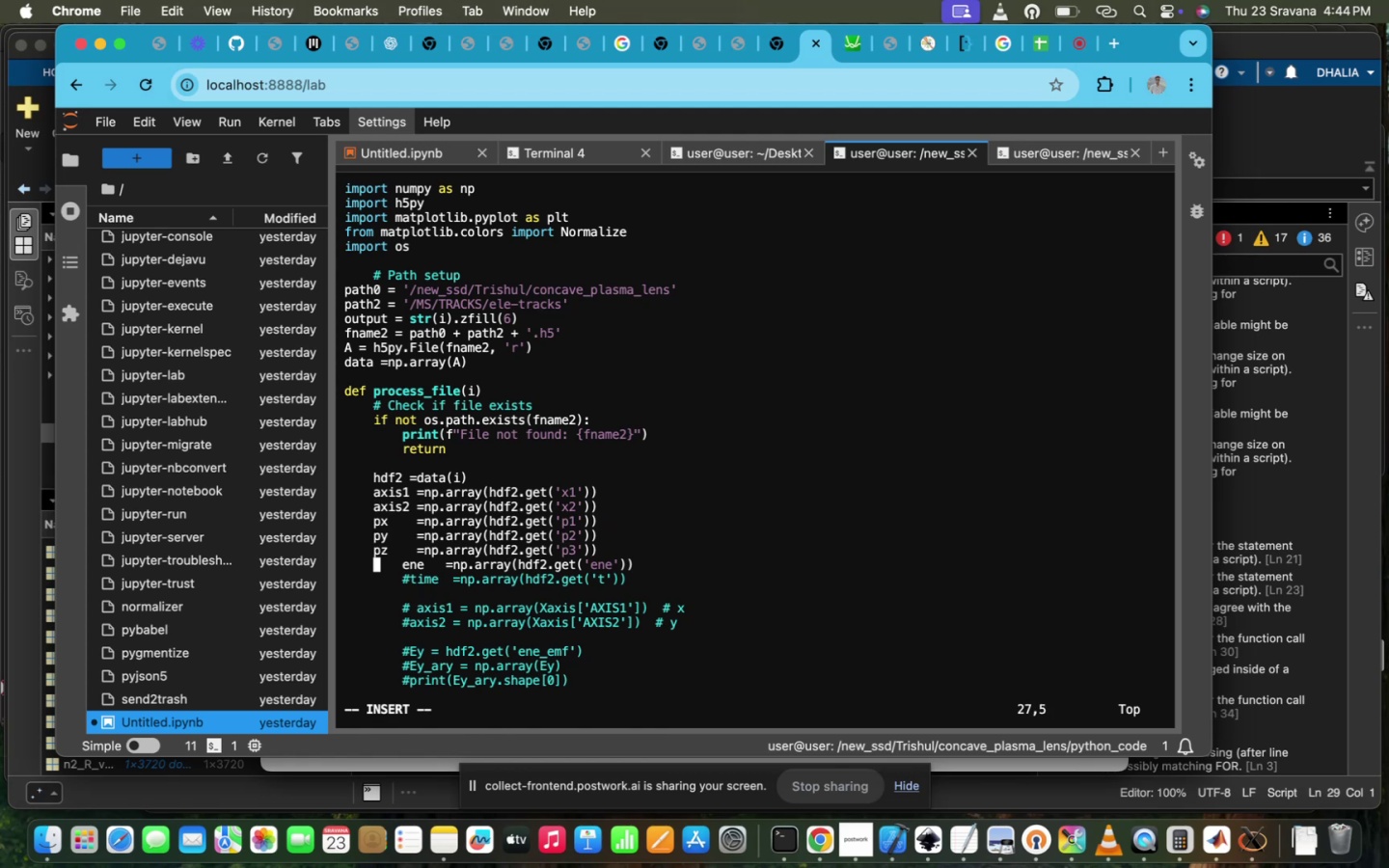 
key(ArrowRight)
 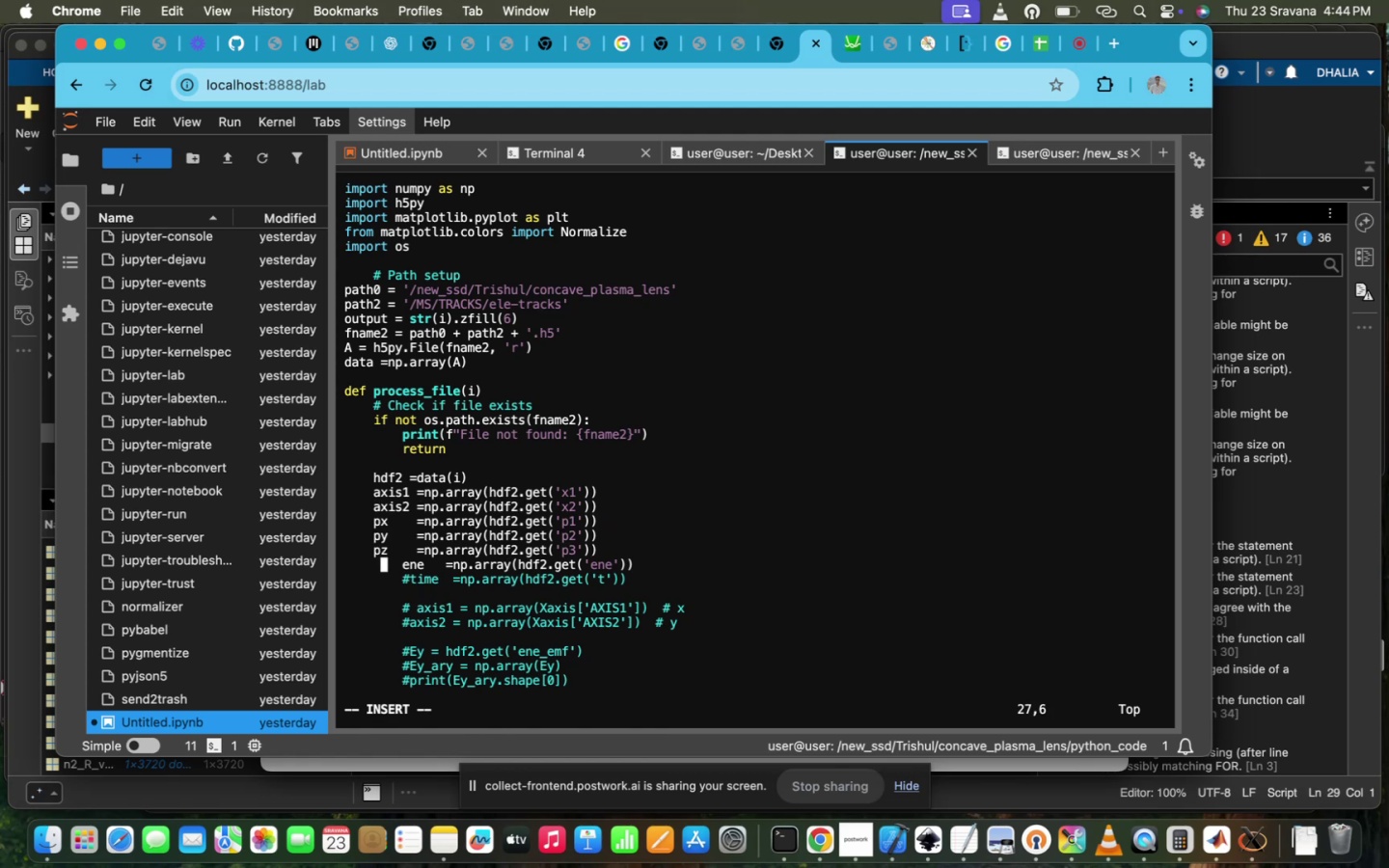 
key(ArrowRight)
 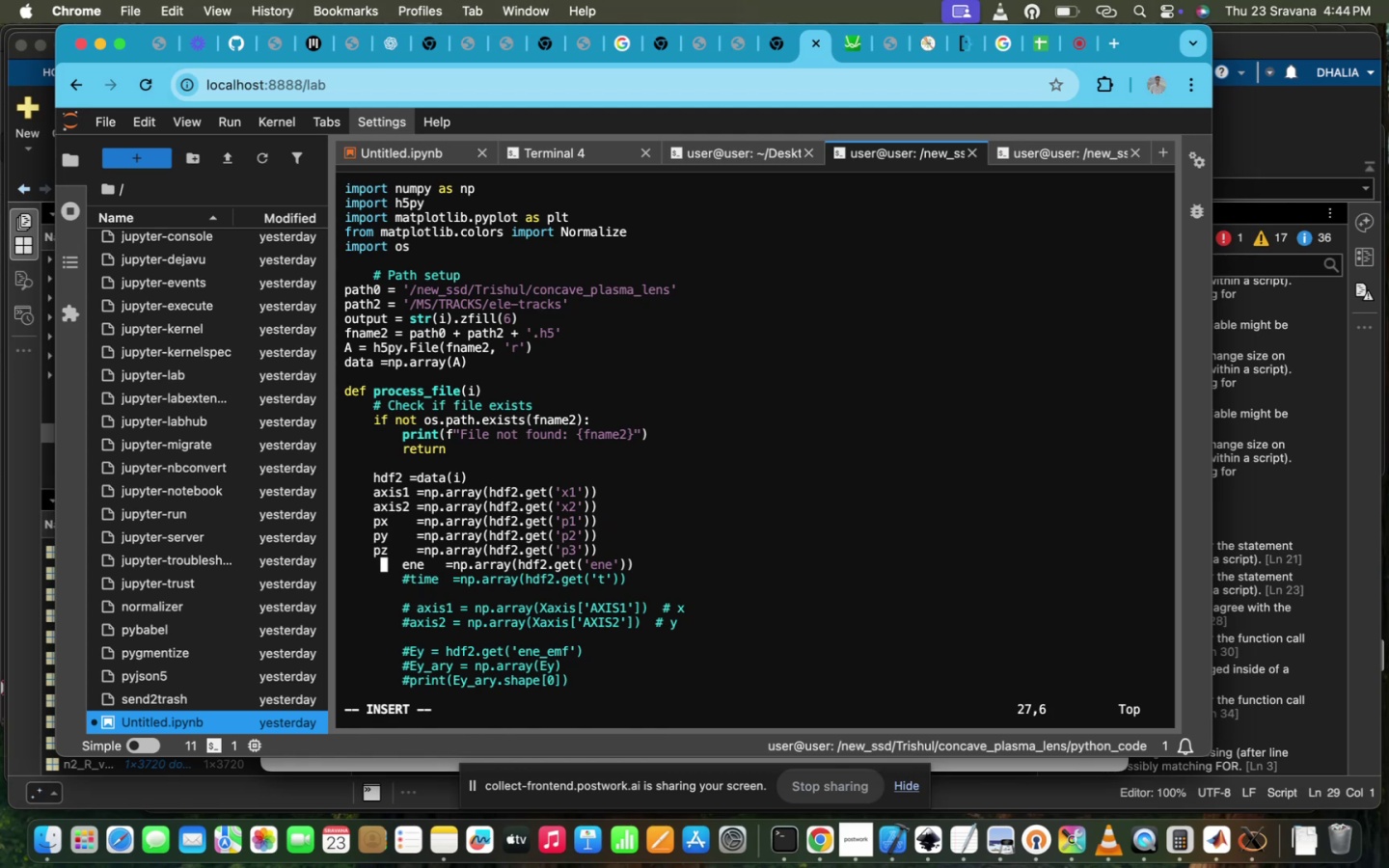 
key(ArrowRight)
 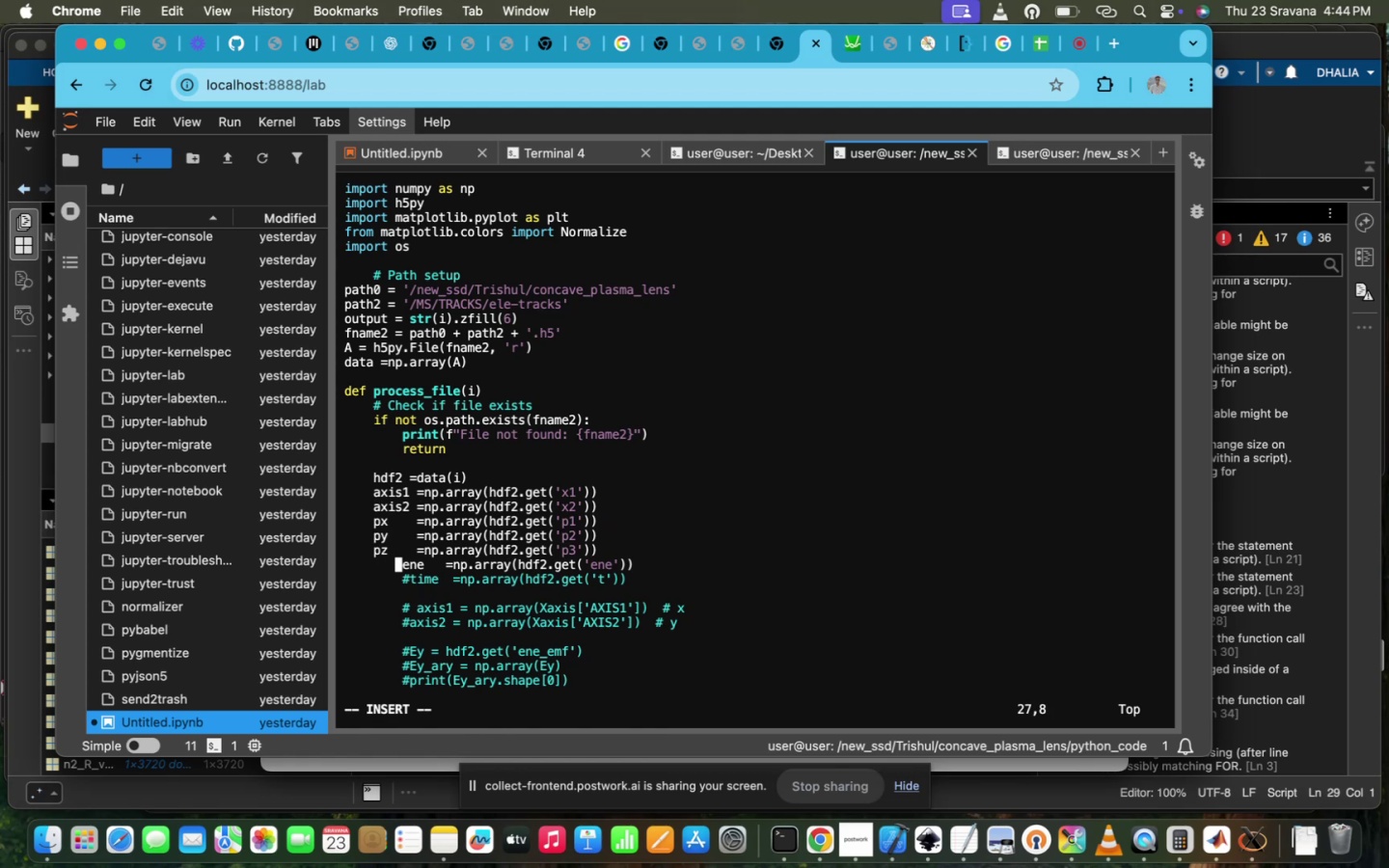 
key(ArrowRight)
 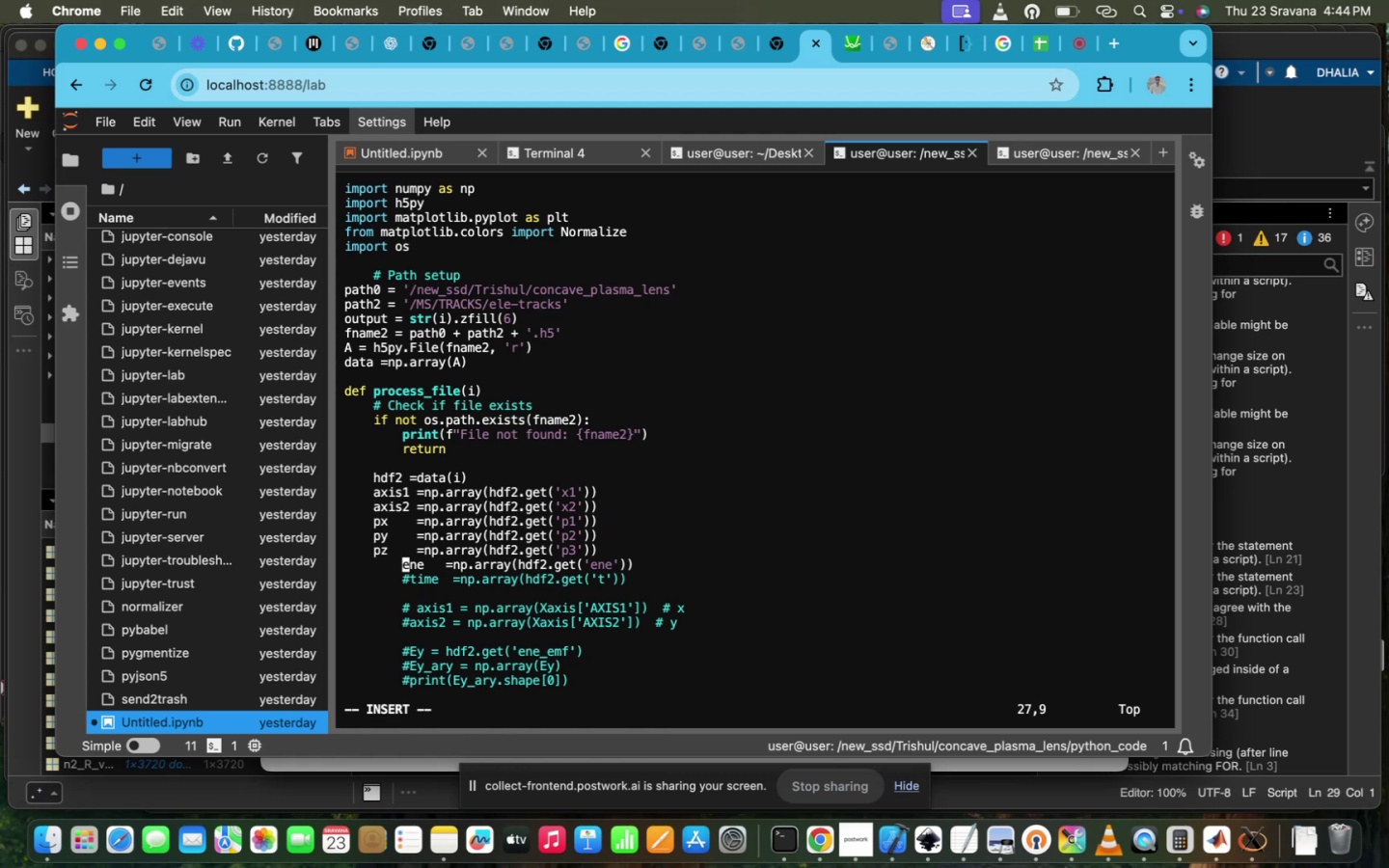 
key(Backspace)
 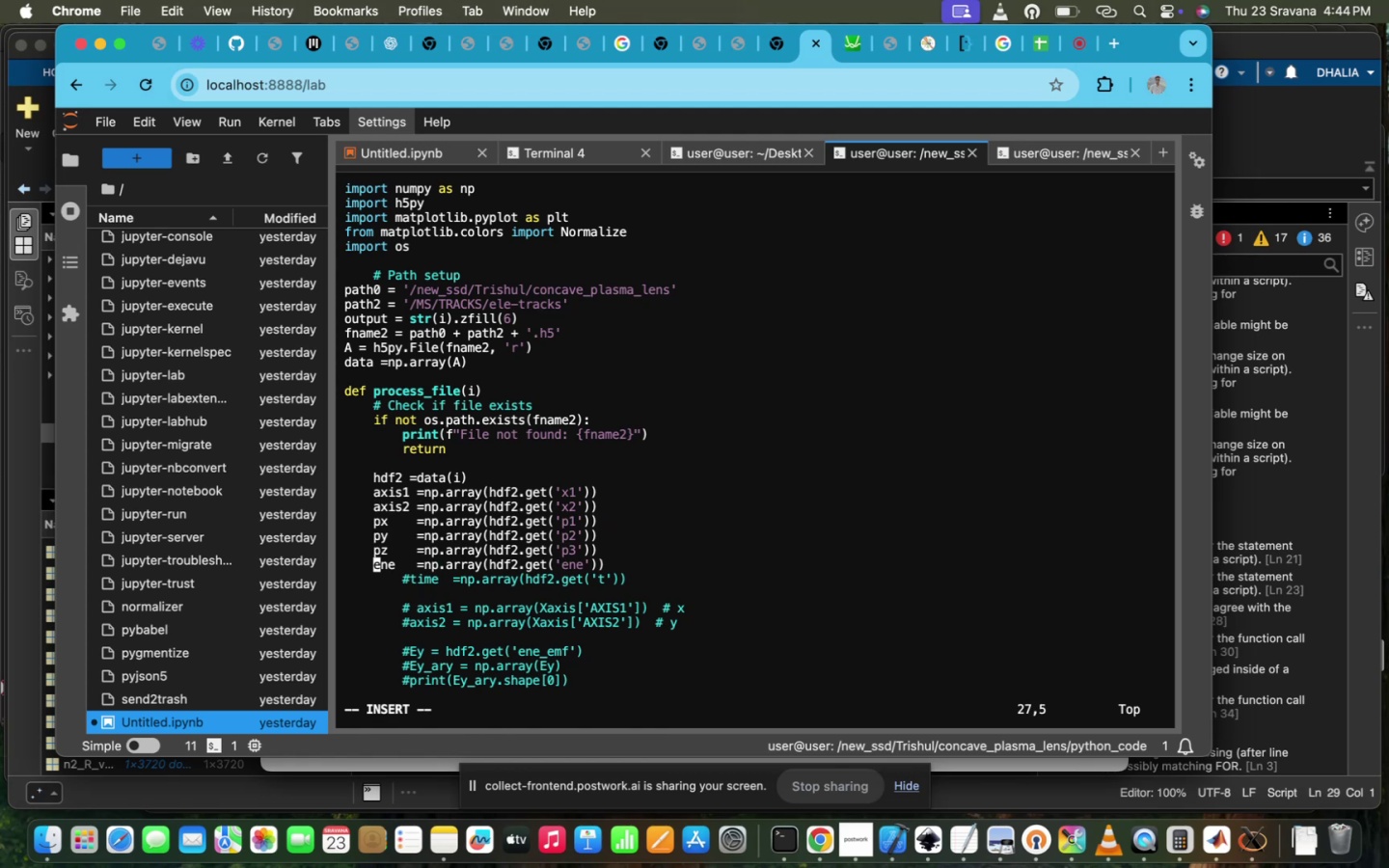 
key(ArrowDown)
 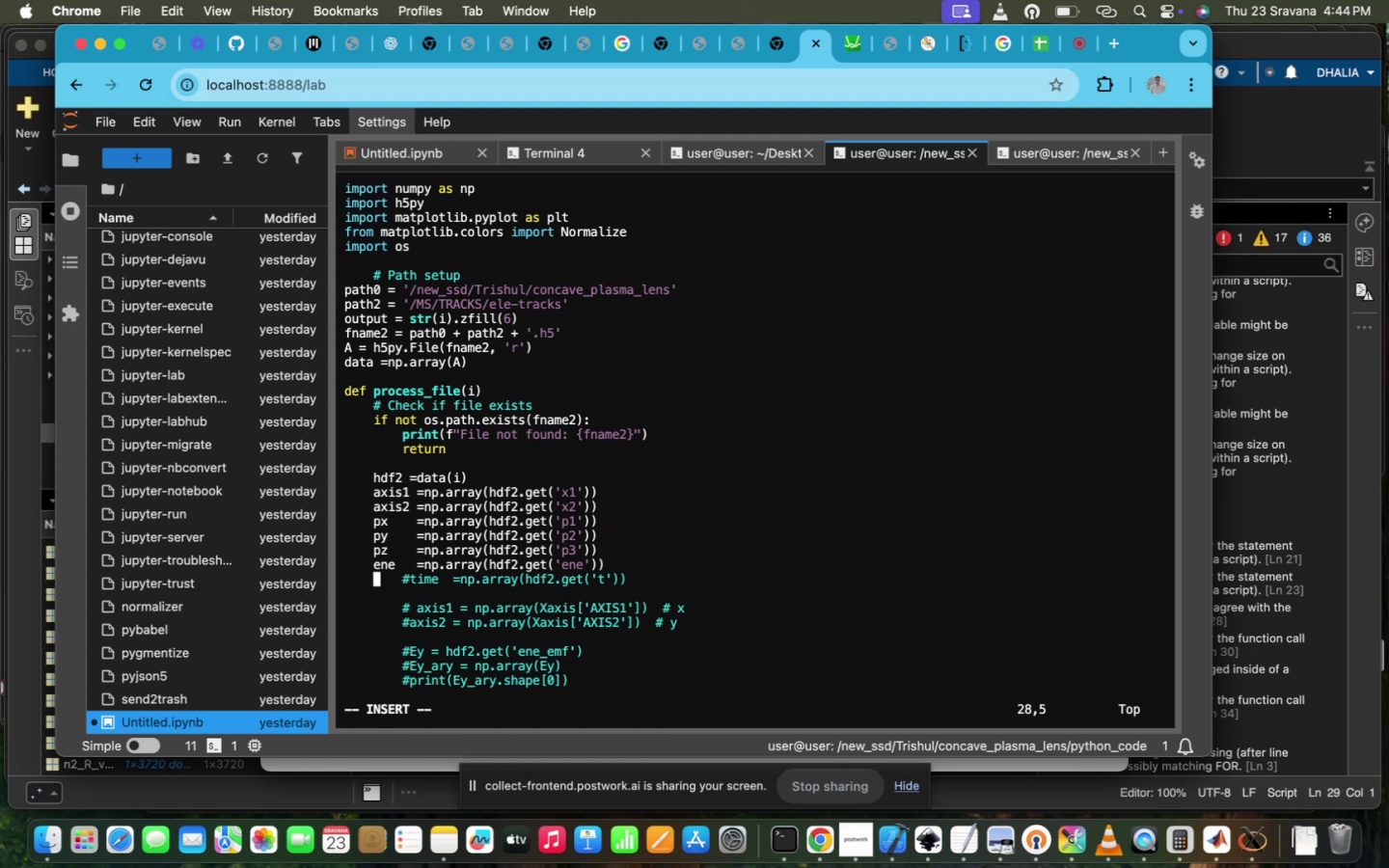 
key(ArrowRight)
 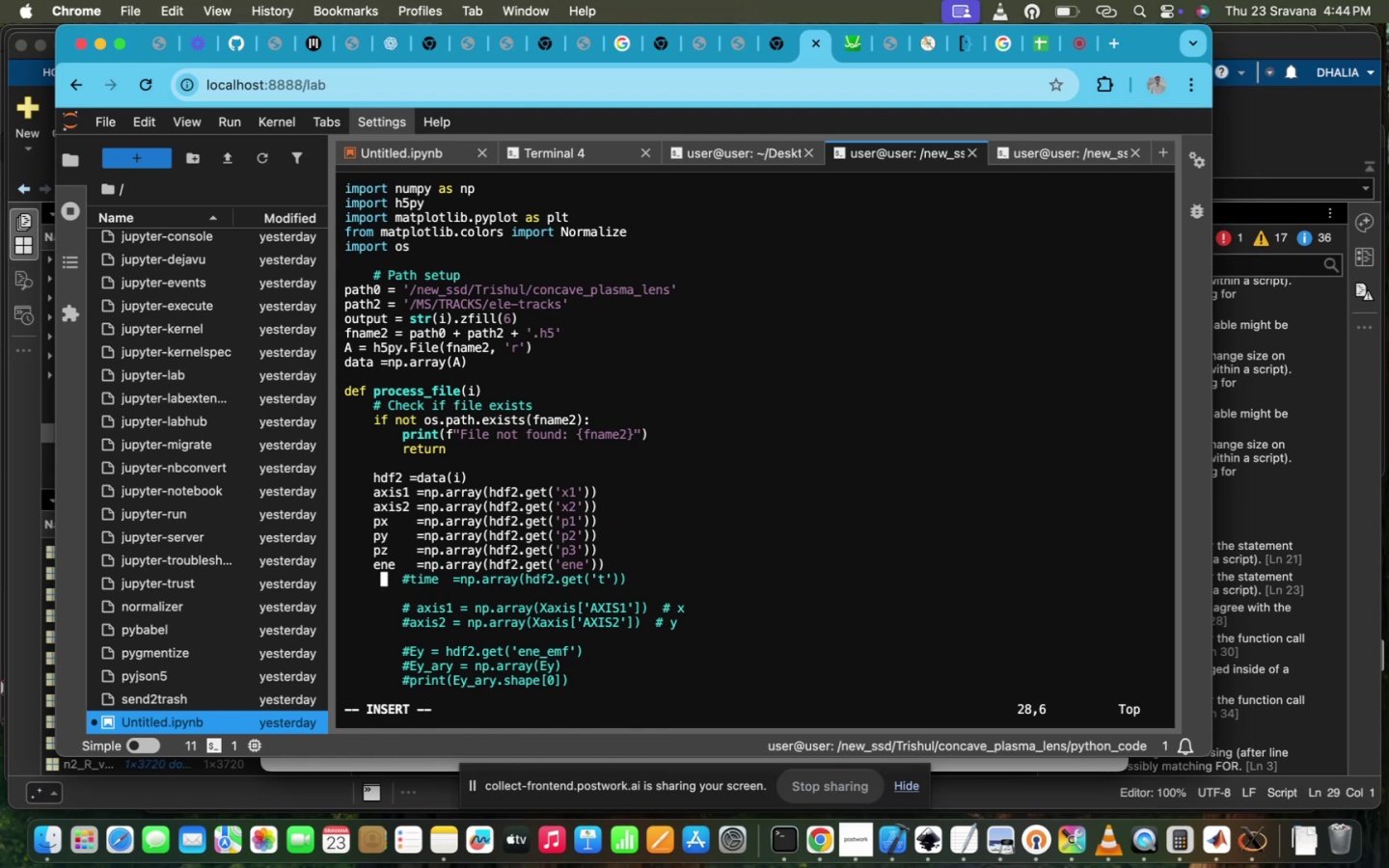 
key(ArrowRight)
 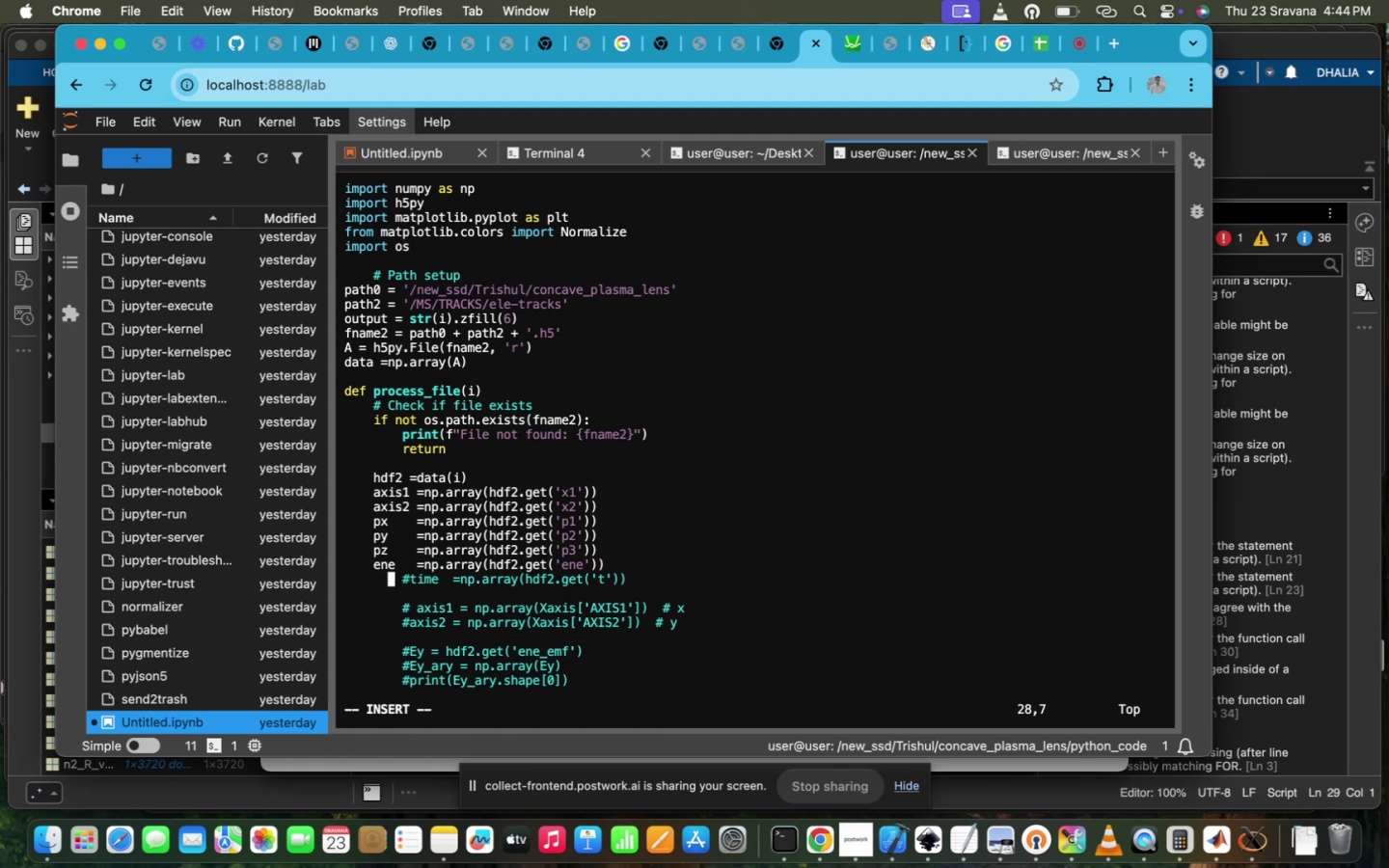 
key(ArrowRight)
 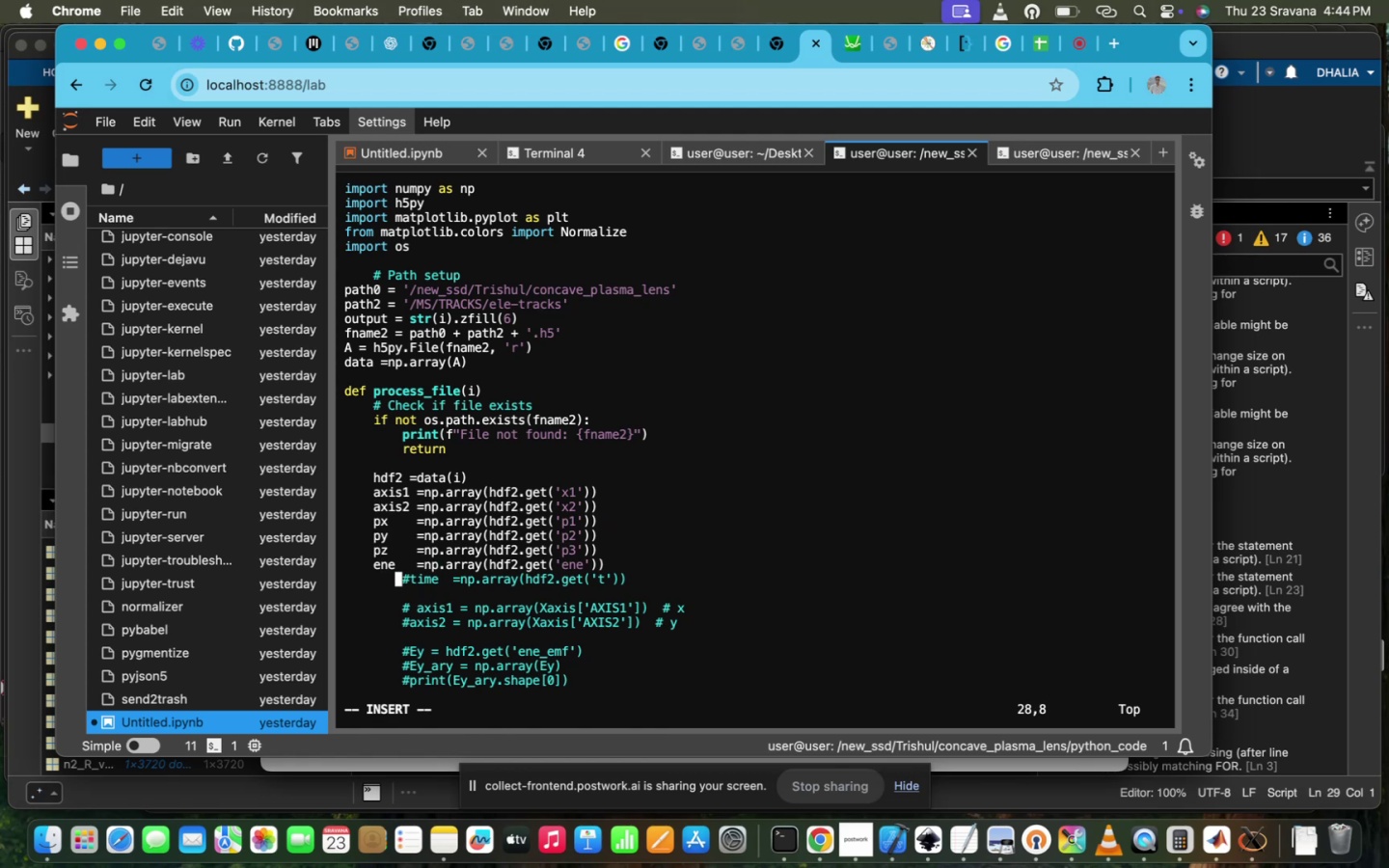 
key(ArrowRight)
 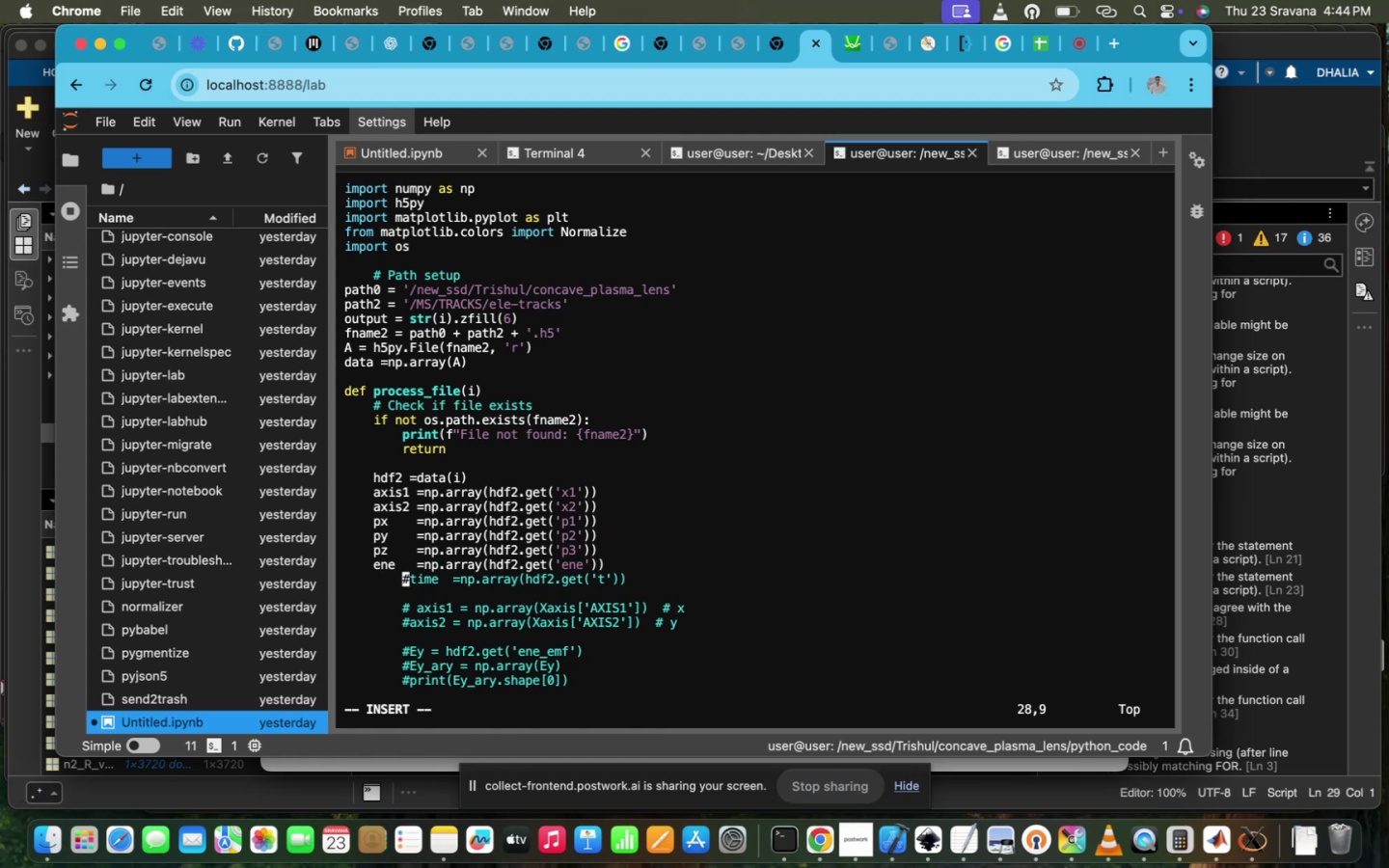 
key(ArrowRight)
 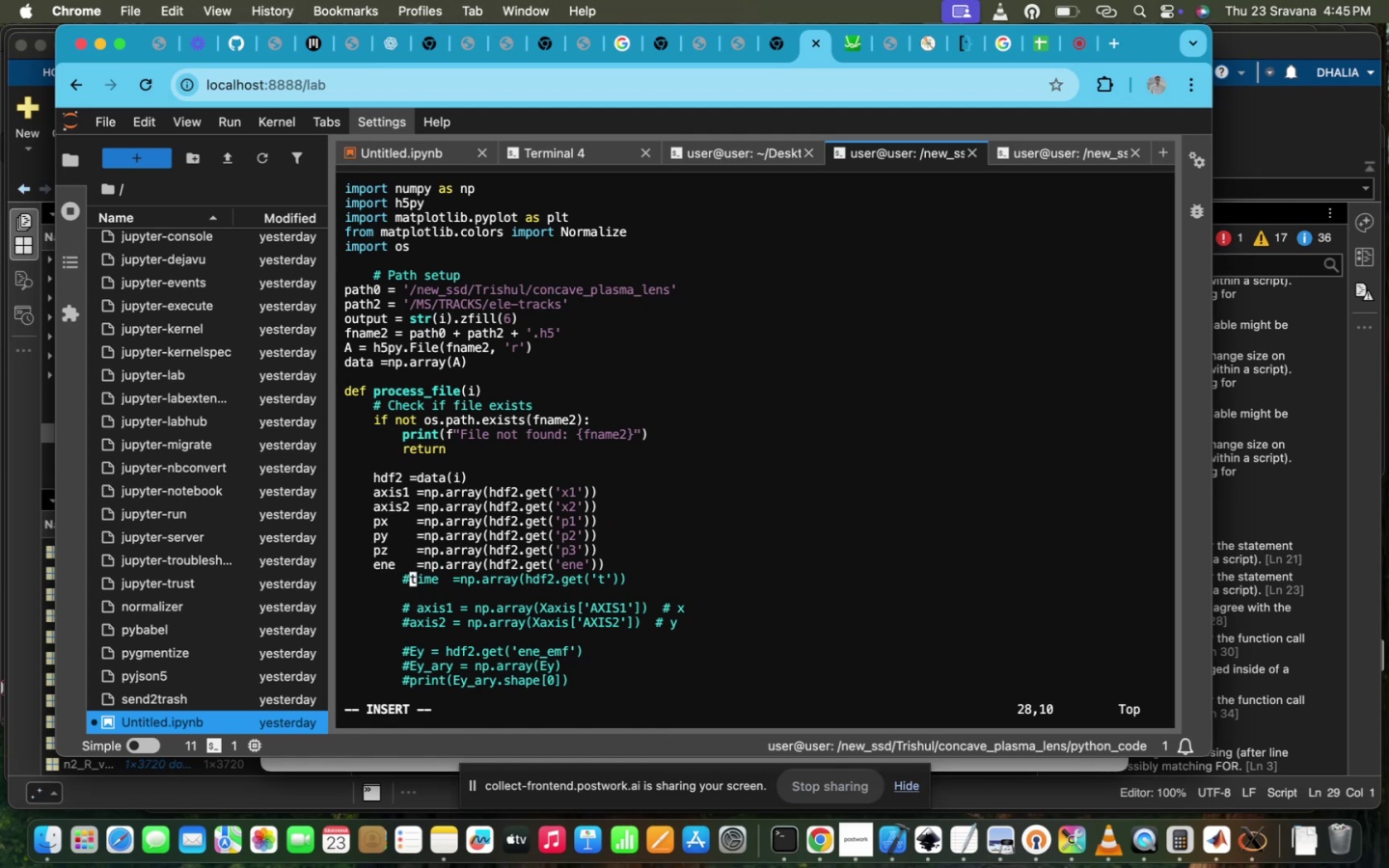 
key(Backspace)
 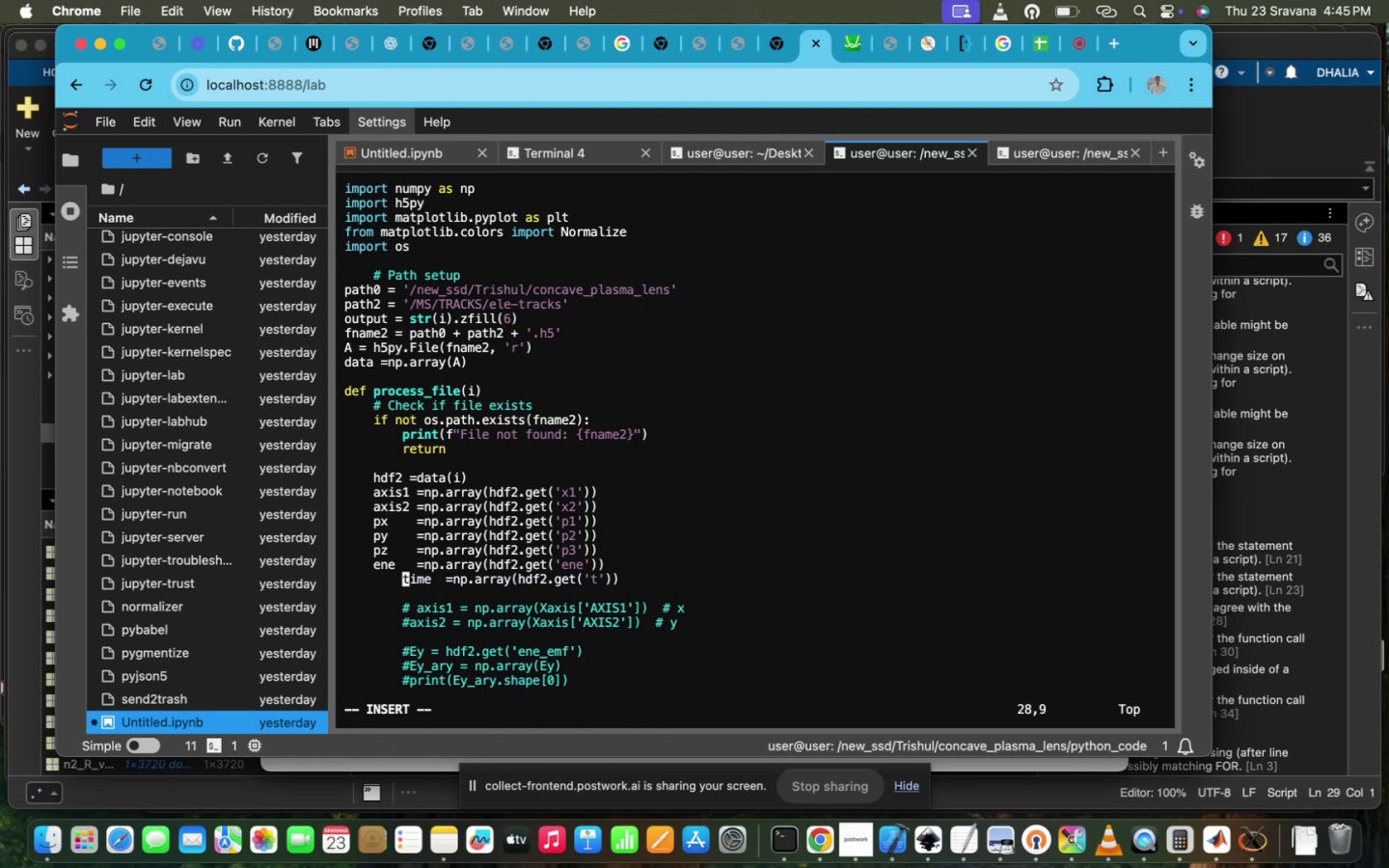 
key(Backspace)
 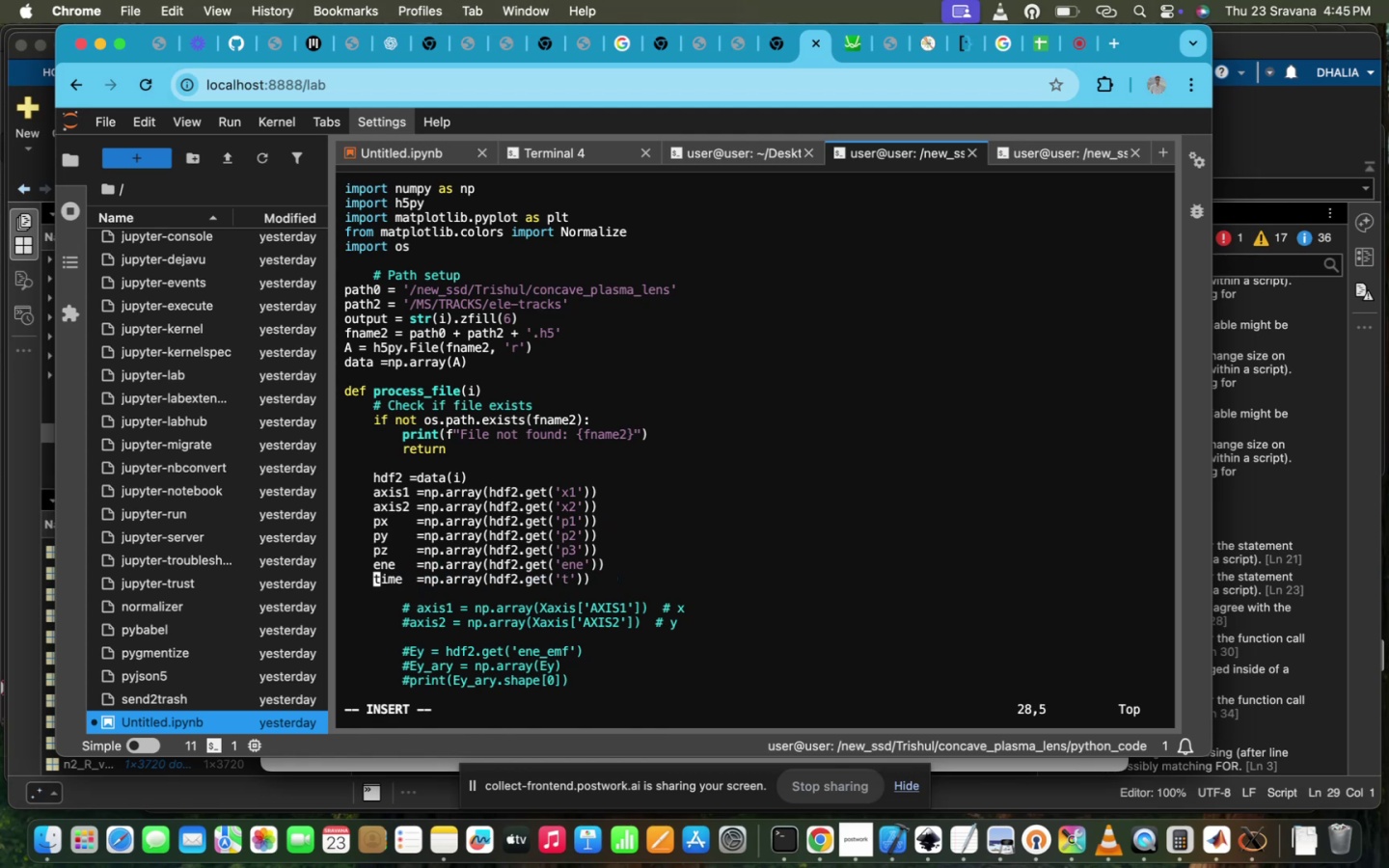 
hold_key(key=ArrowUp, duration=0.32)
 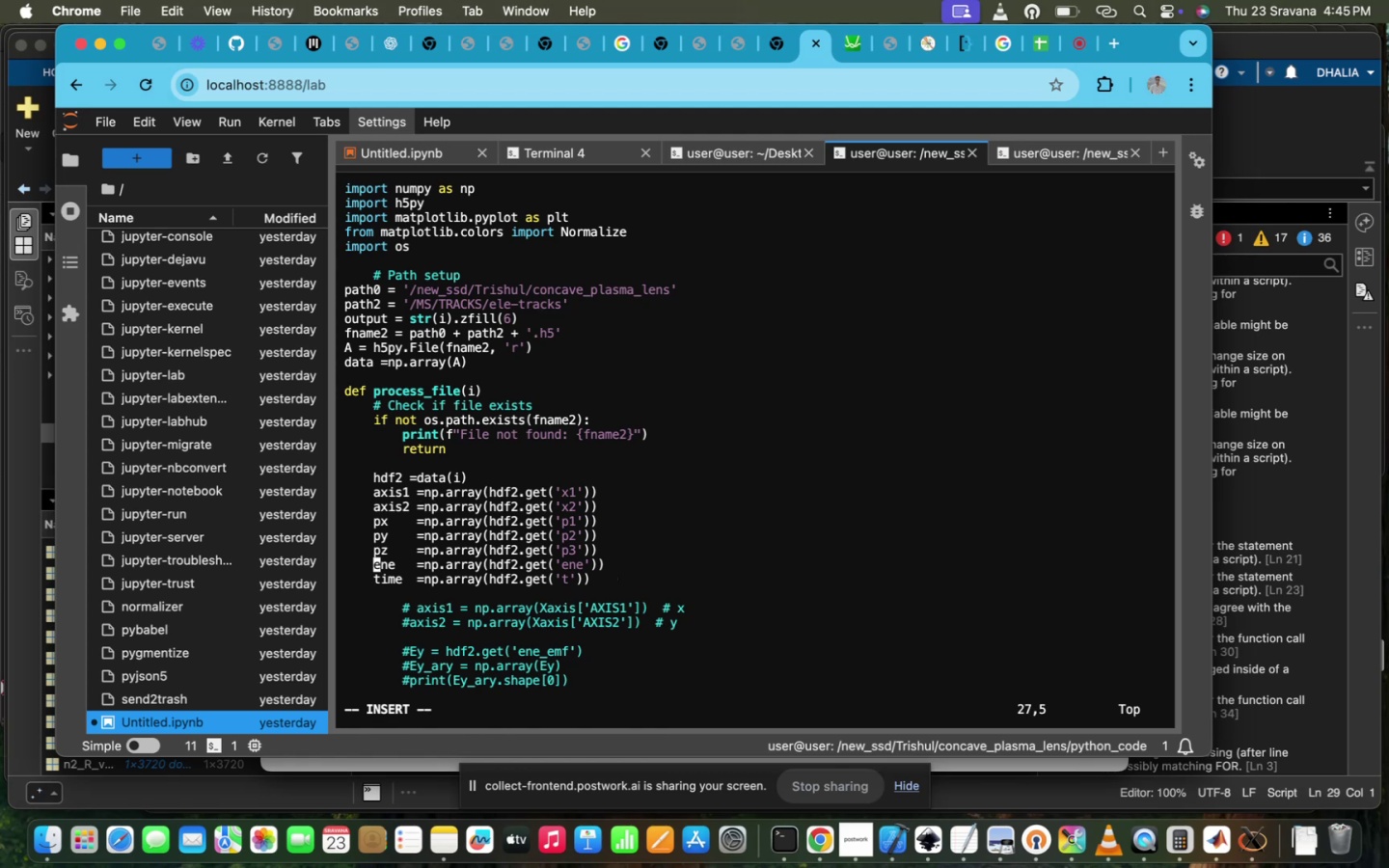 
key(ArrowUp)
 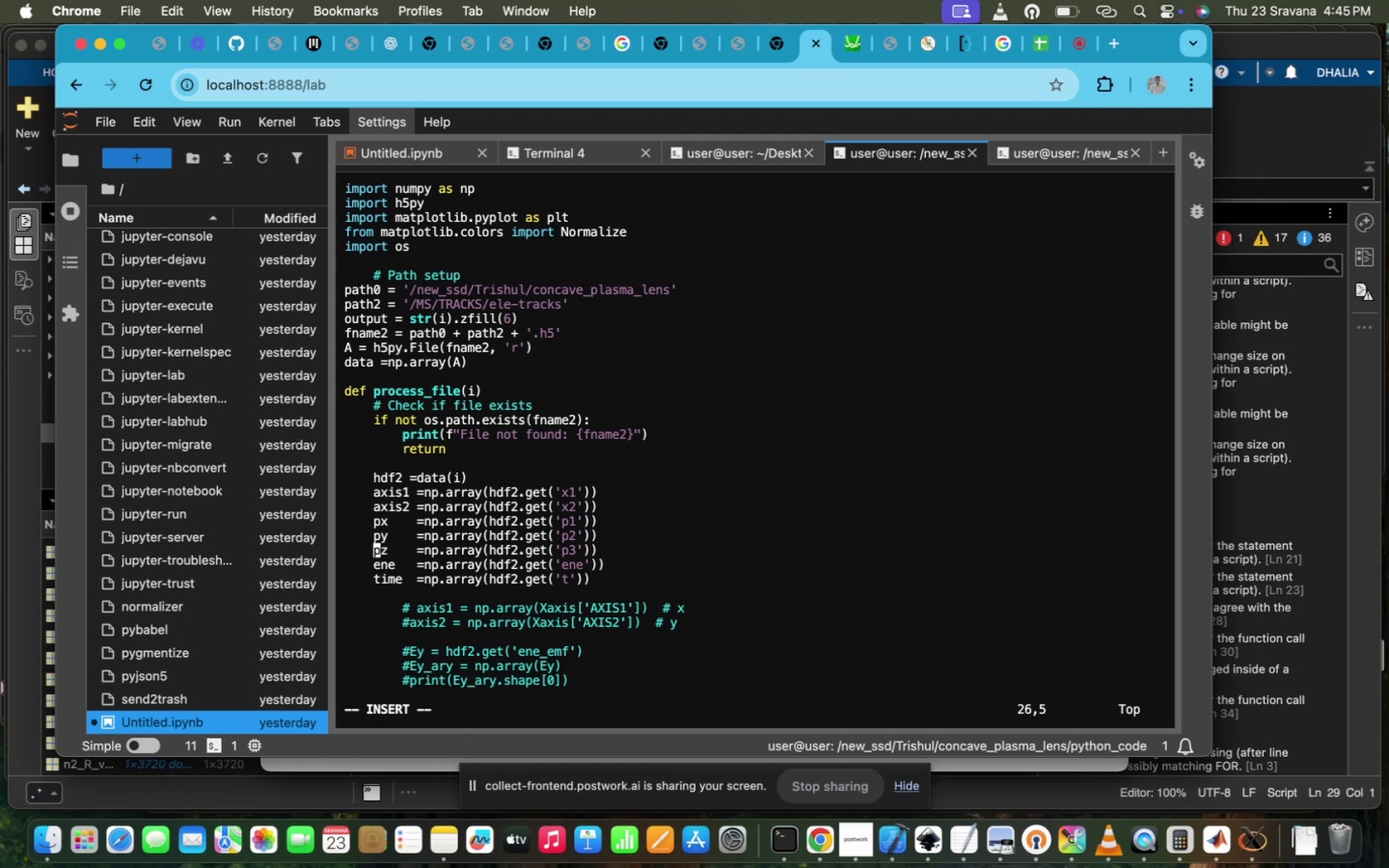 
key(ArrowUp)
 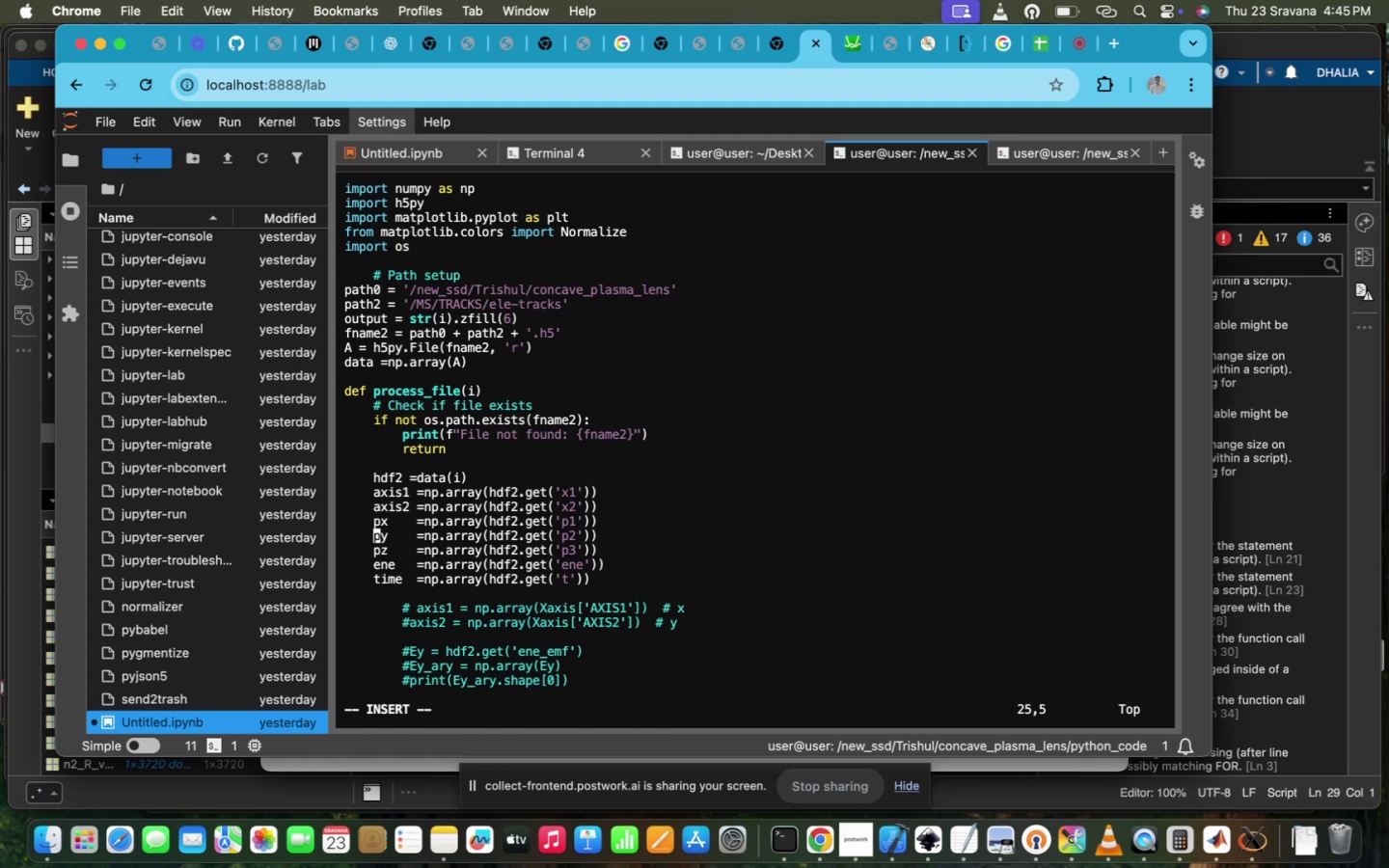 
wait(9.18)
 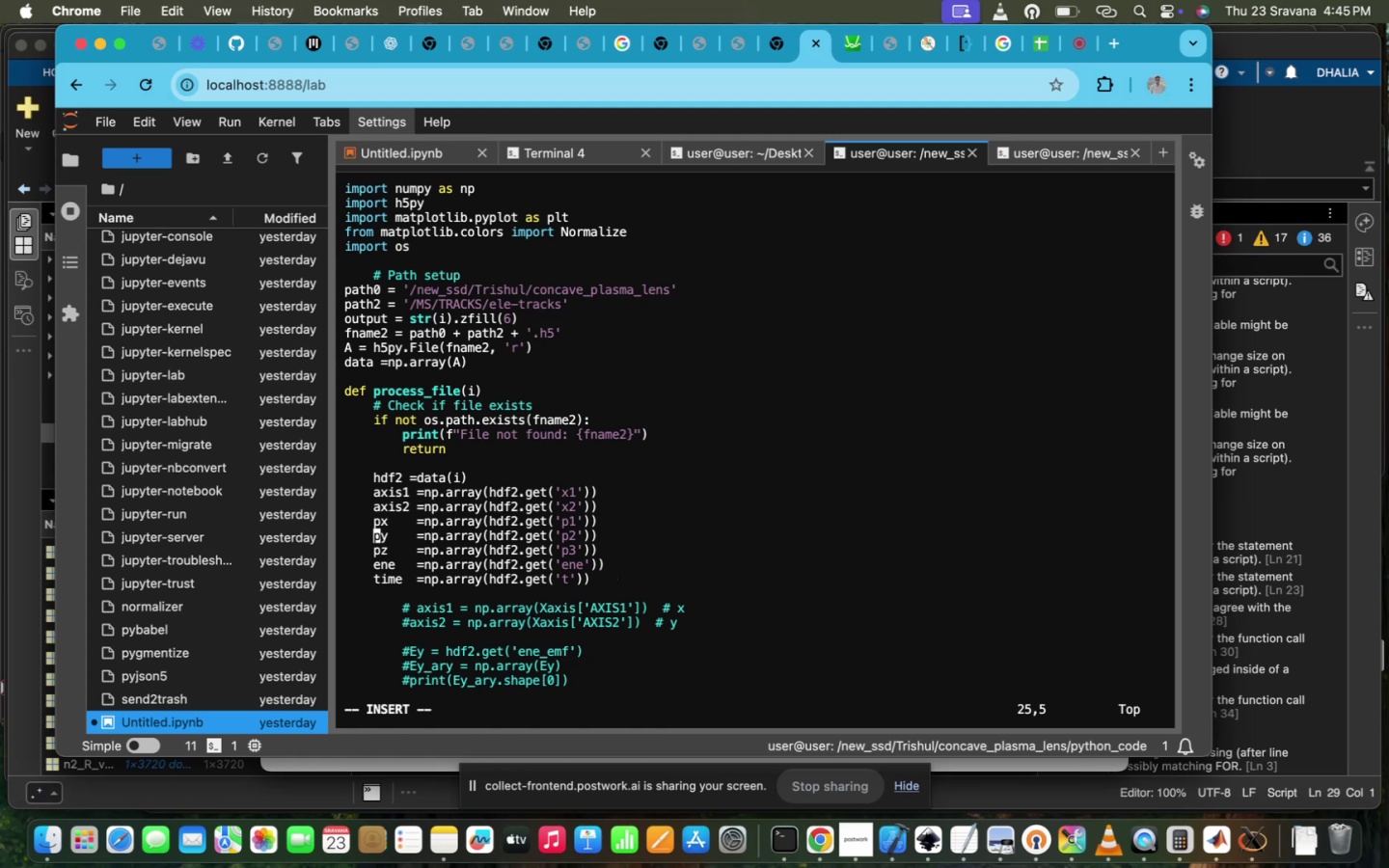 
key(ArrowUp)
 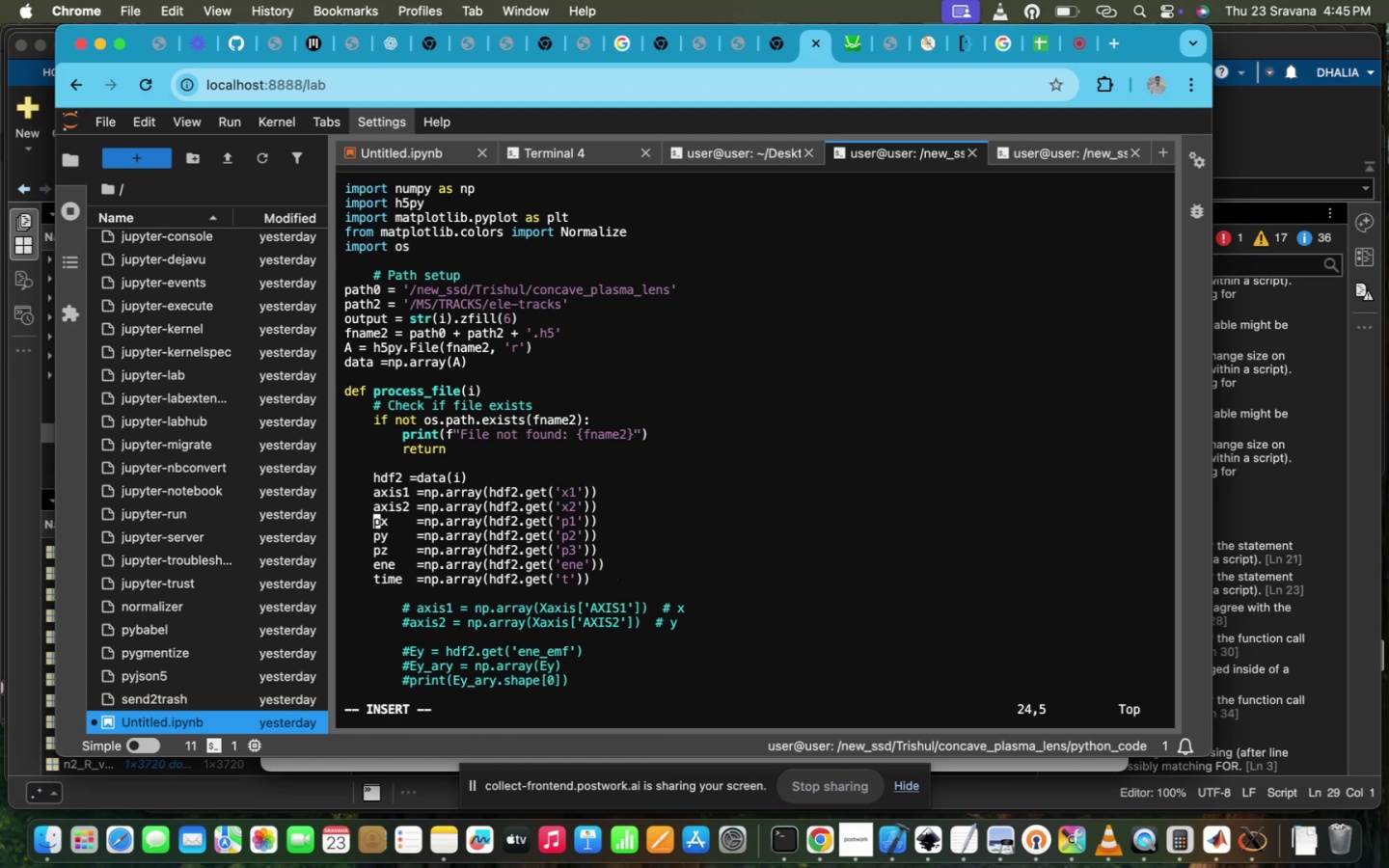 
key(ArrowUp)
 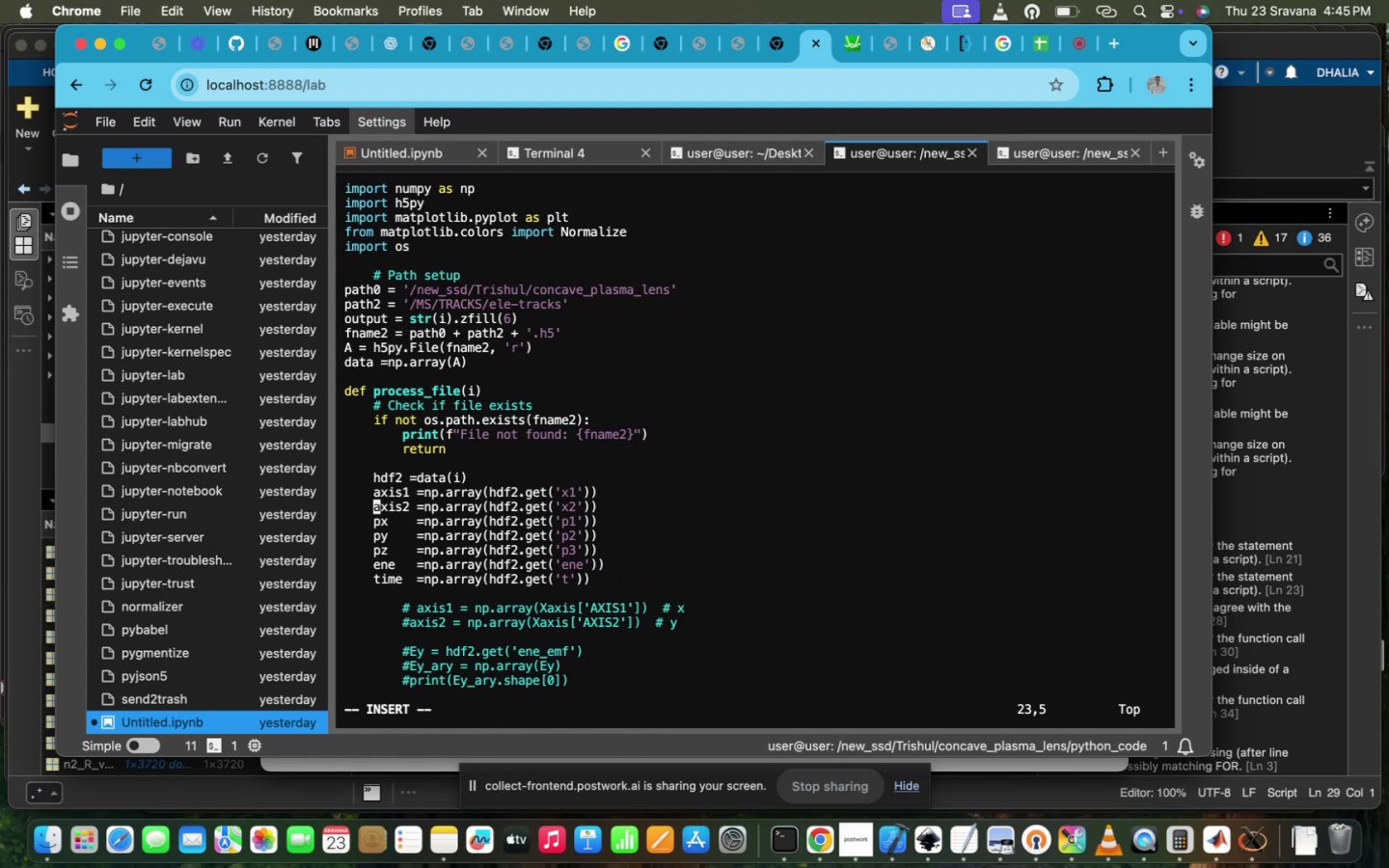 
key(ArrowUp)
 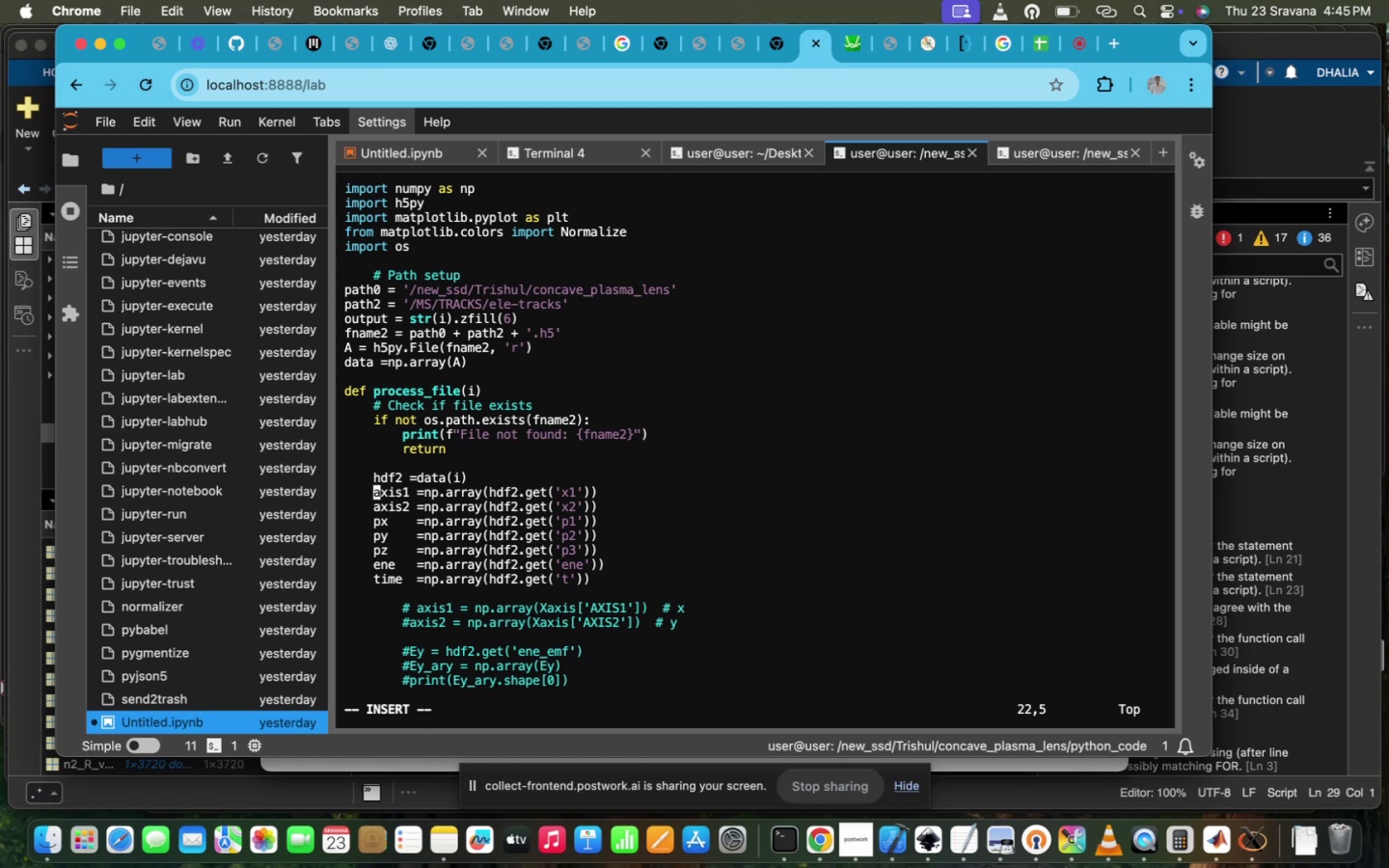 
key(ArrowUp)
 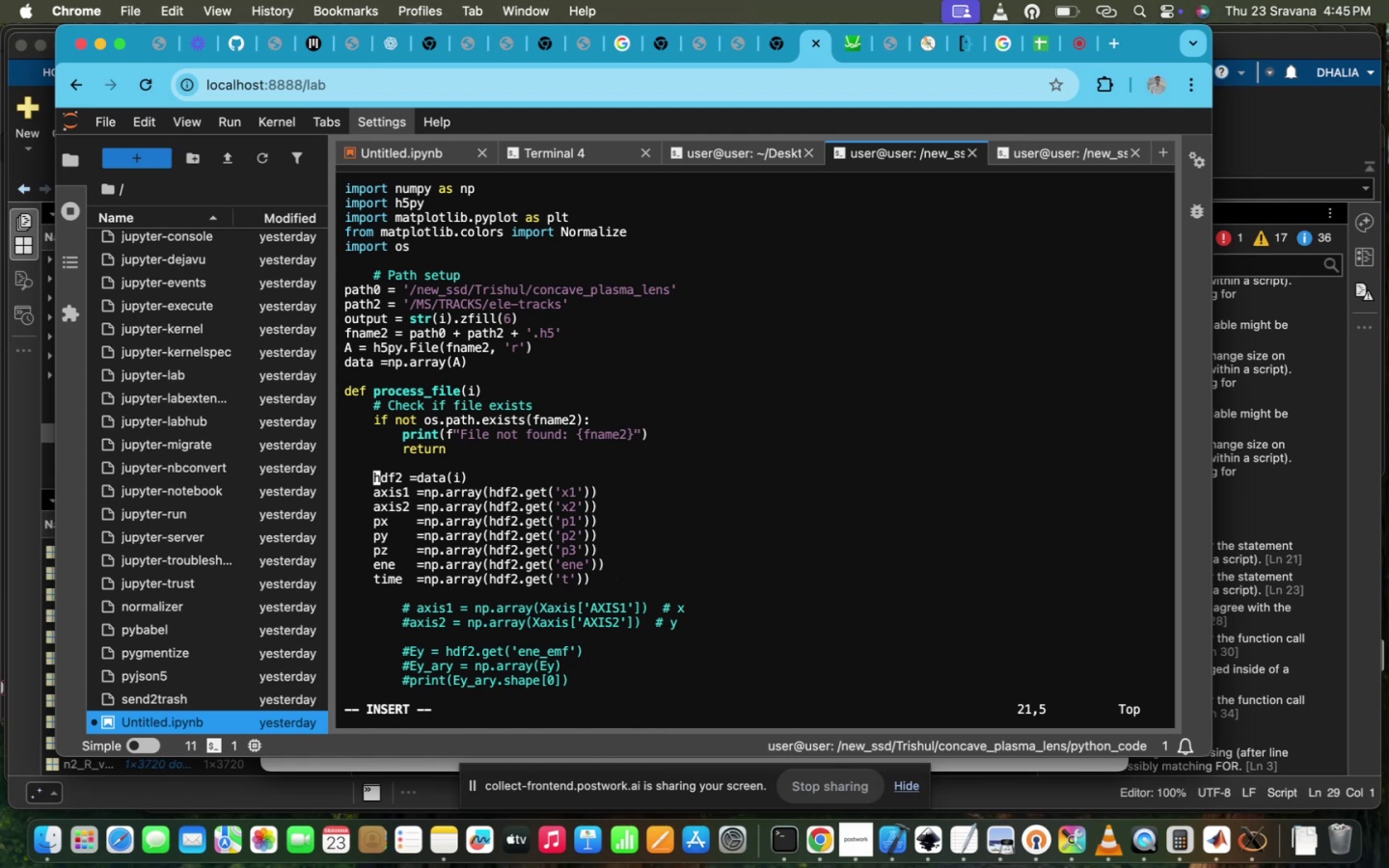 
hold_key(key=ArrowRight, duration=0.87)
 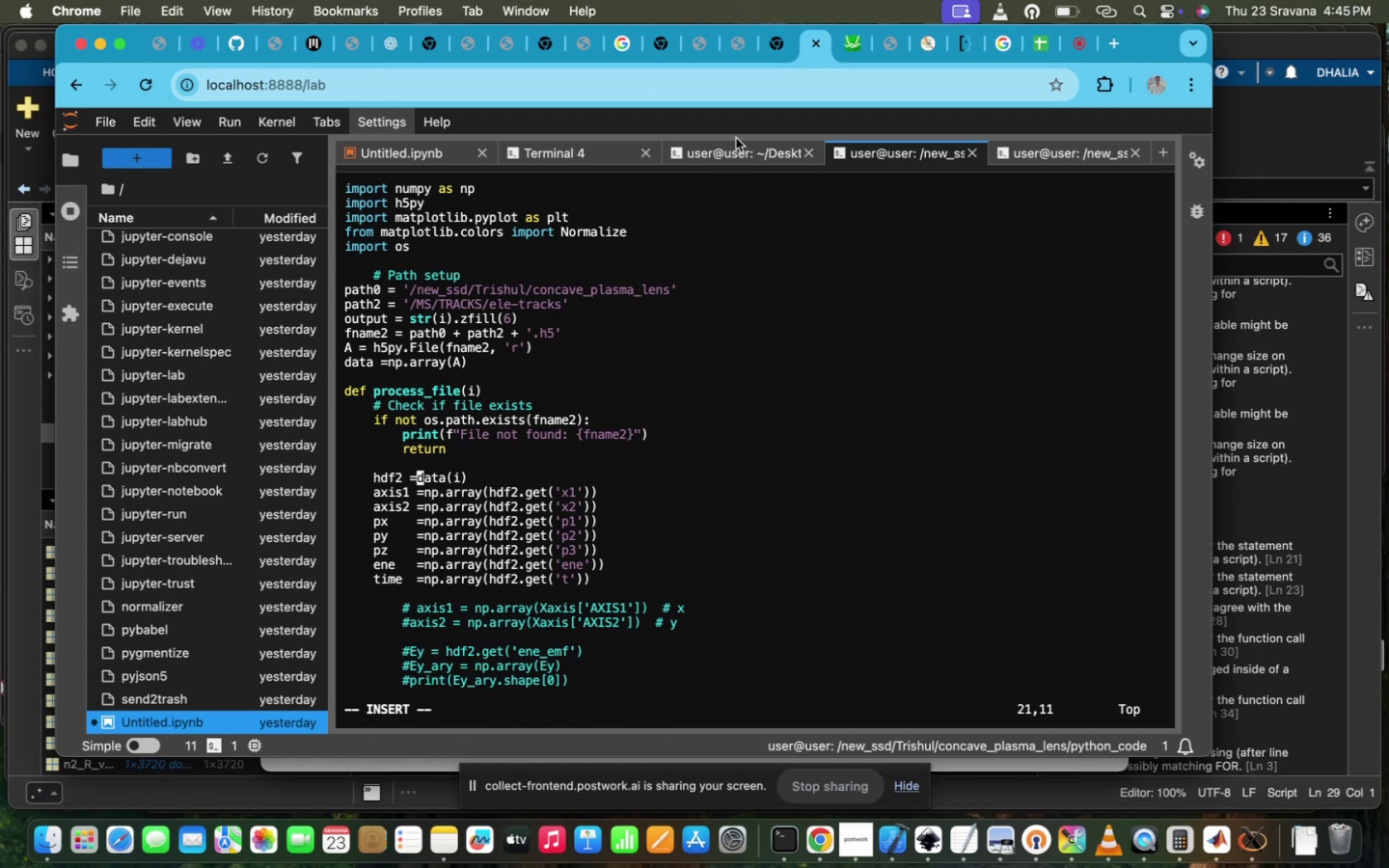 
left_click([733, 149])
 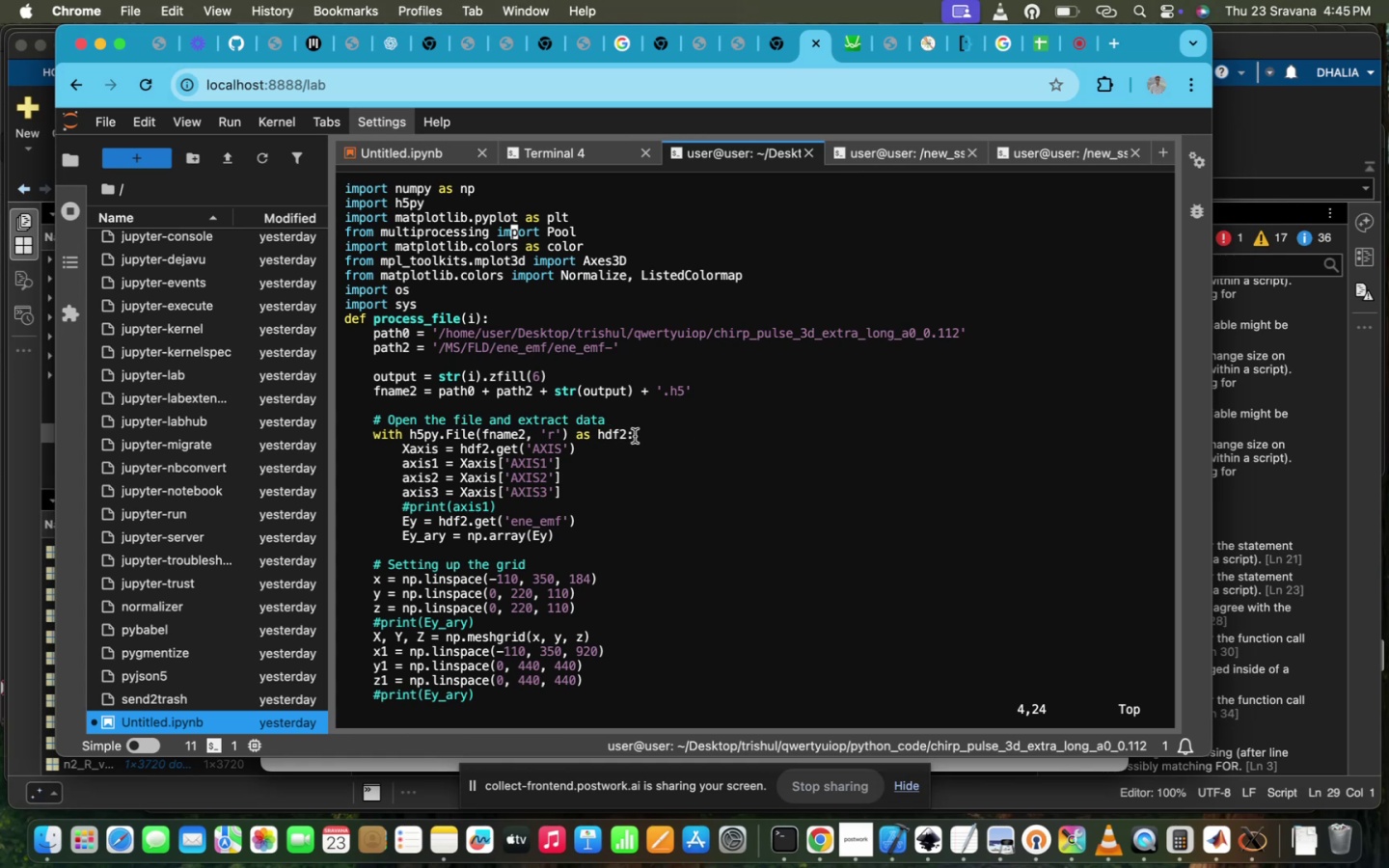 
wait(15.52)
 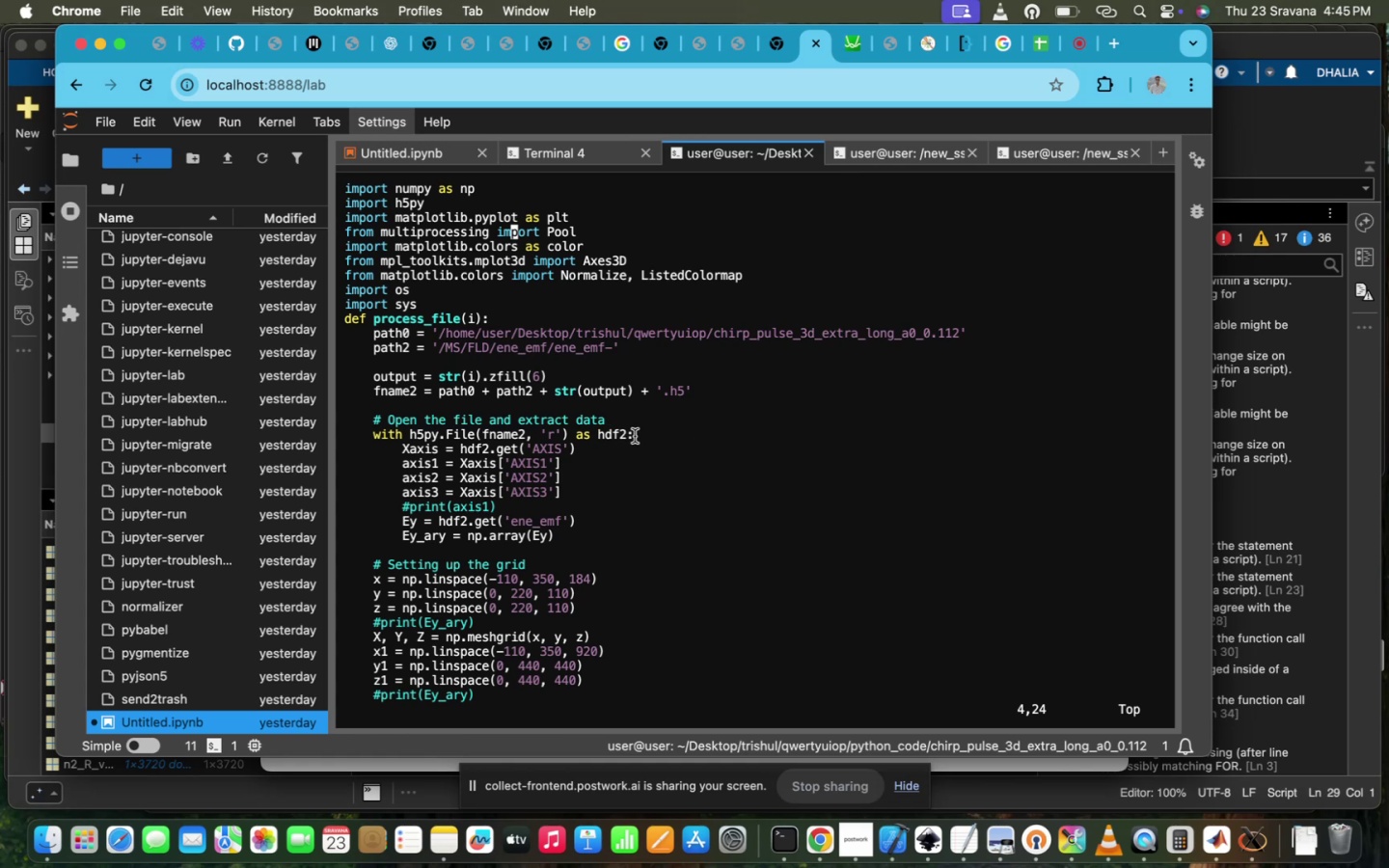 
left_click([638, 435])
 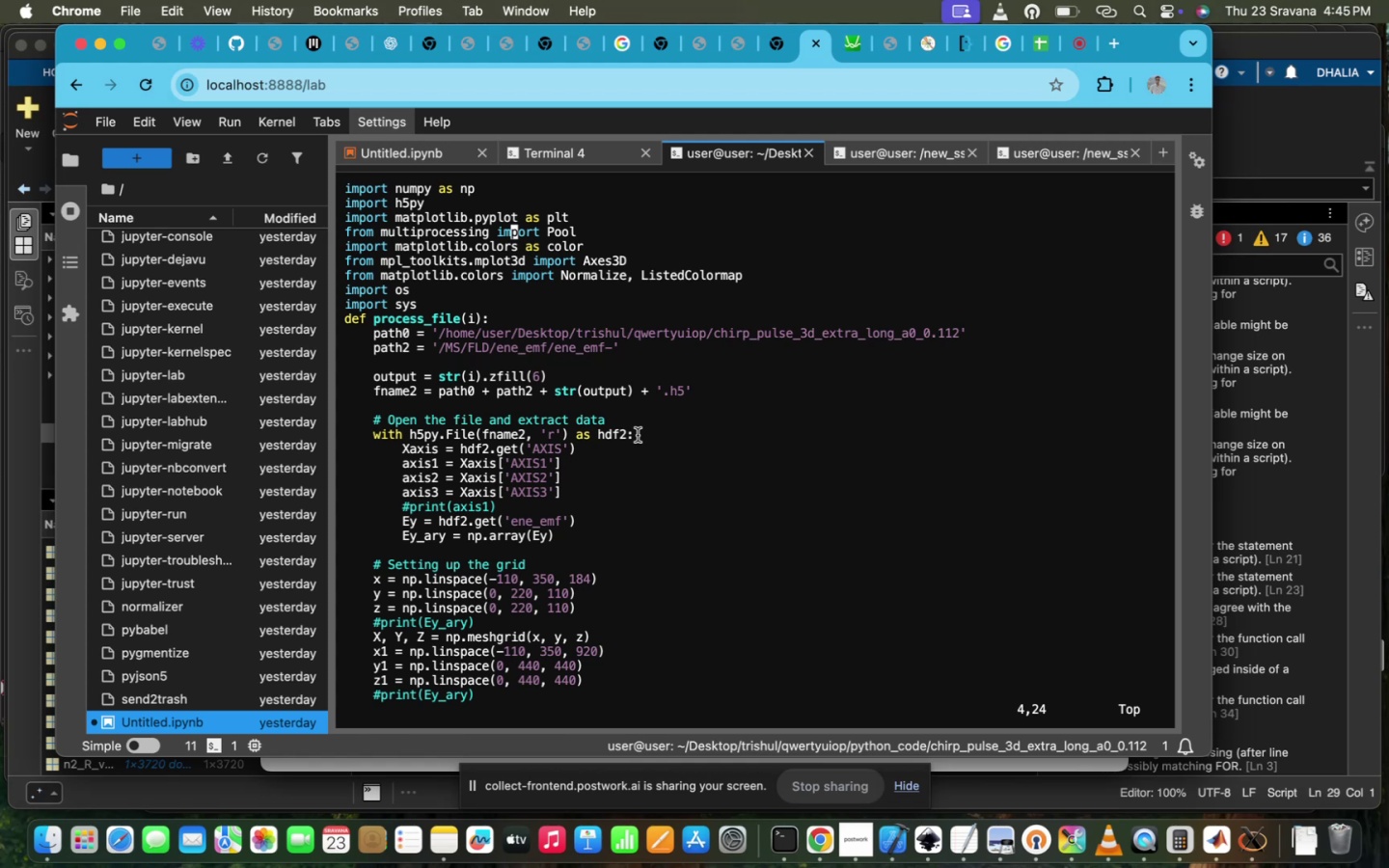 
left_click_drag(start_coordinate=[638, 435], to_coordinate=[374, 433])
 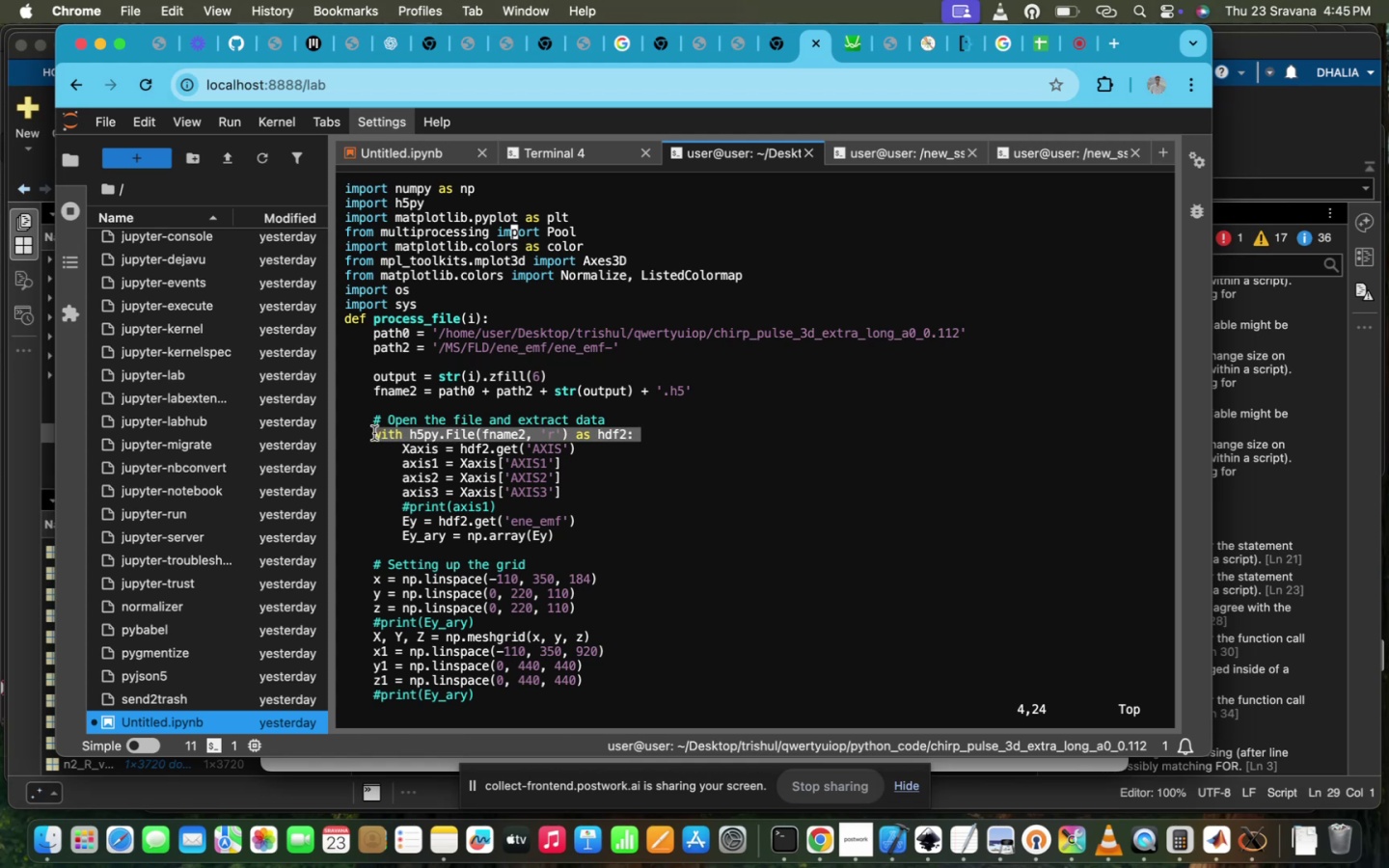 
key(Meta+CommandLeft)
 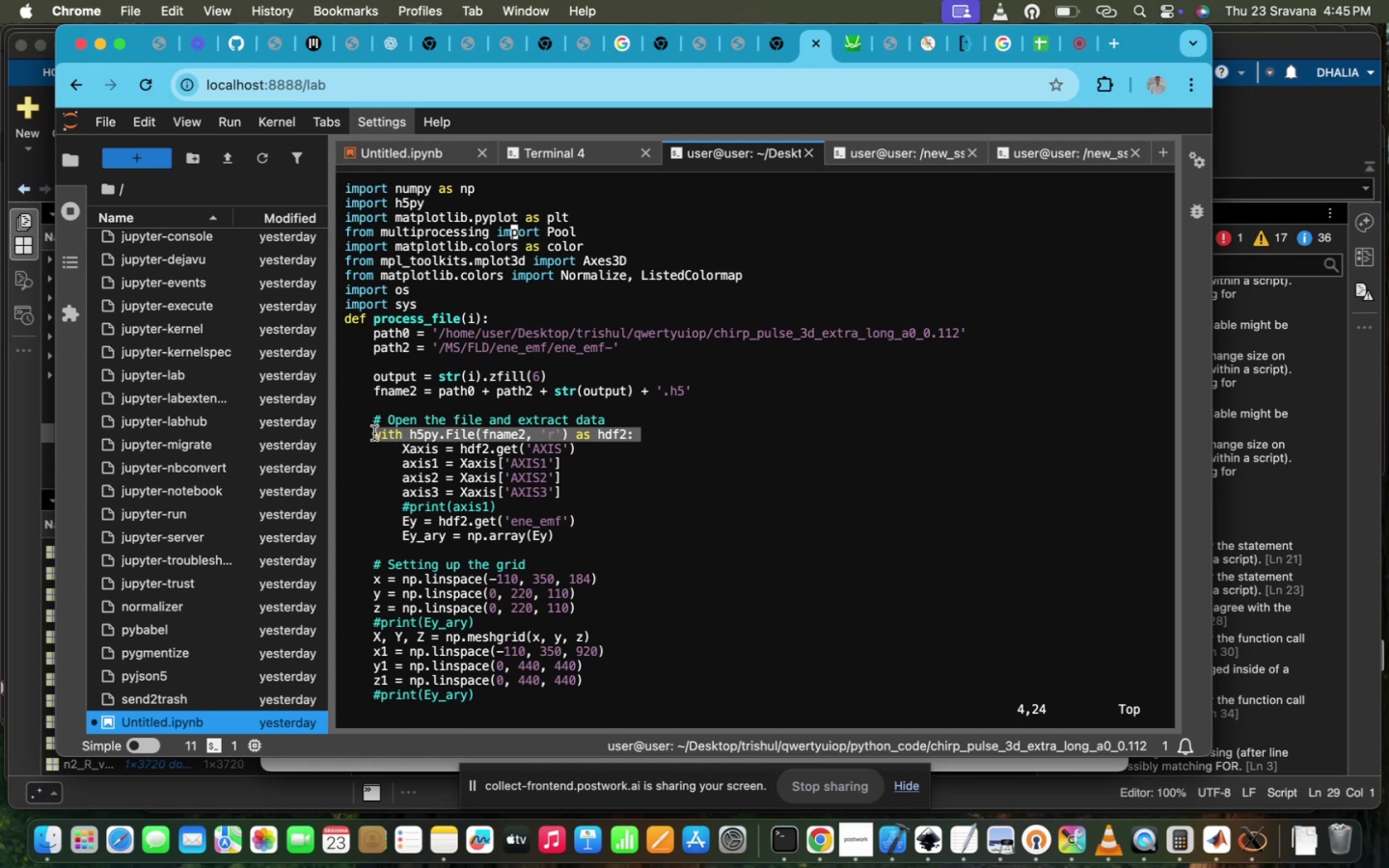 
key(Meta+C)
 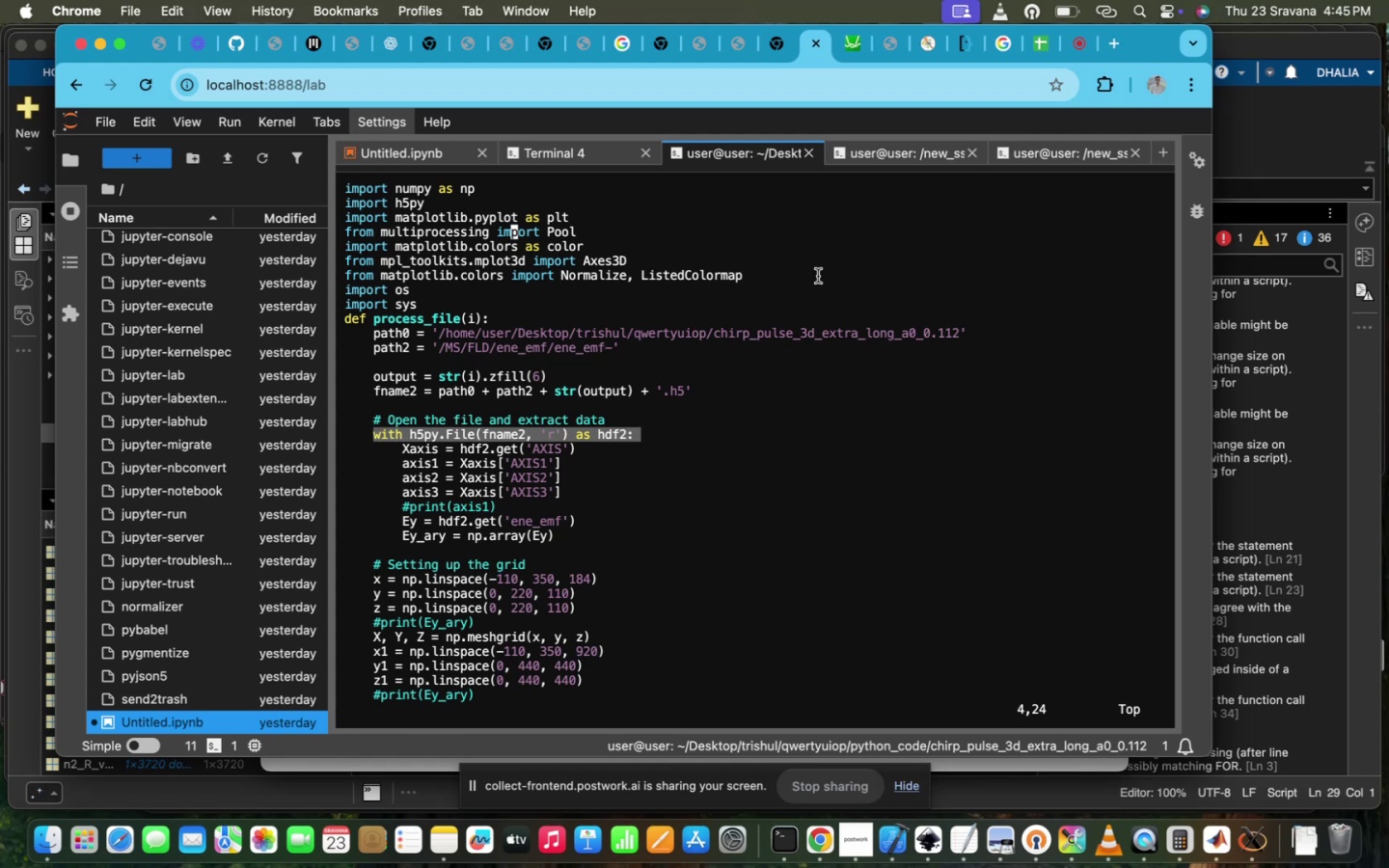 
wait(10.17)
 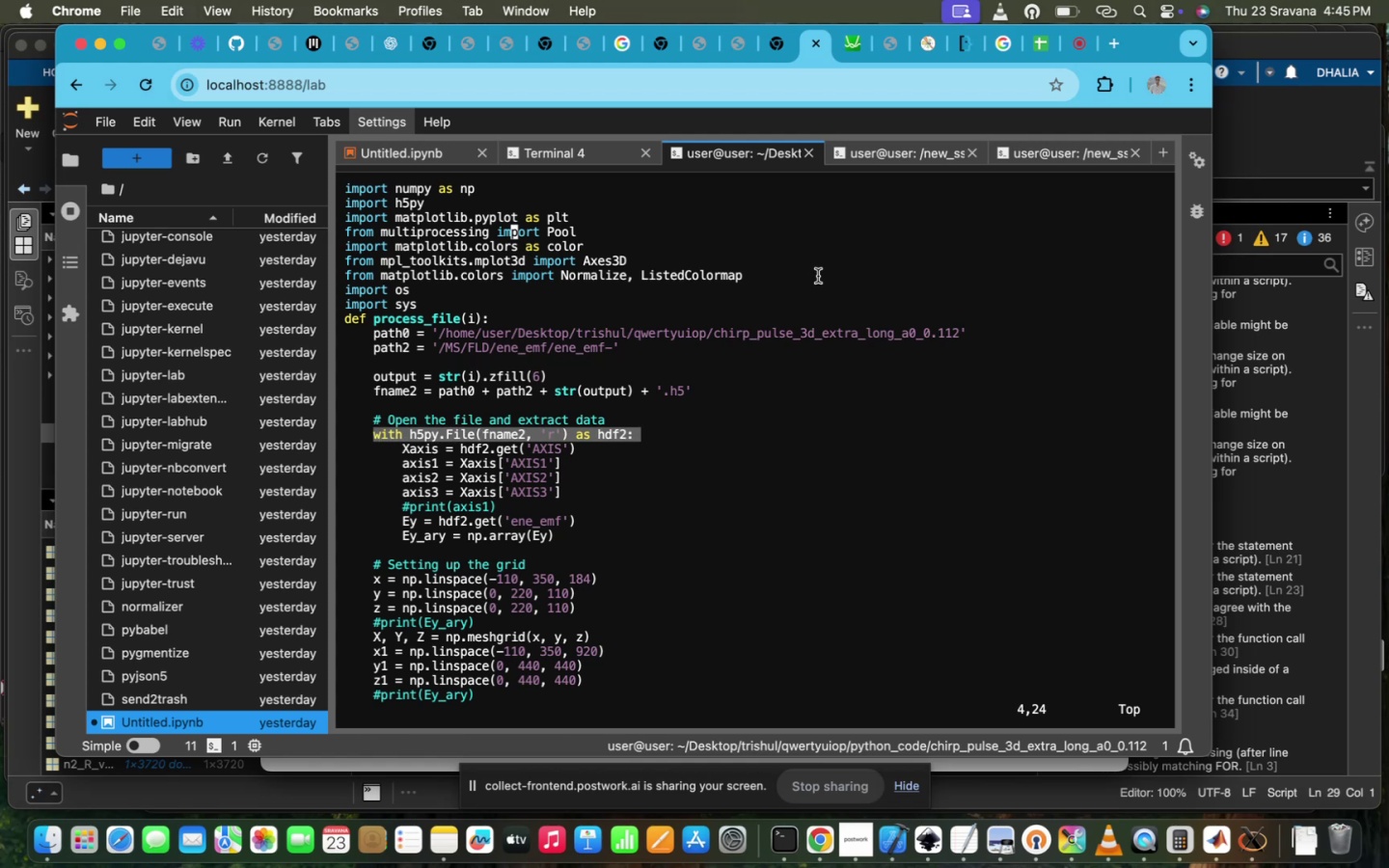 
left_click([898, 148])
 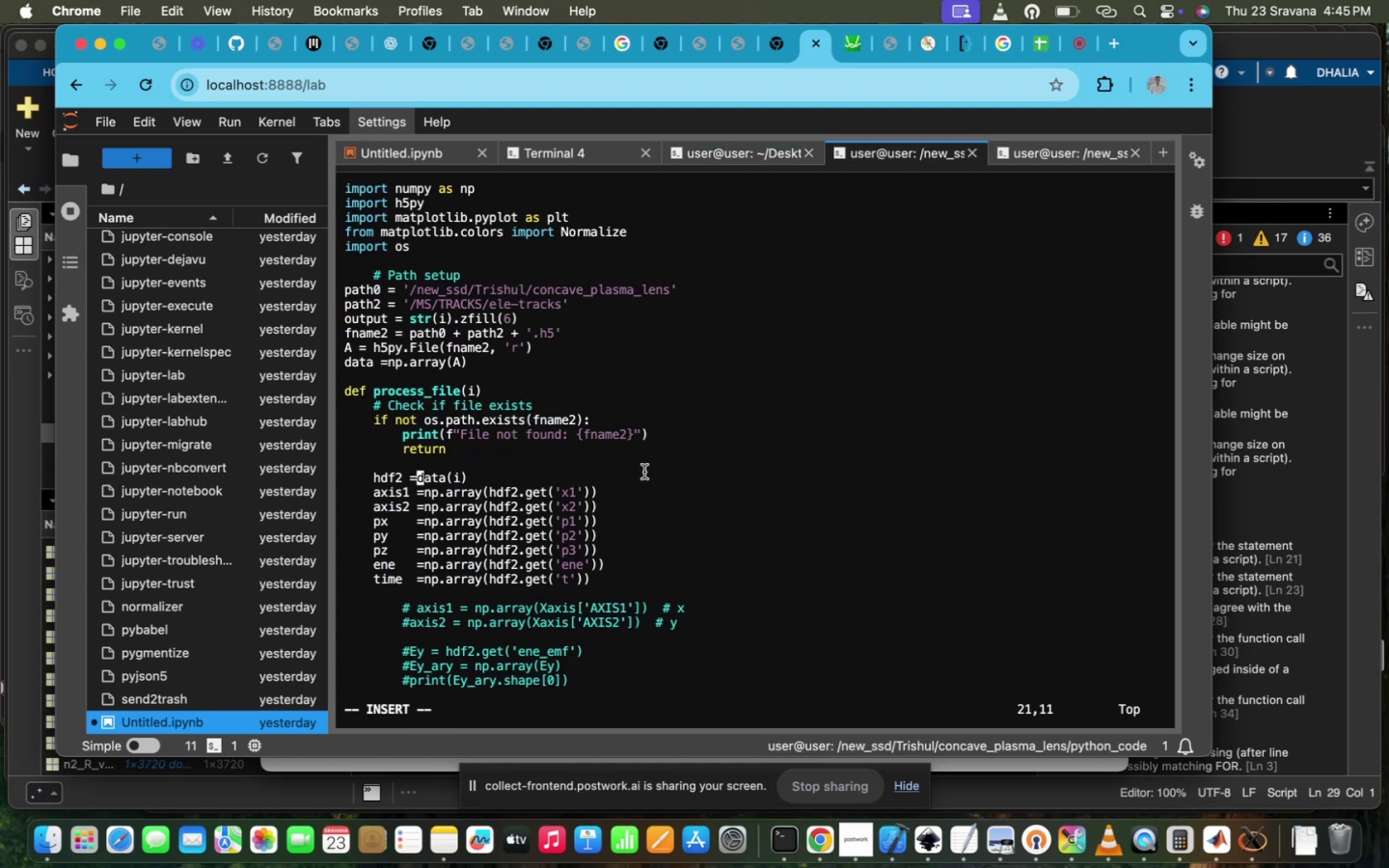 
hold_key(key=ArrowRight, duration=0.99)
 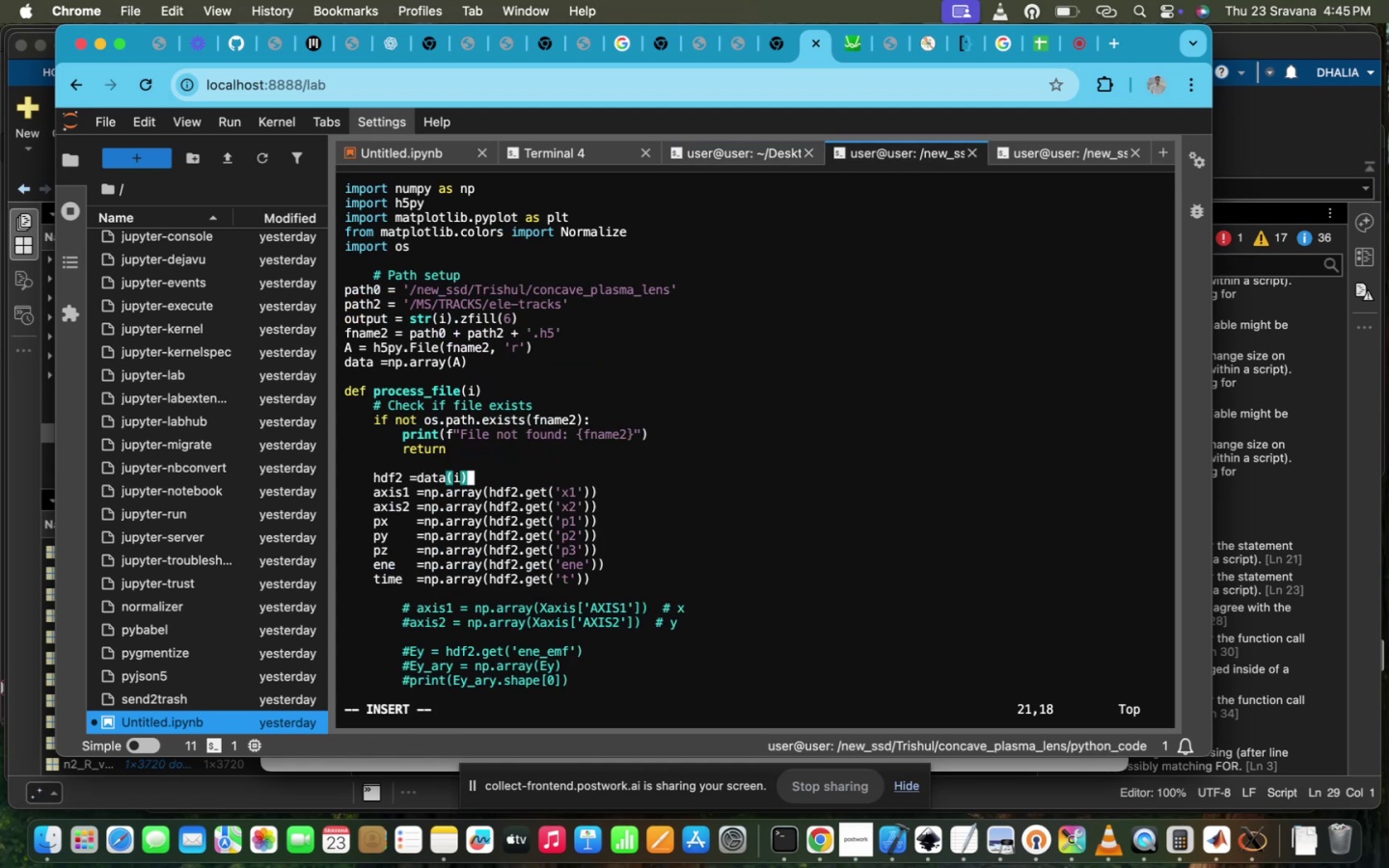 
key(Backspace)
 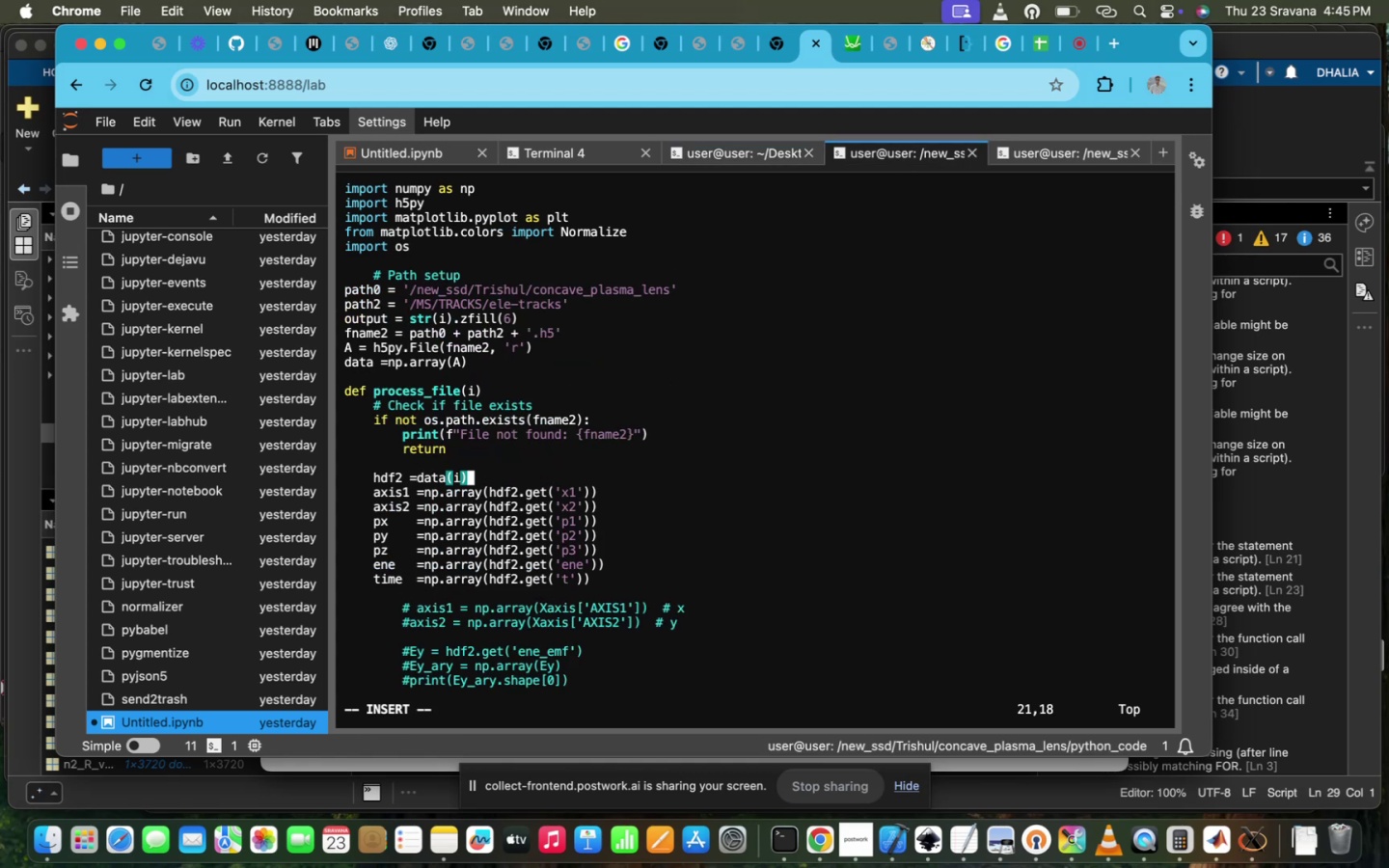 
hold_key(key=Backspace, duration=1.29)
 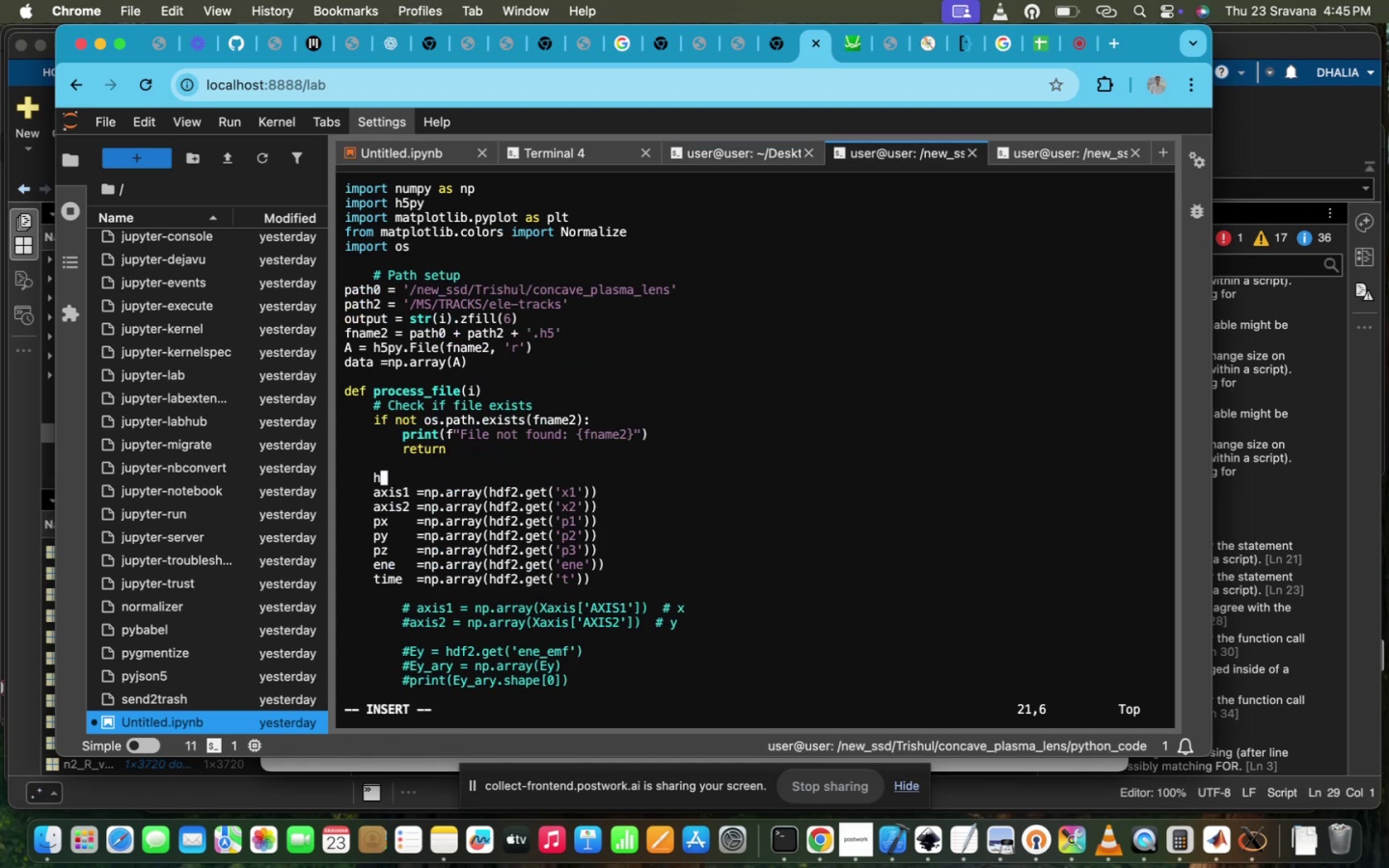 
key(Backspace)
 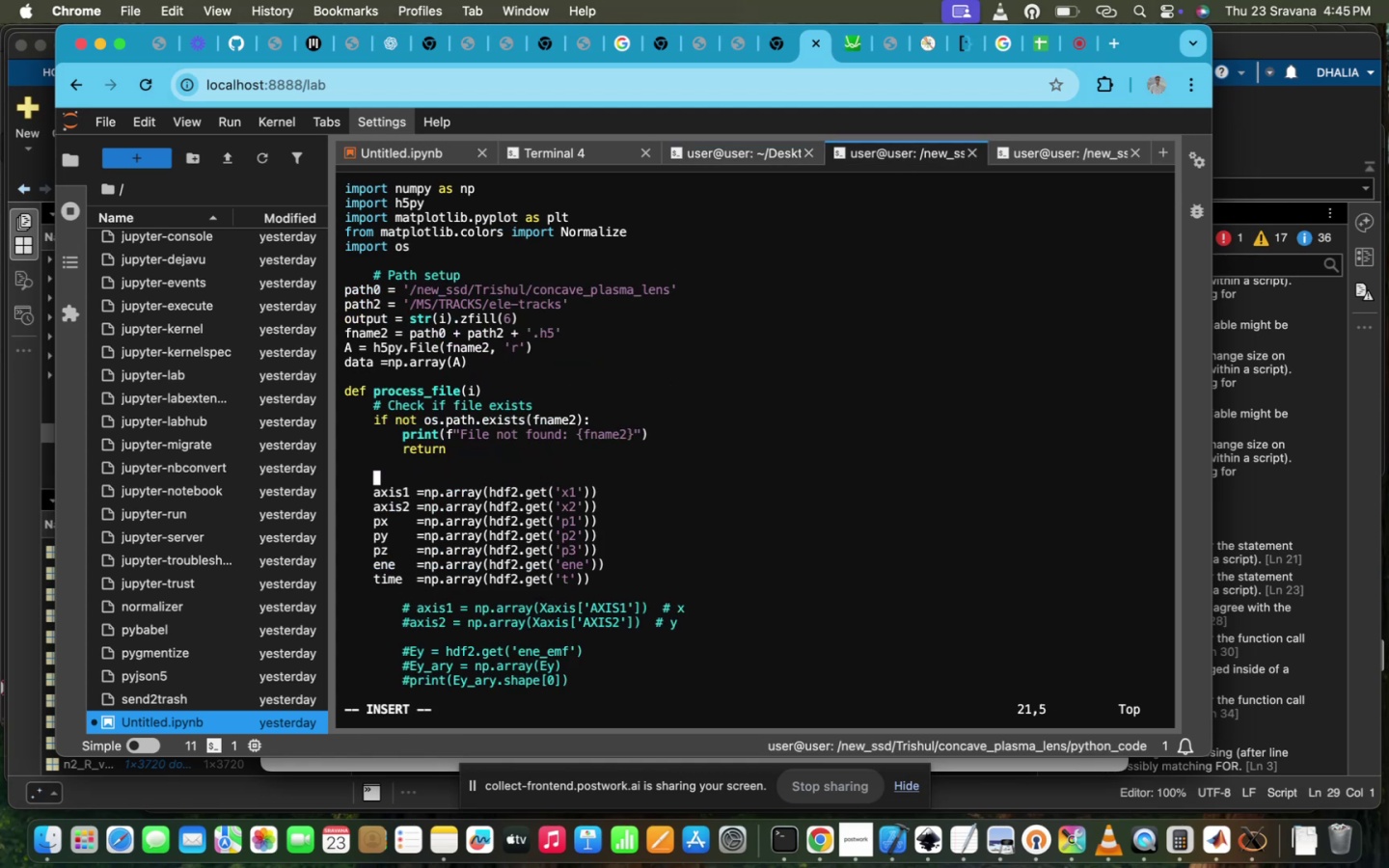 
key(Meta+V)
 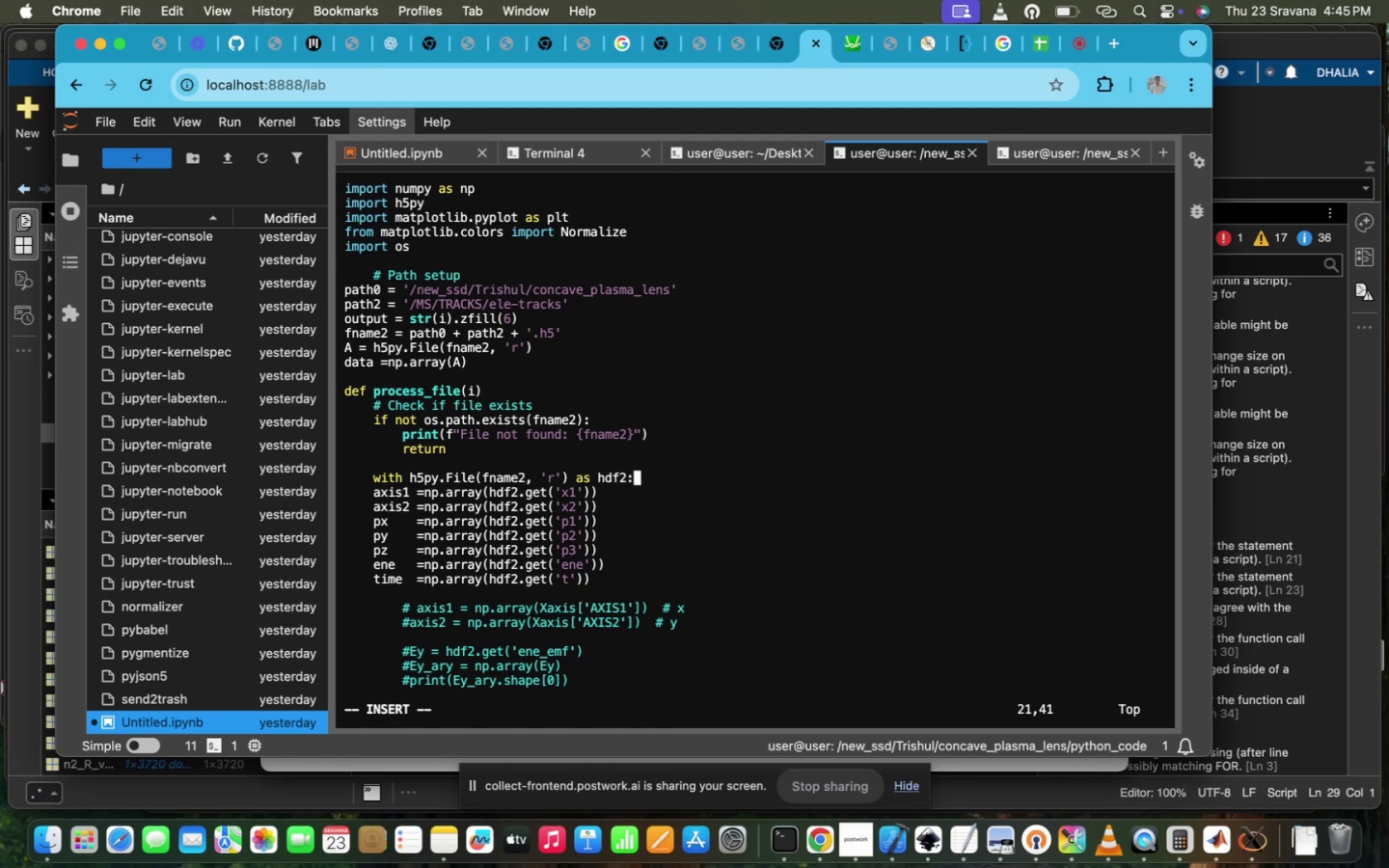 
key(ArrowDown)
 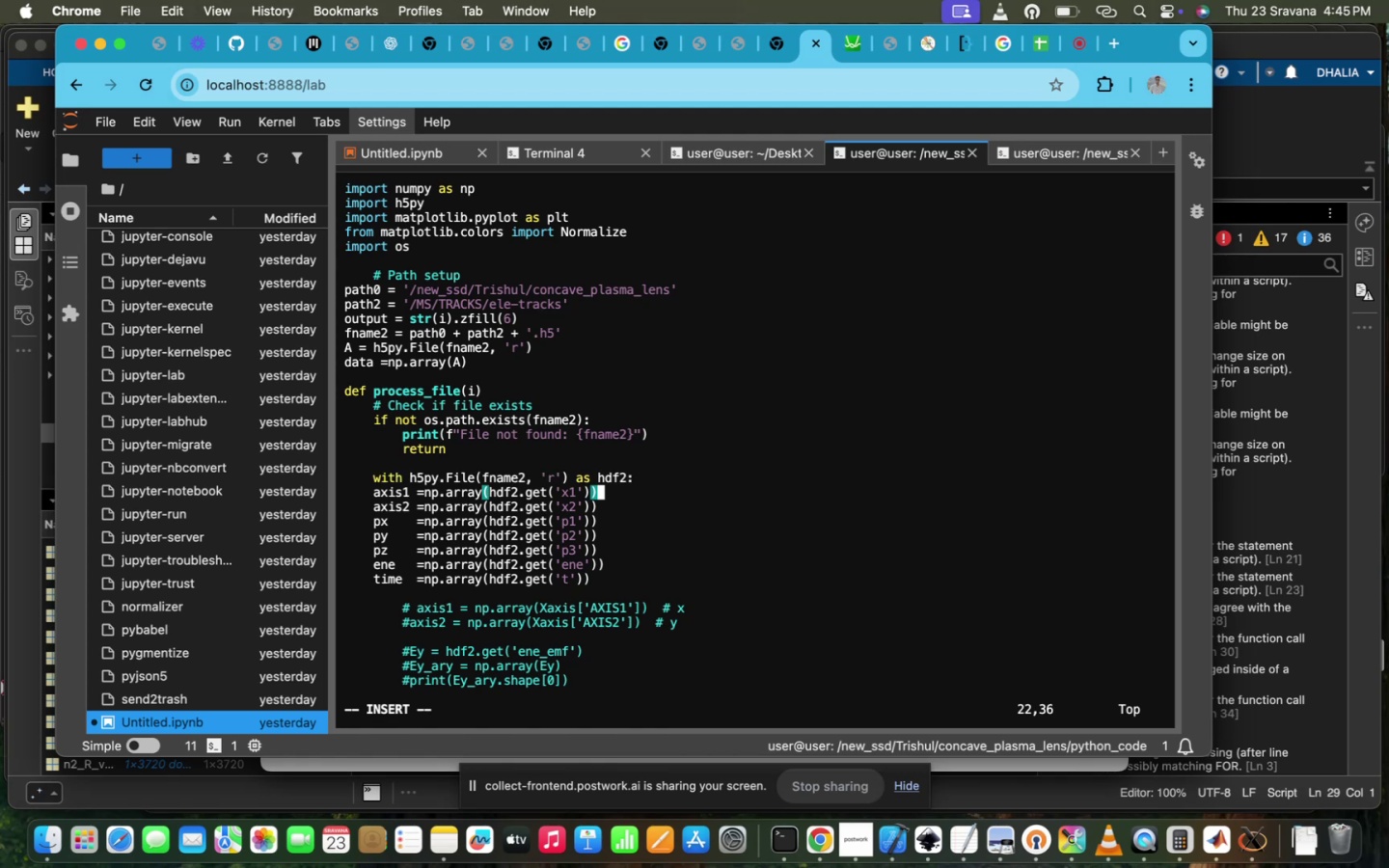 
hold_key(key=ArrowLeft, duration=1.5)
 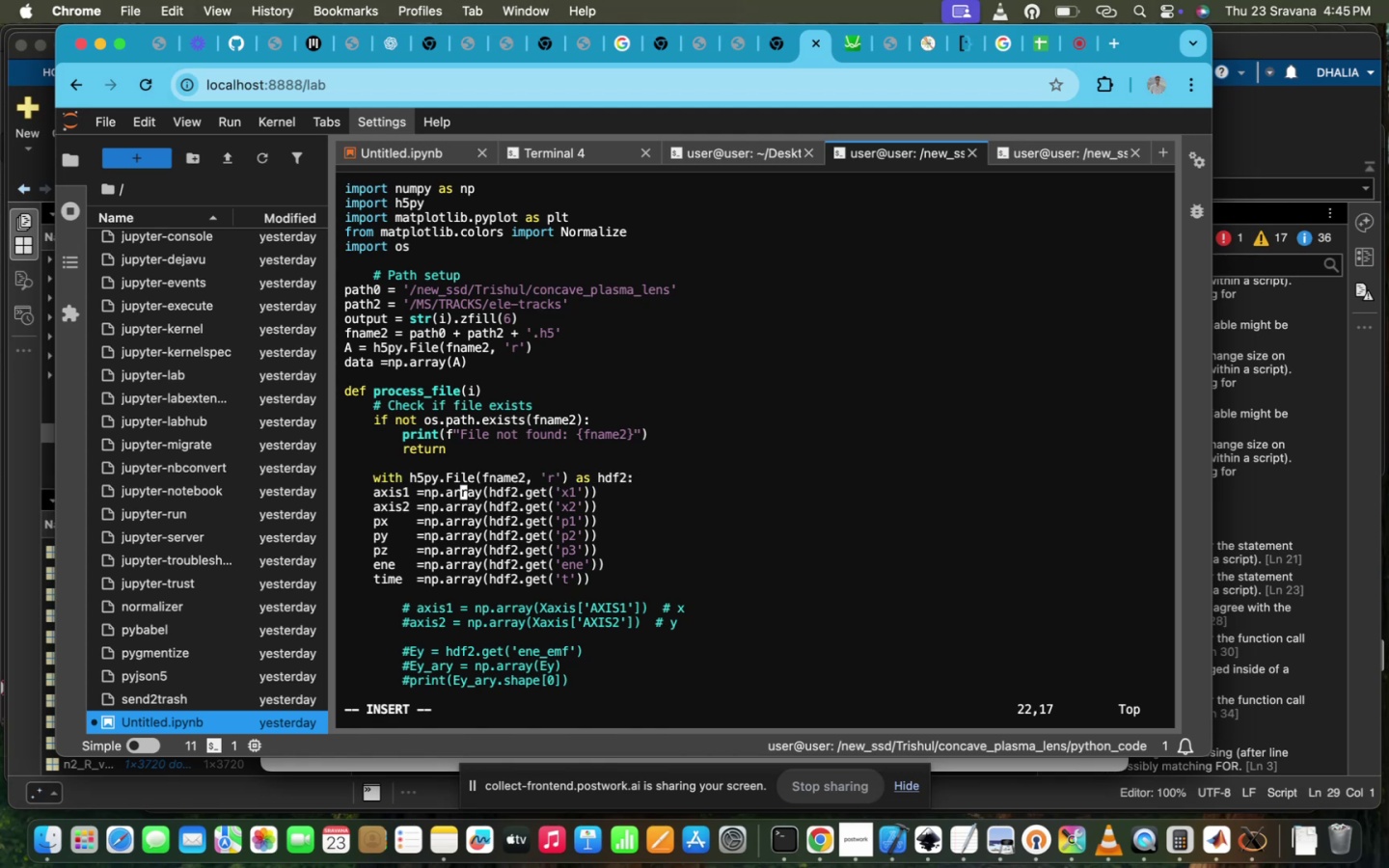 
hold_key(key=ArrowLeft, duration=1.38)
 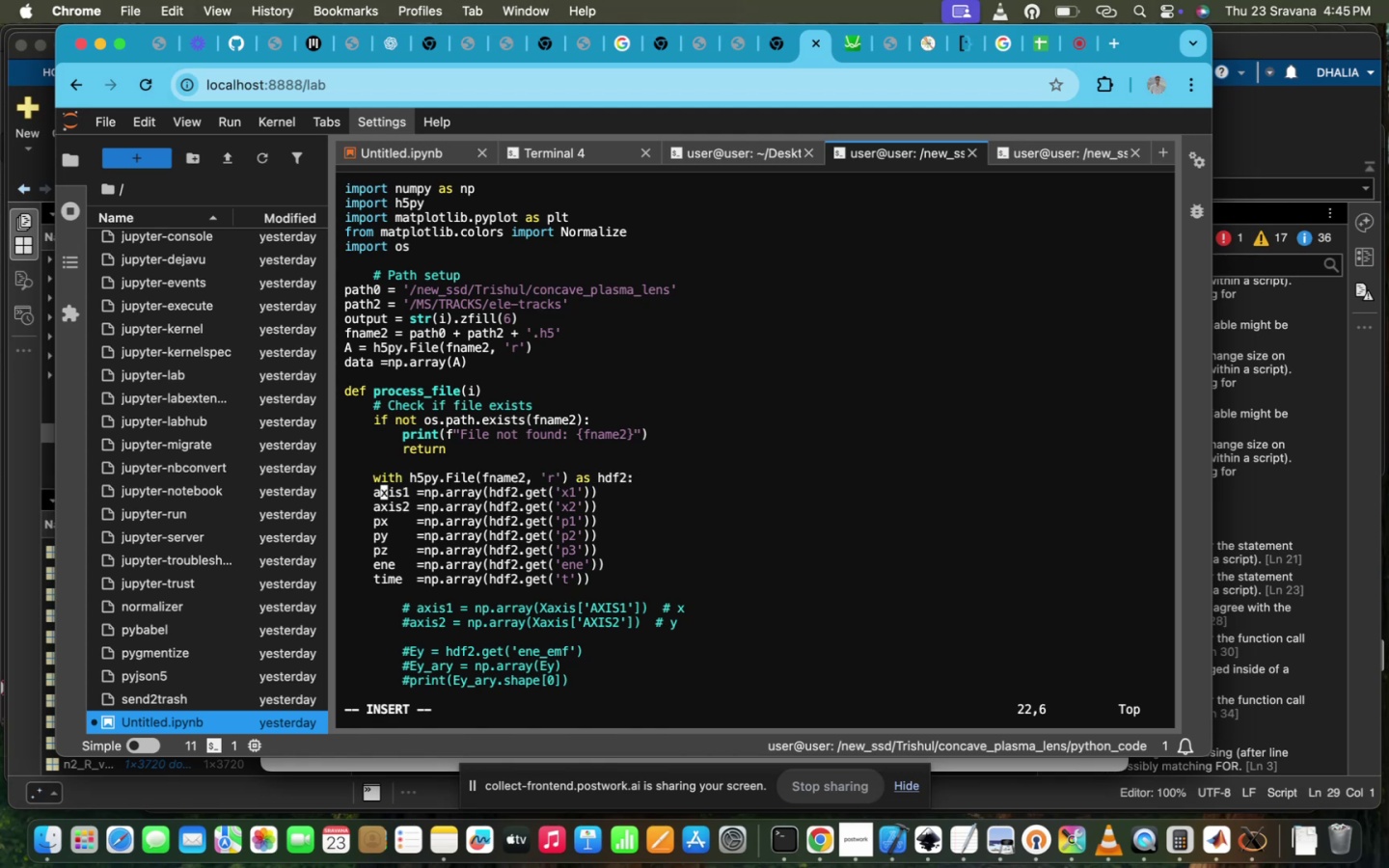 
key(ArrowLeft)
 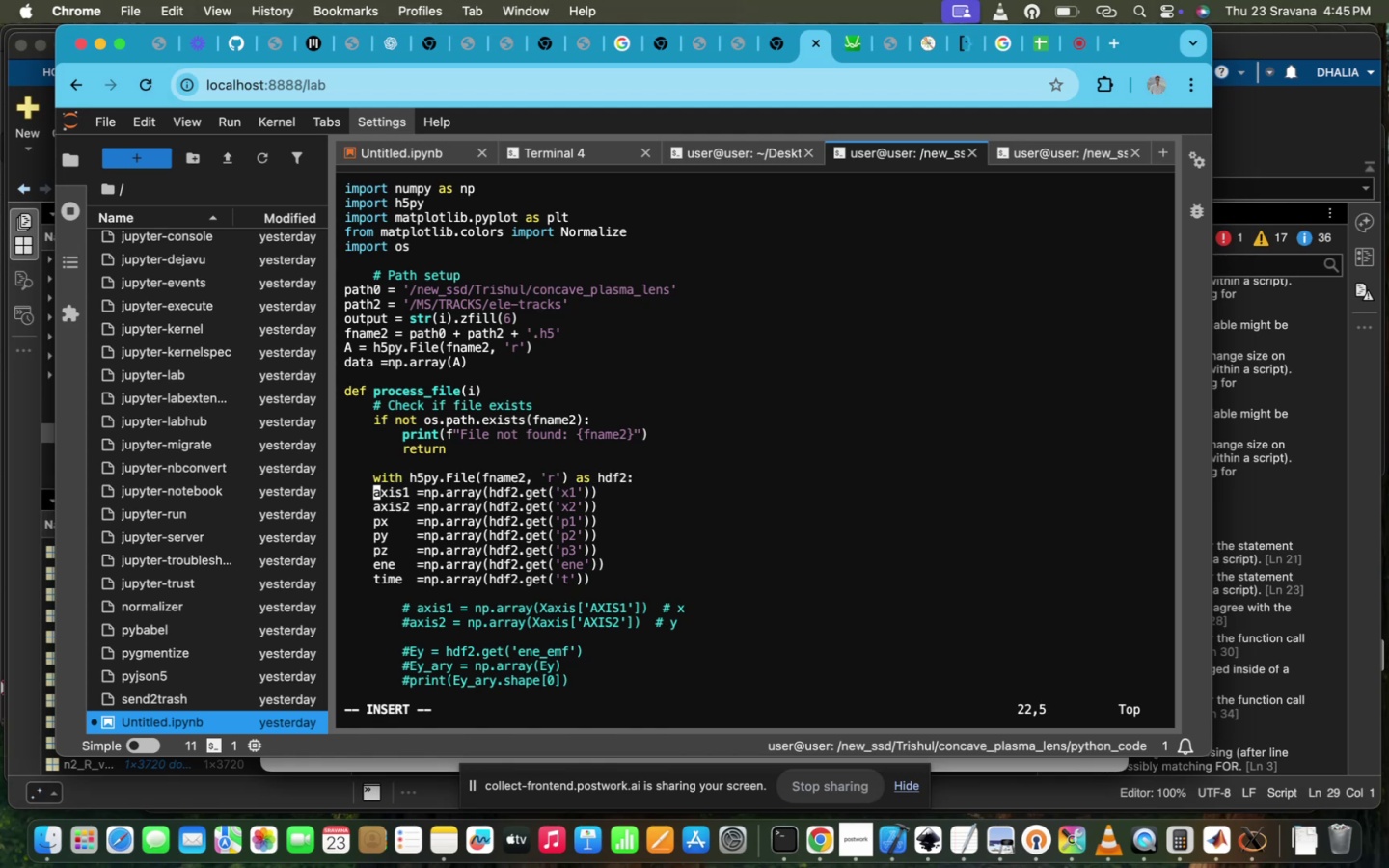 
key(Tab)
 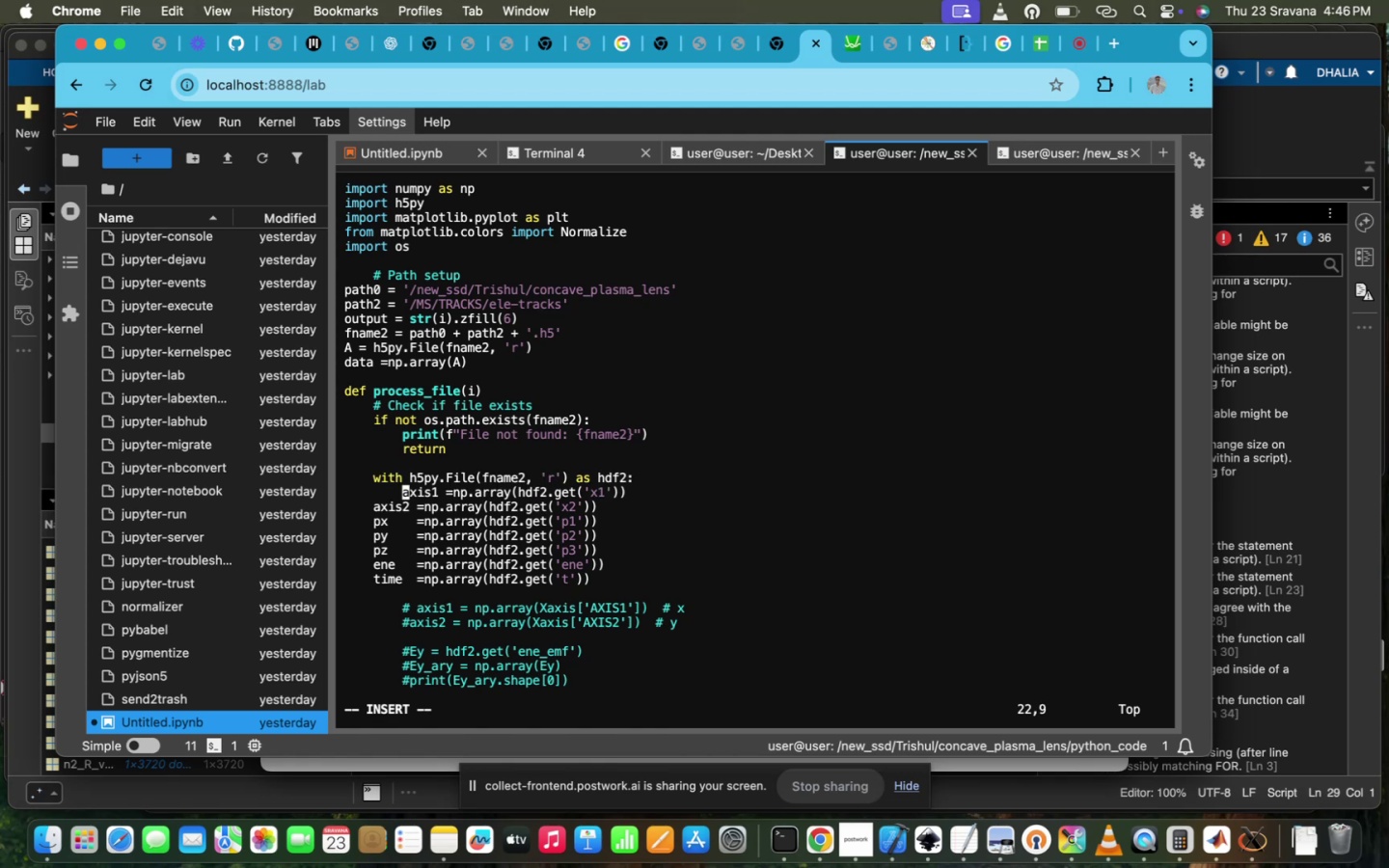 
key(ArrowDown)
 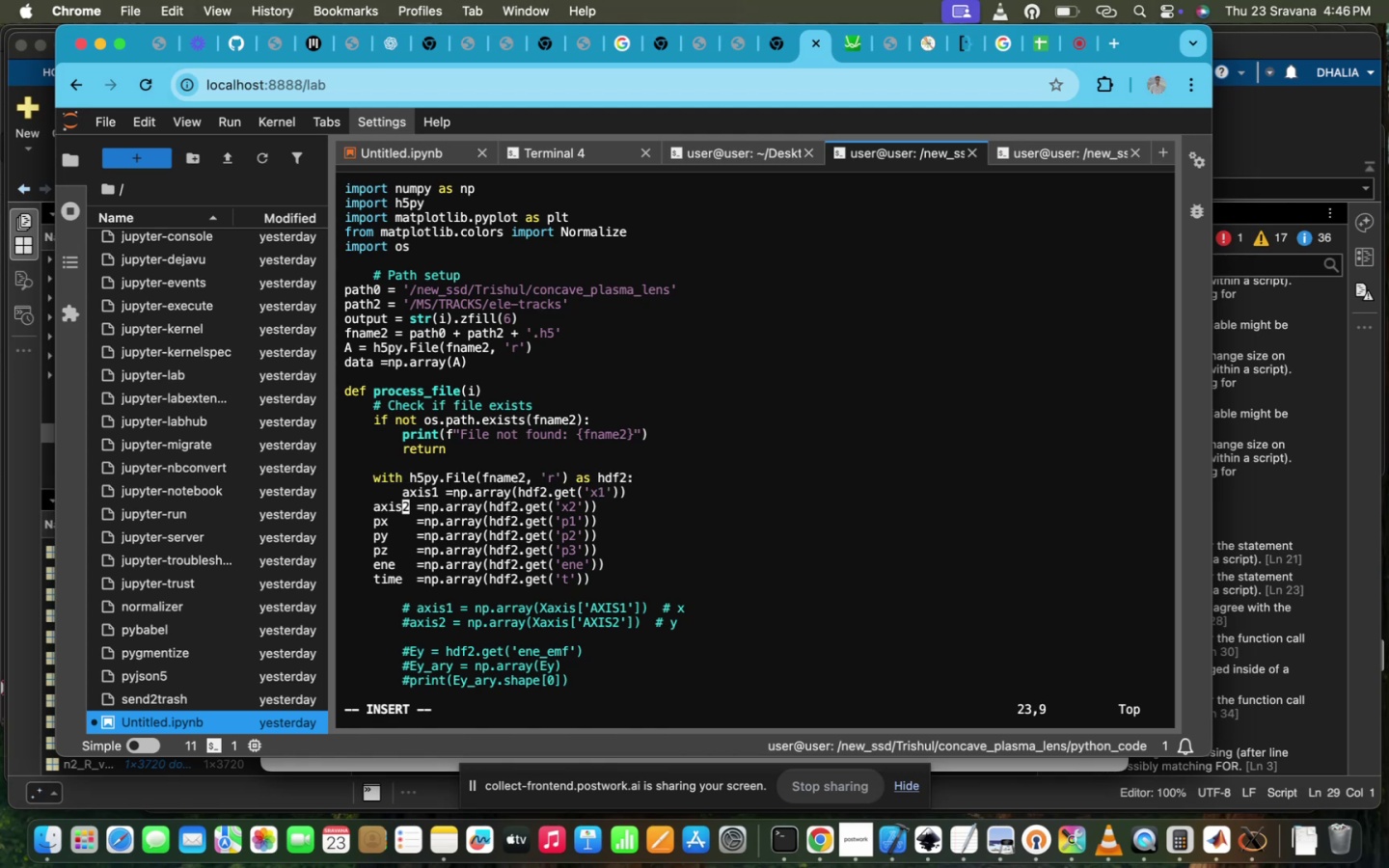 
key(ArrowLeft)
 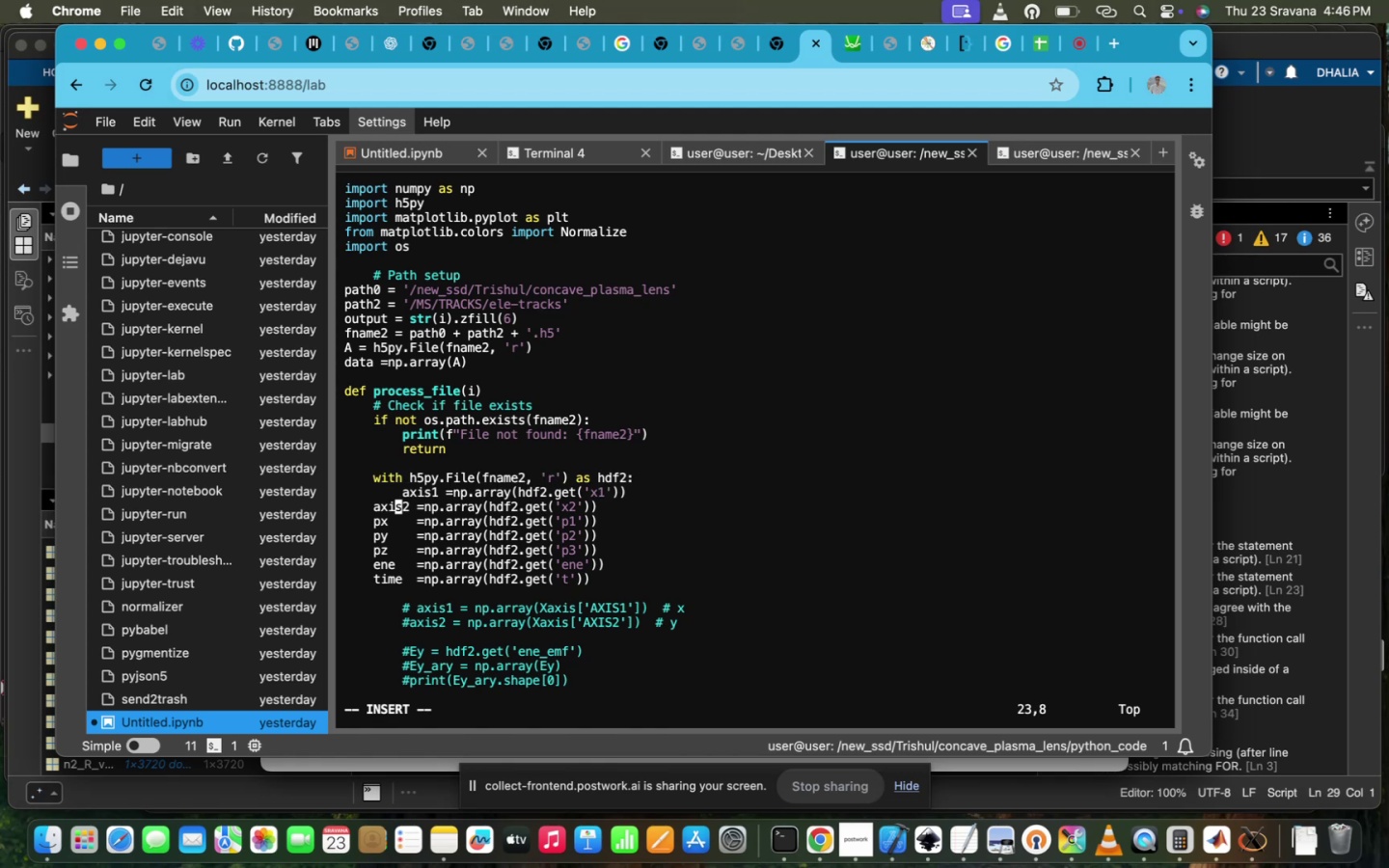 
key(ArrowLeft)
 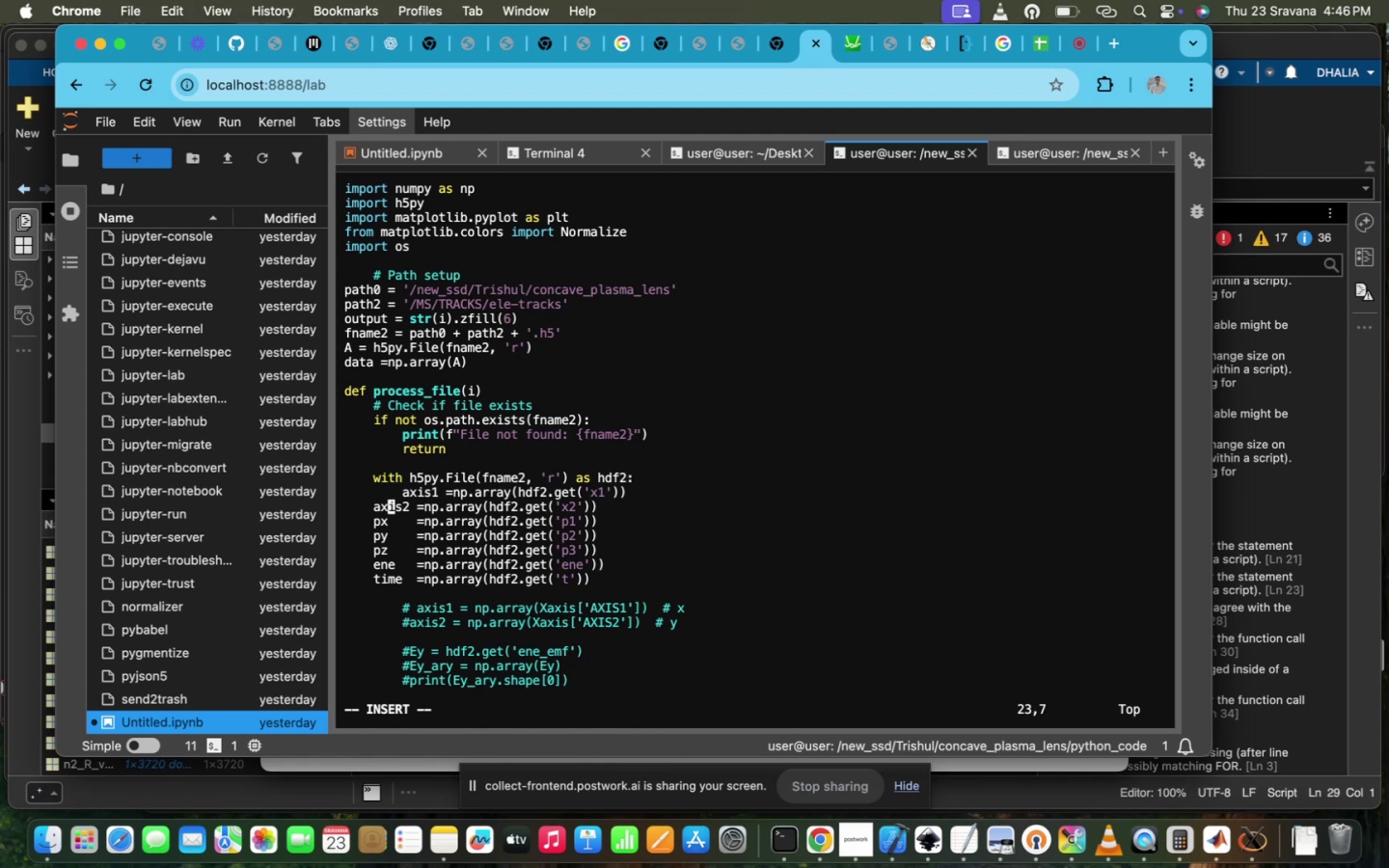 
key(ArrowLeft)
 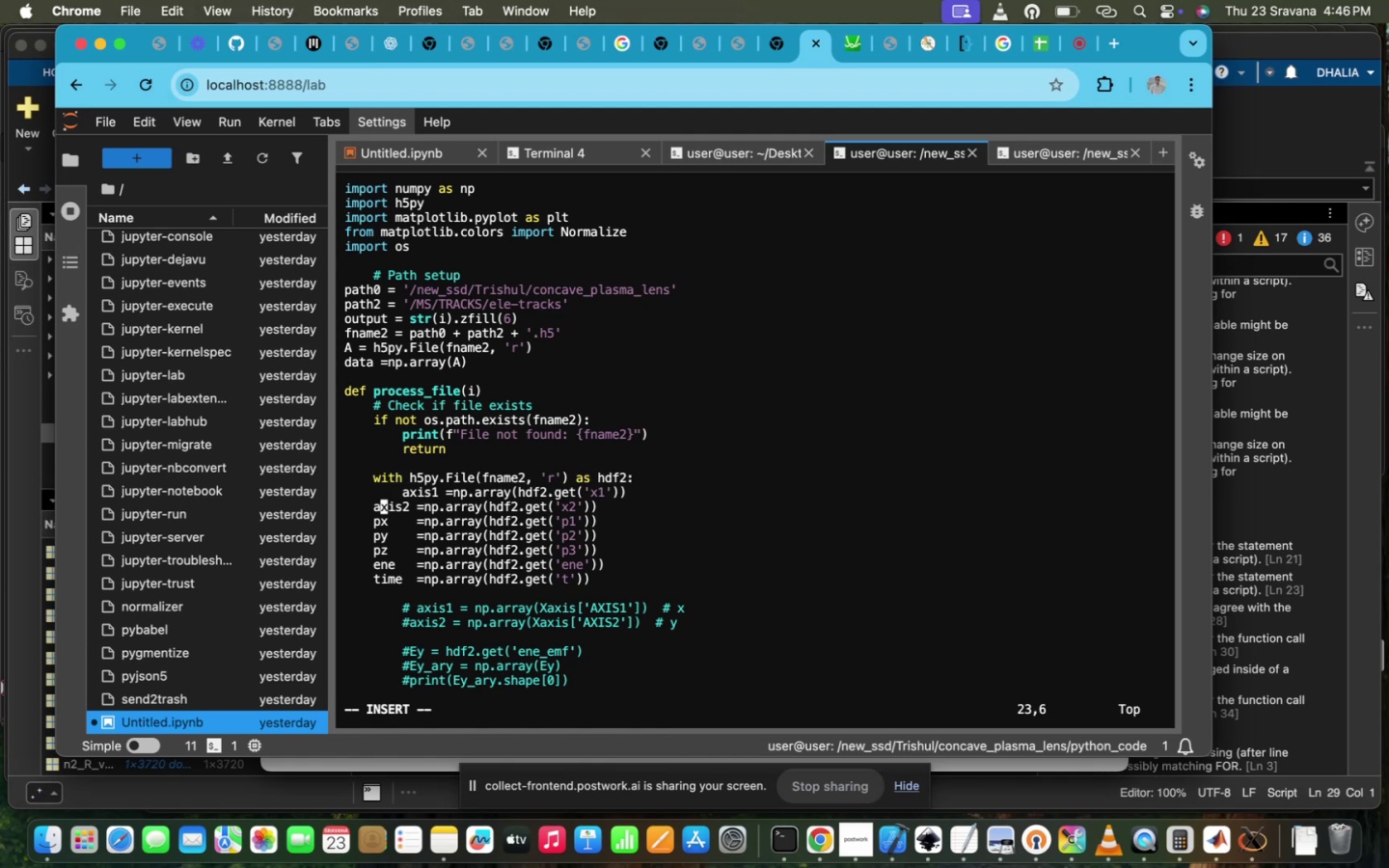 
key(ArrowLeft)
 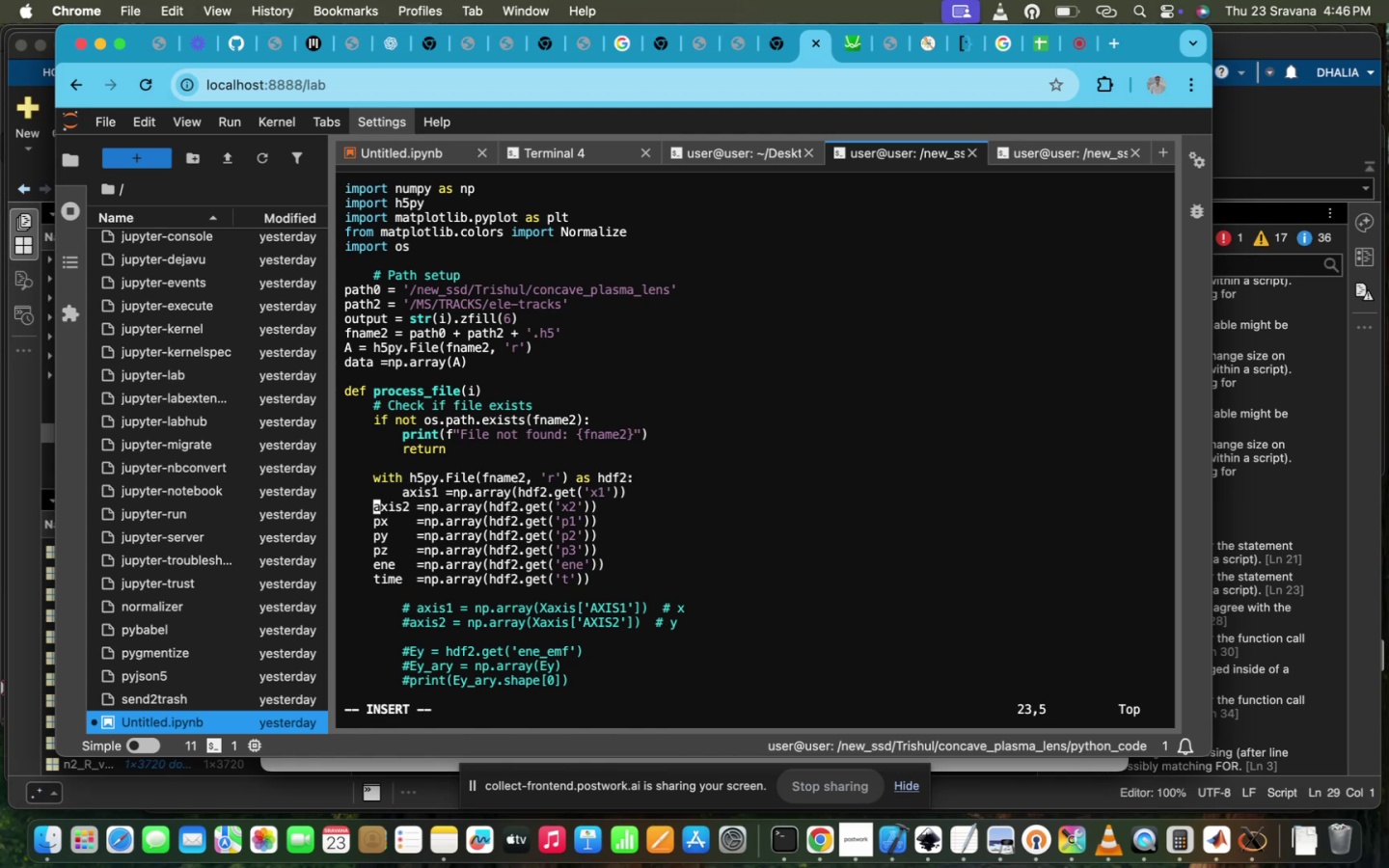 
key(Tab)
 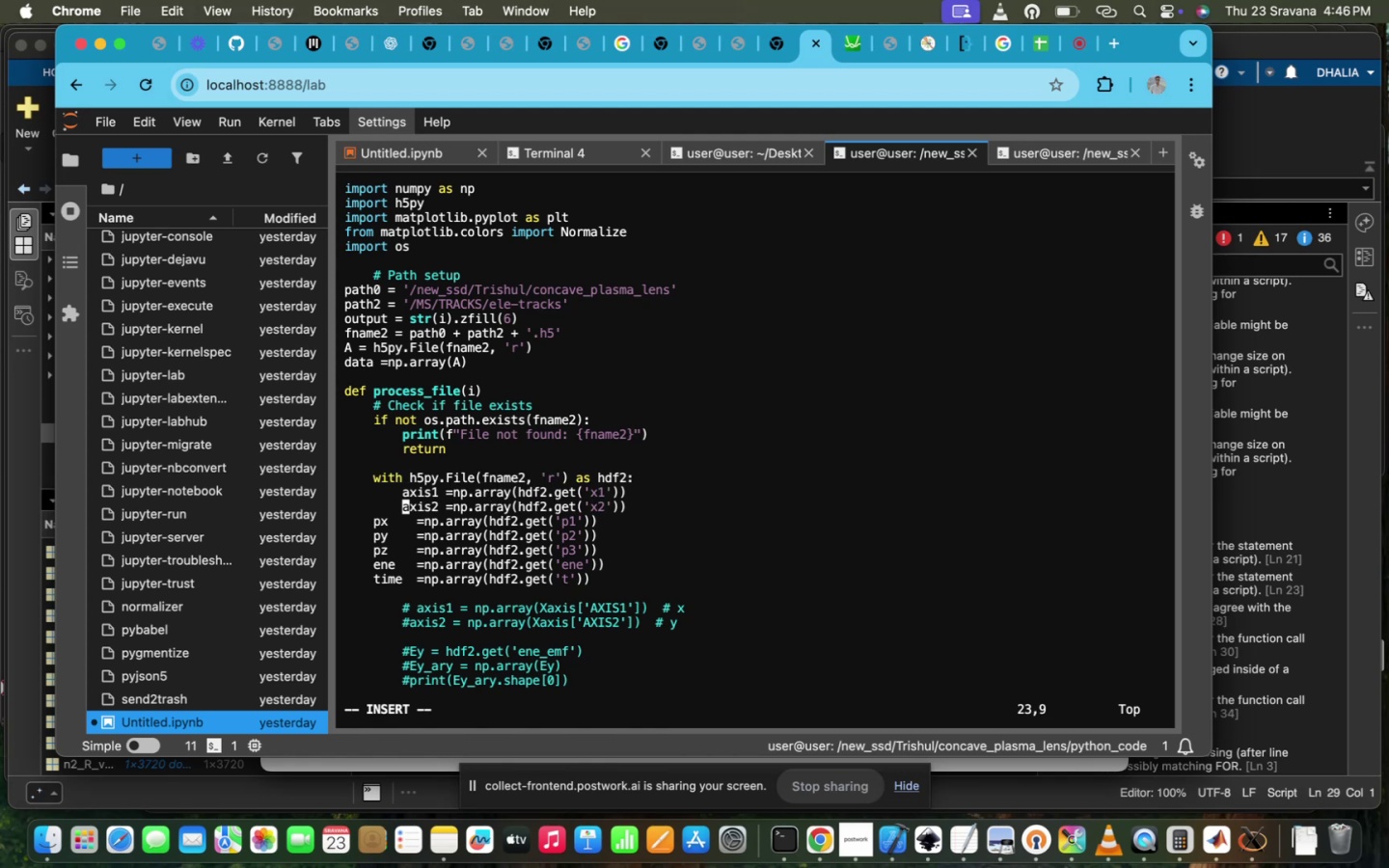 
key(ArrowDown)
 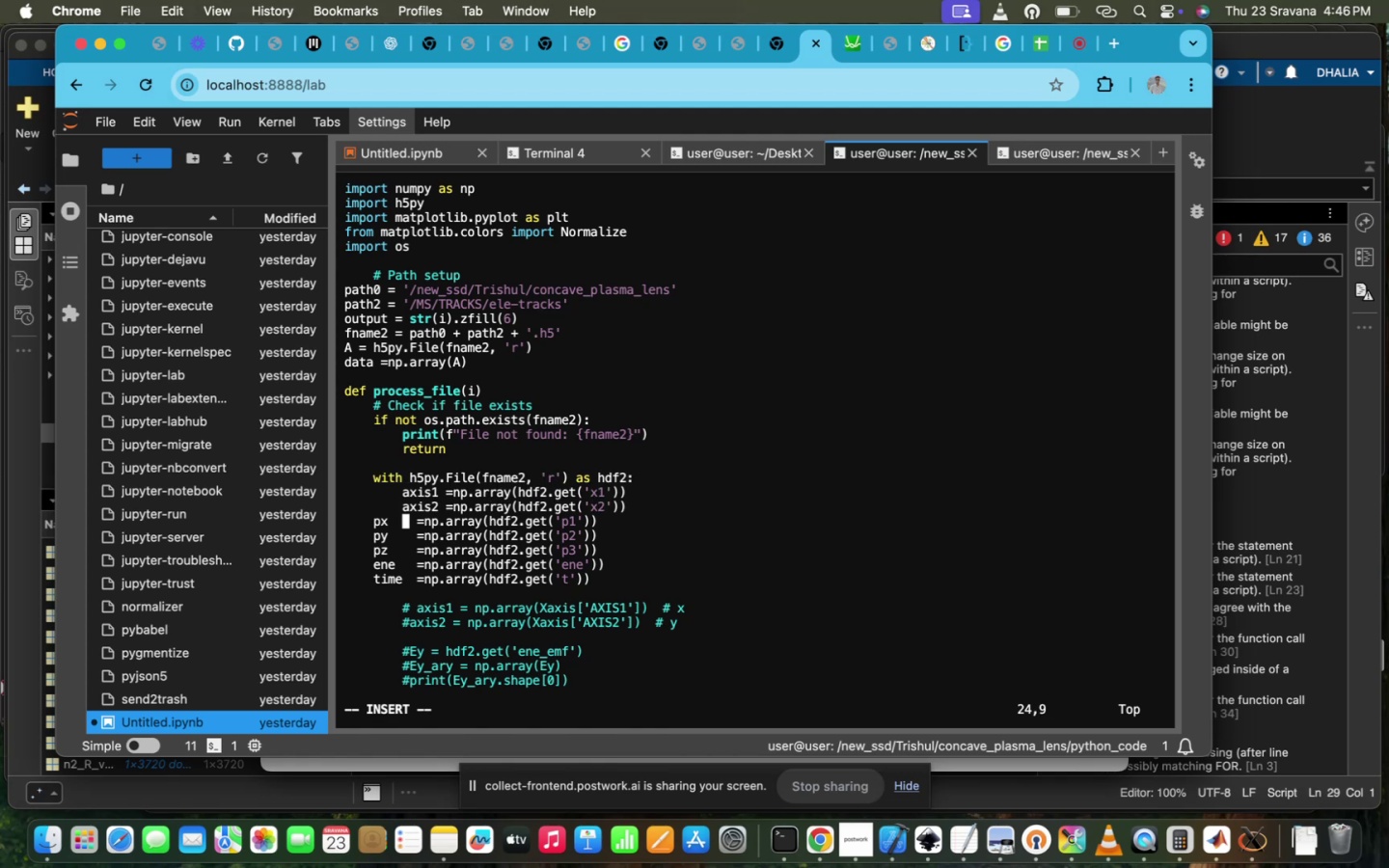 
key(ArrowLeft)
 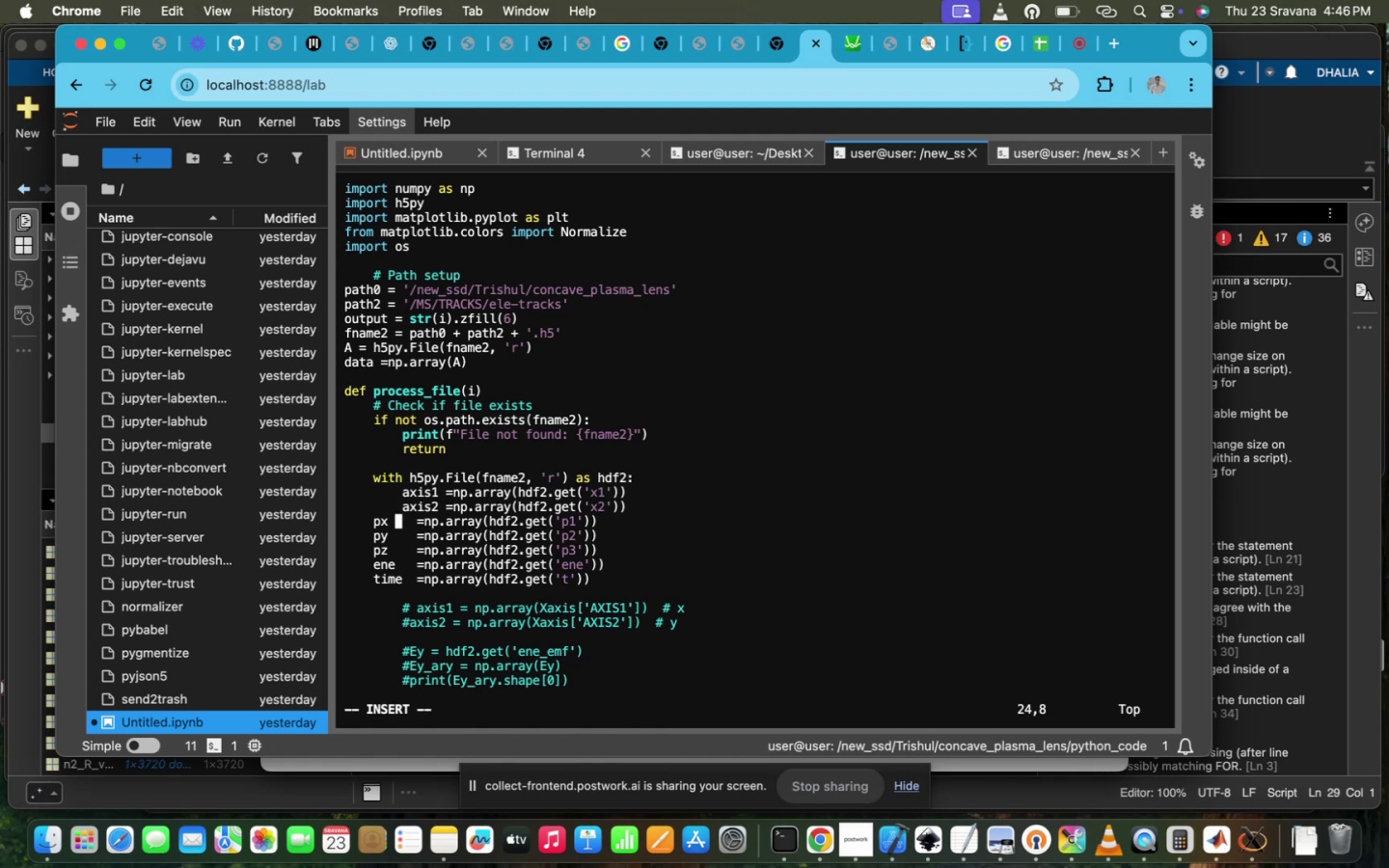 
key(ArrowLeft)
 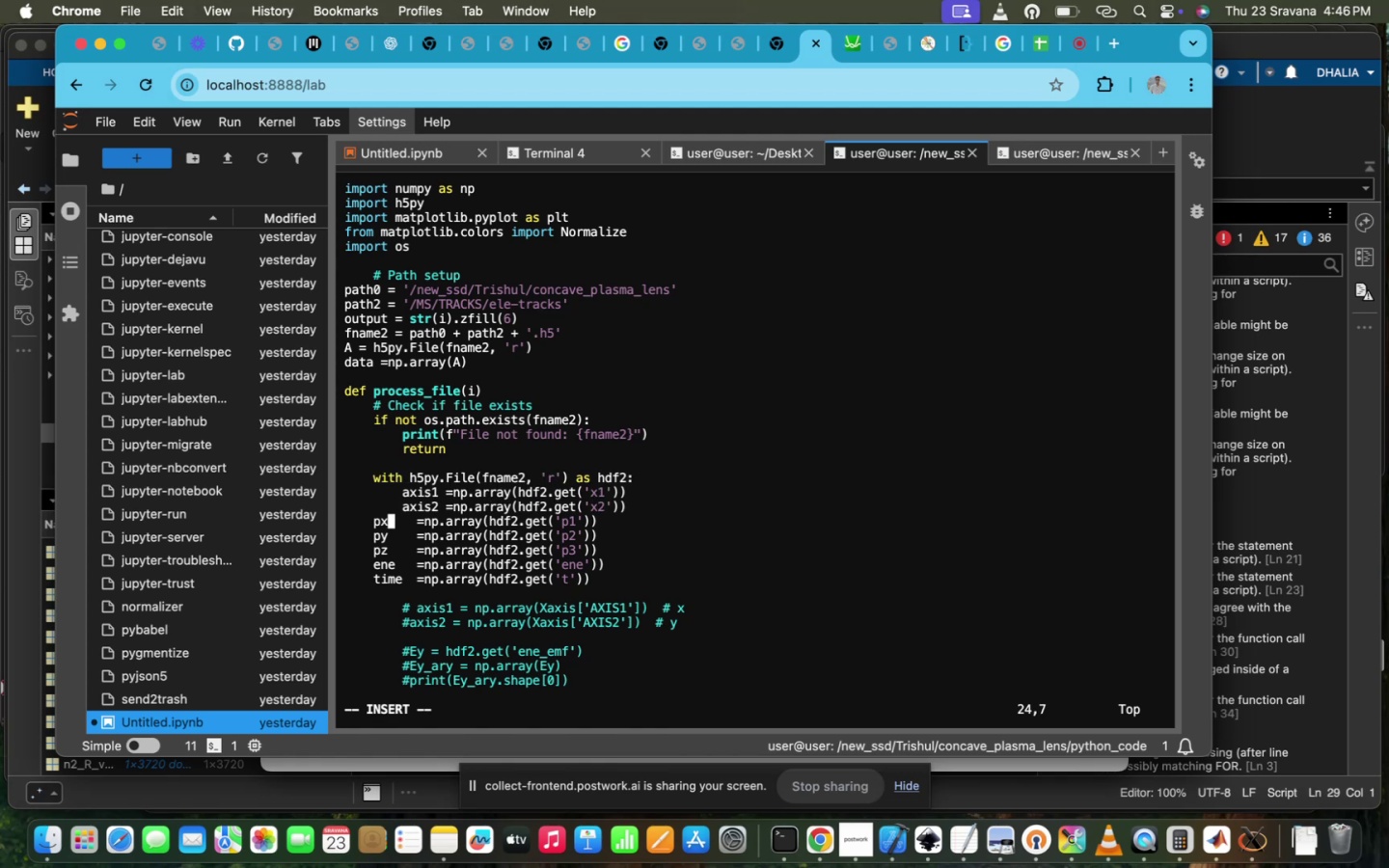 
key(ArrowLeft)
 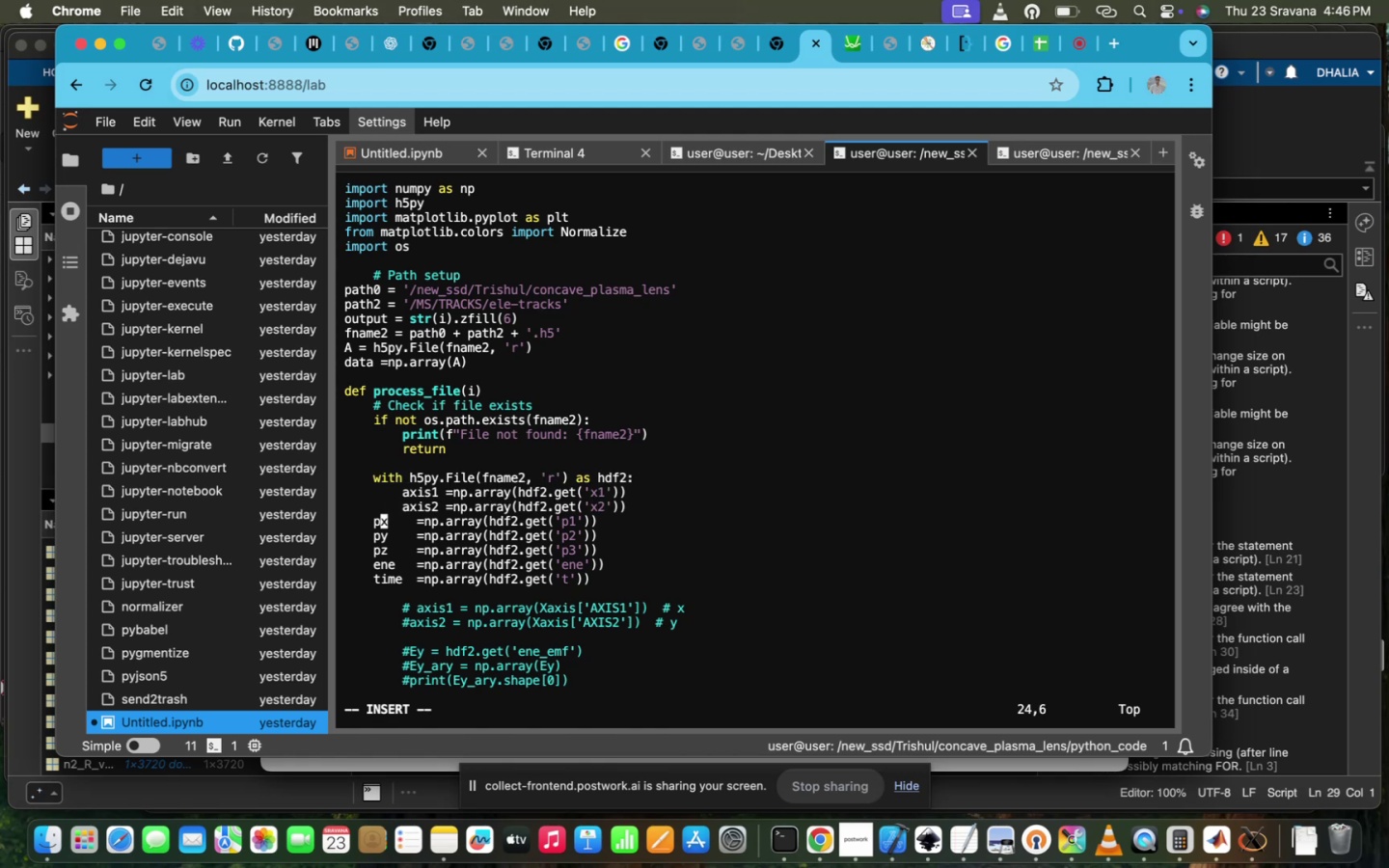 
key(ArrowLeft)
 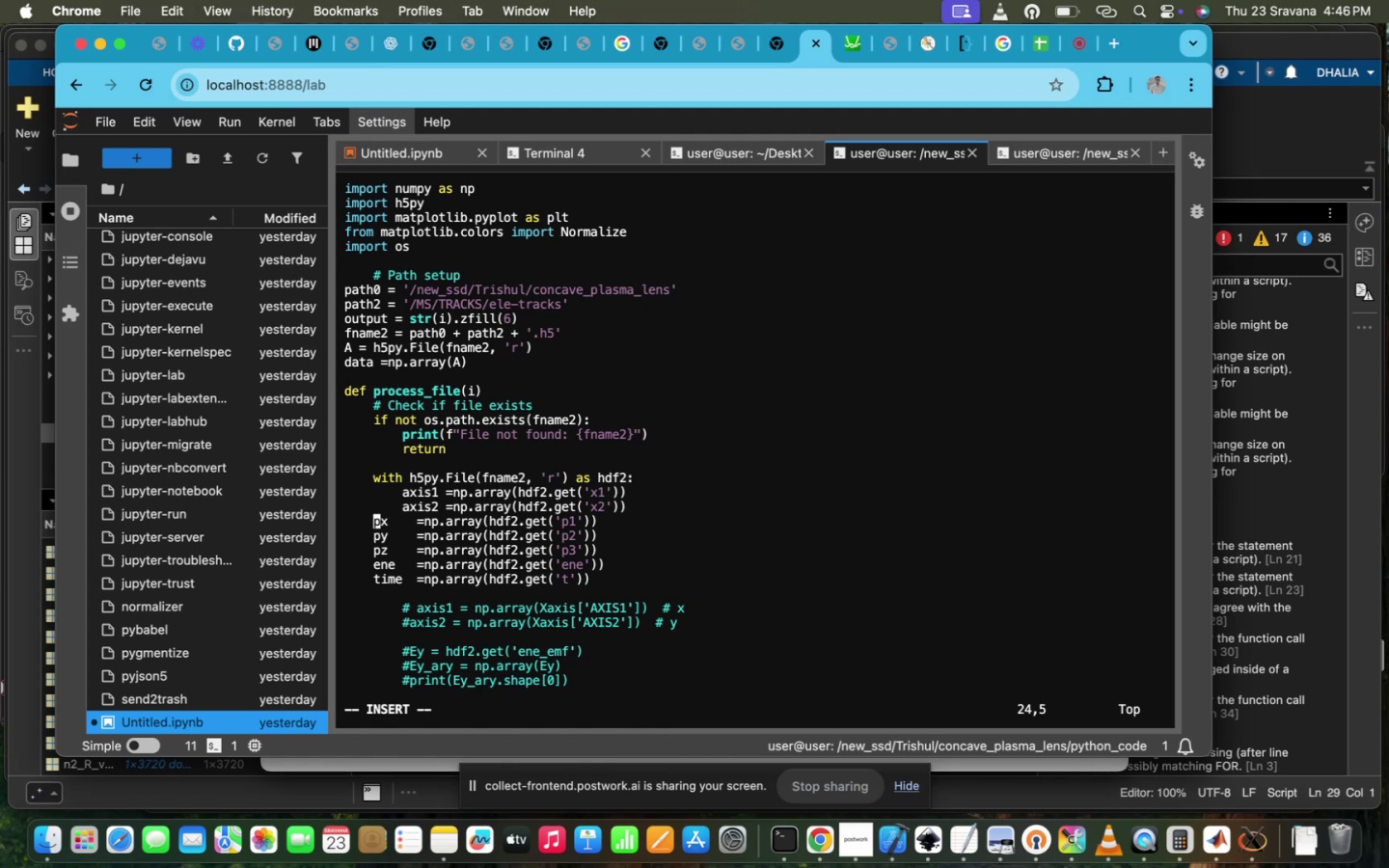 
key(ArrowLeft)
 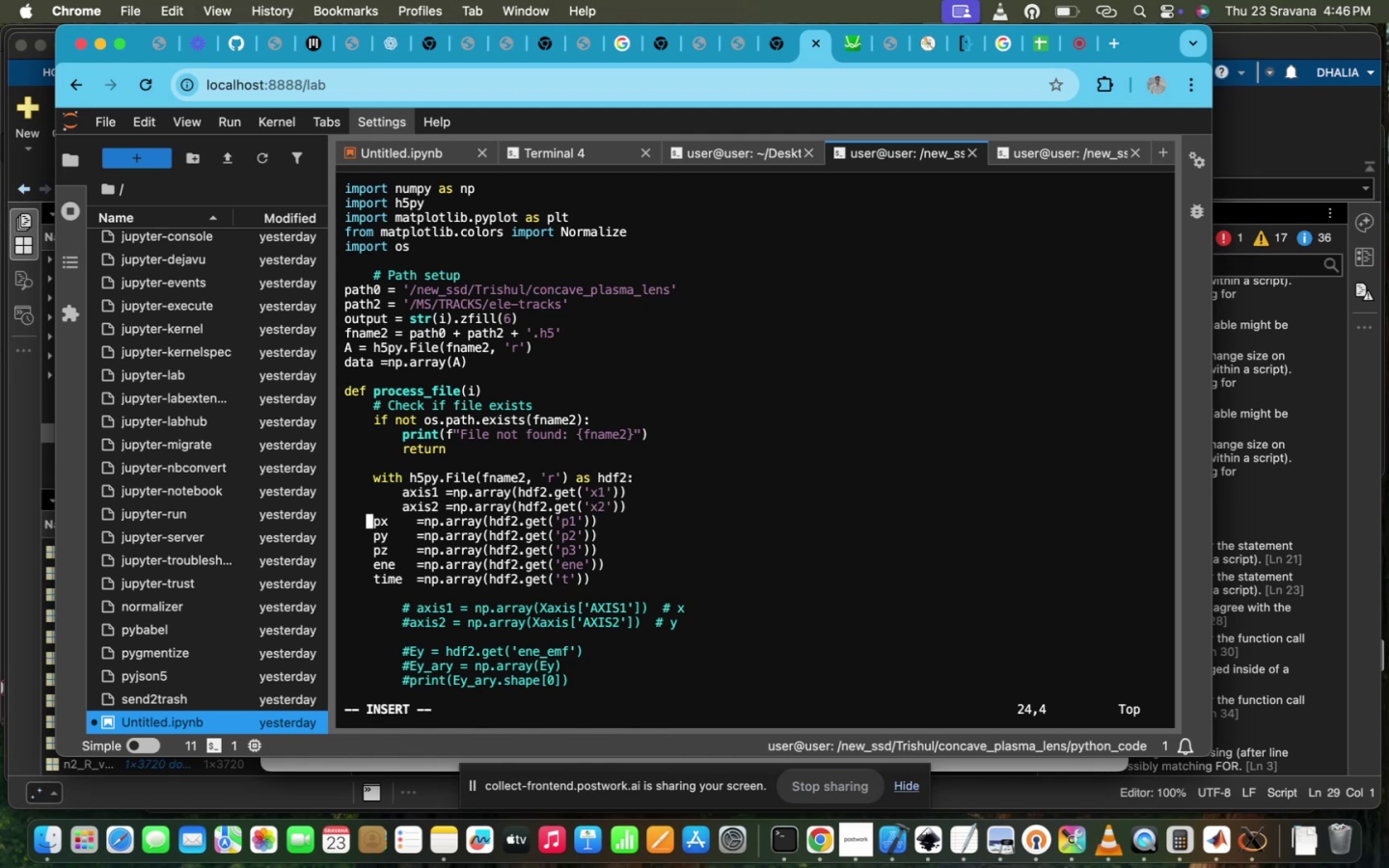 
key(Tab)
 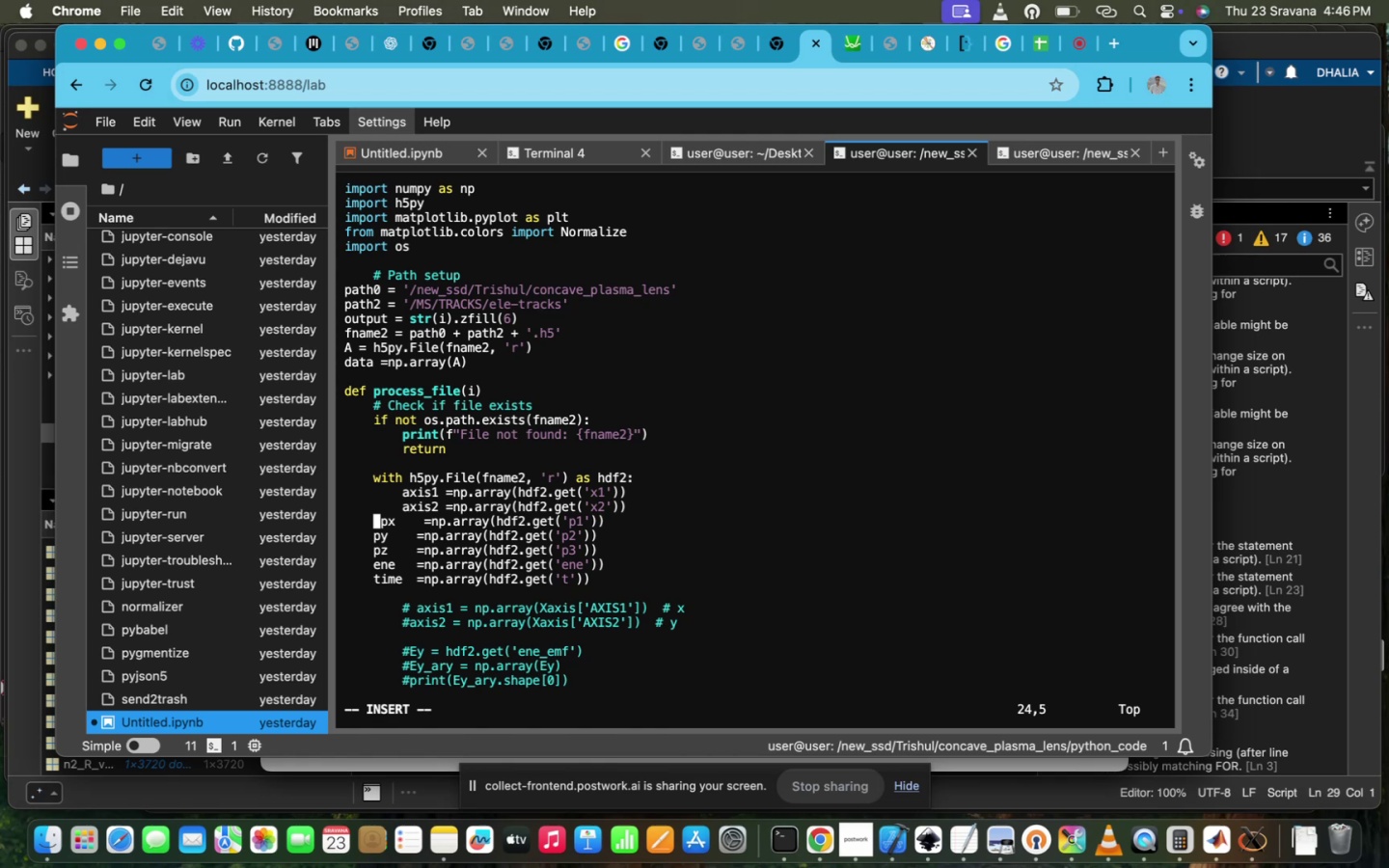 
key(Backspace)
 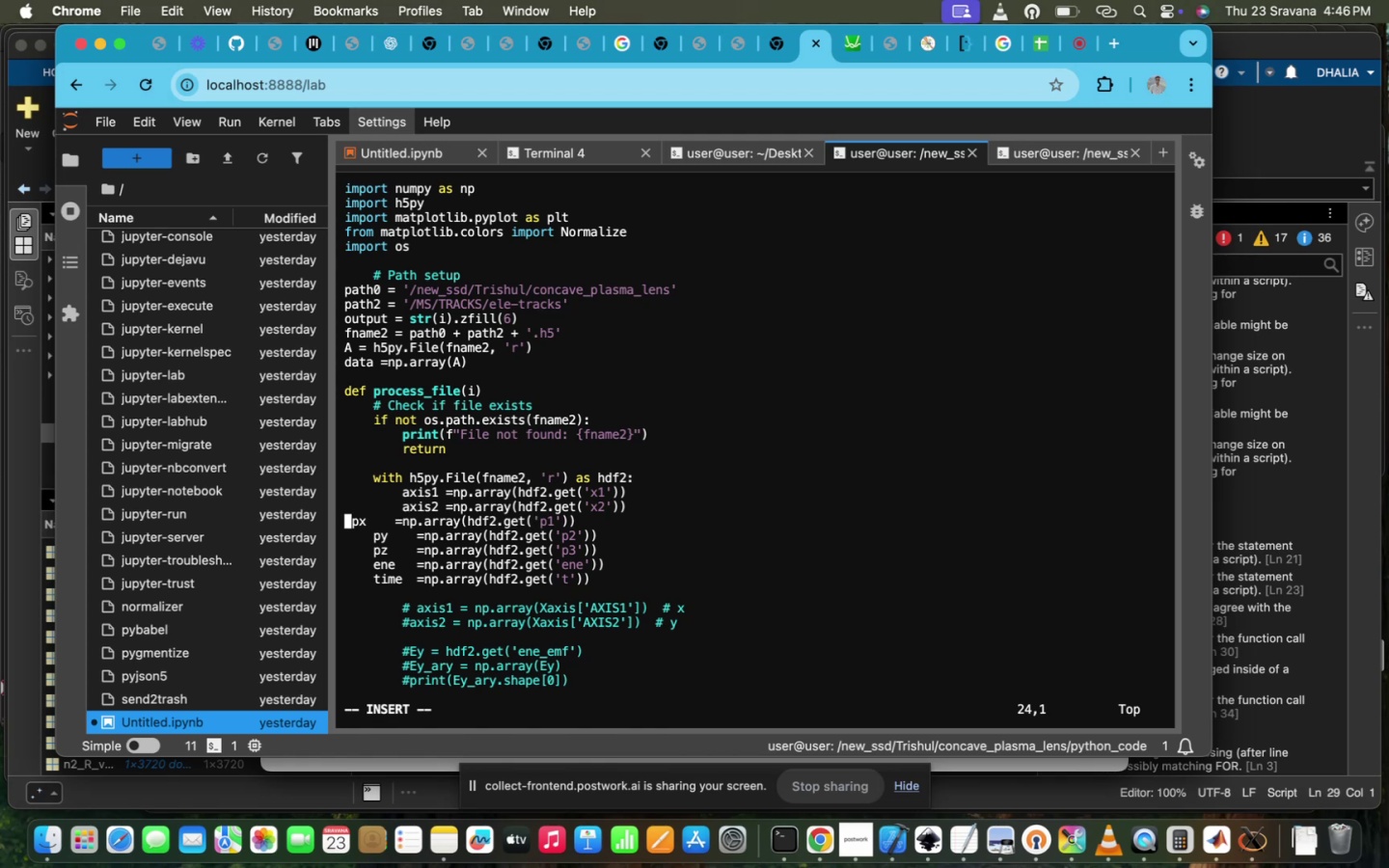 
key(ArrowRight)
 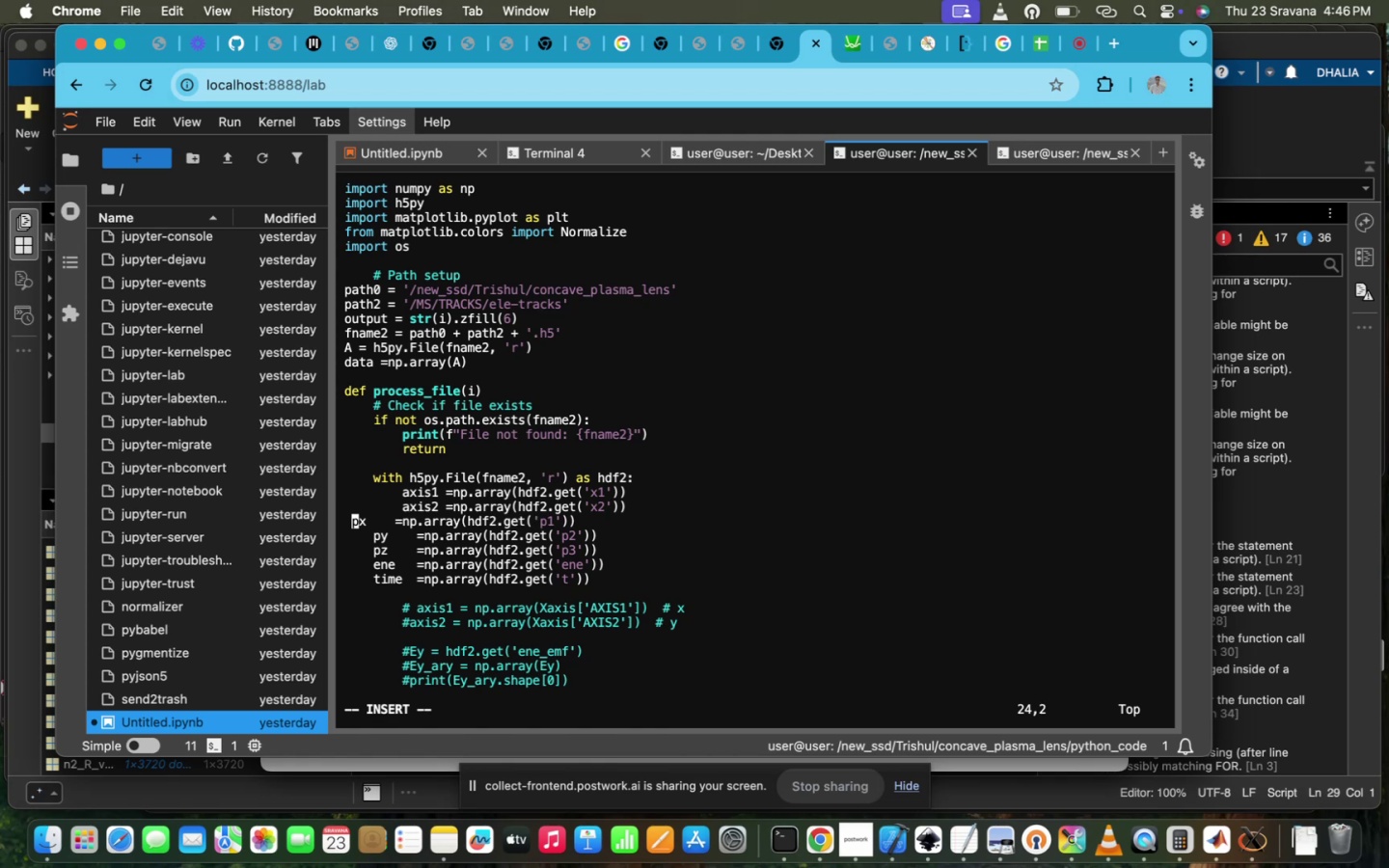 
key(Tab)
 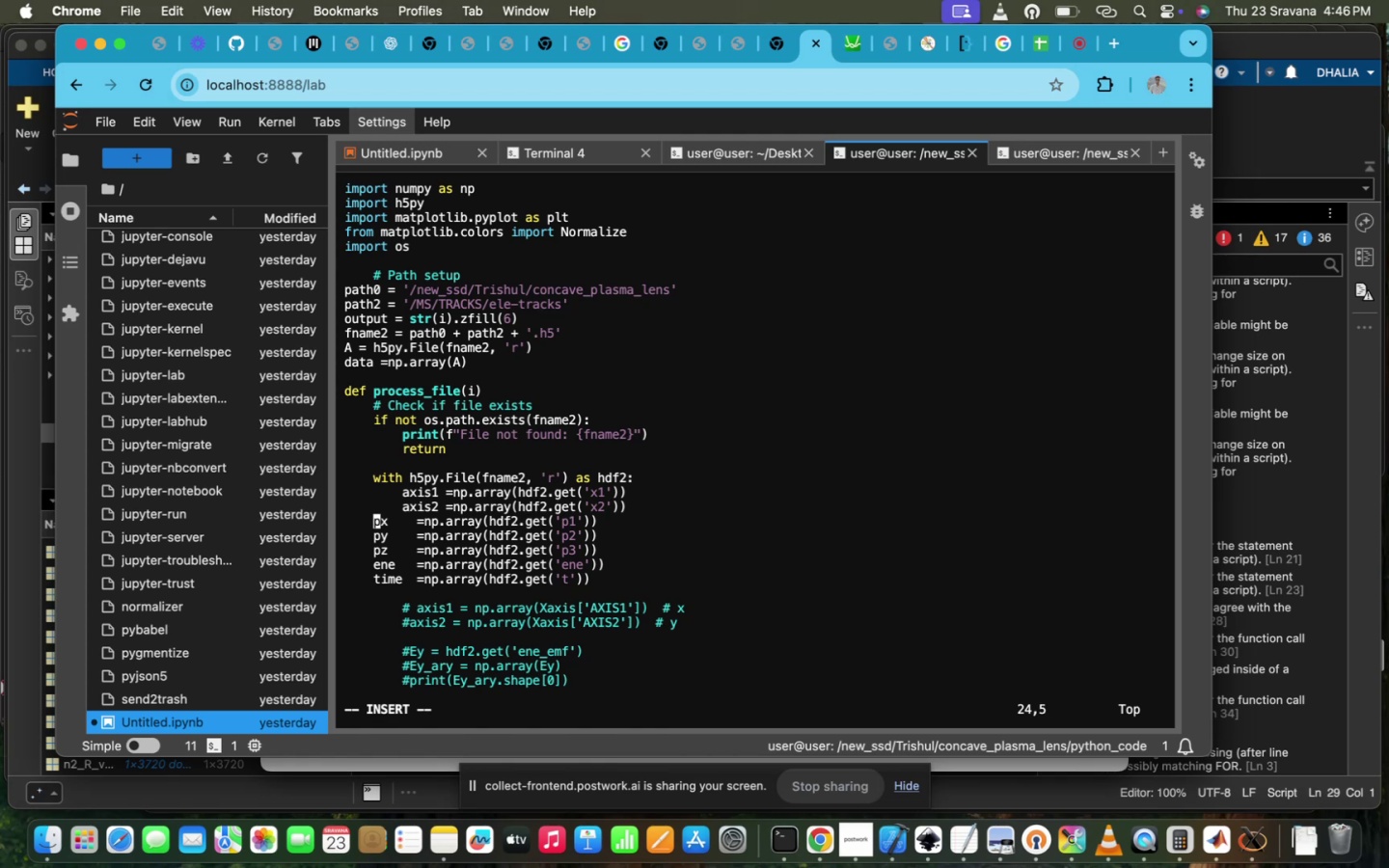 
key(Tab)
 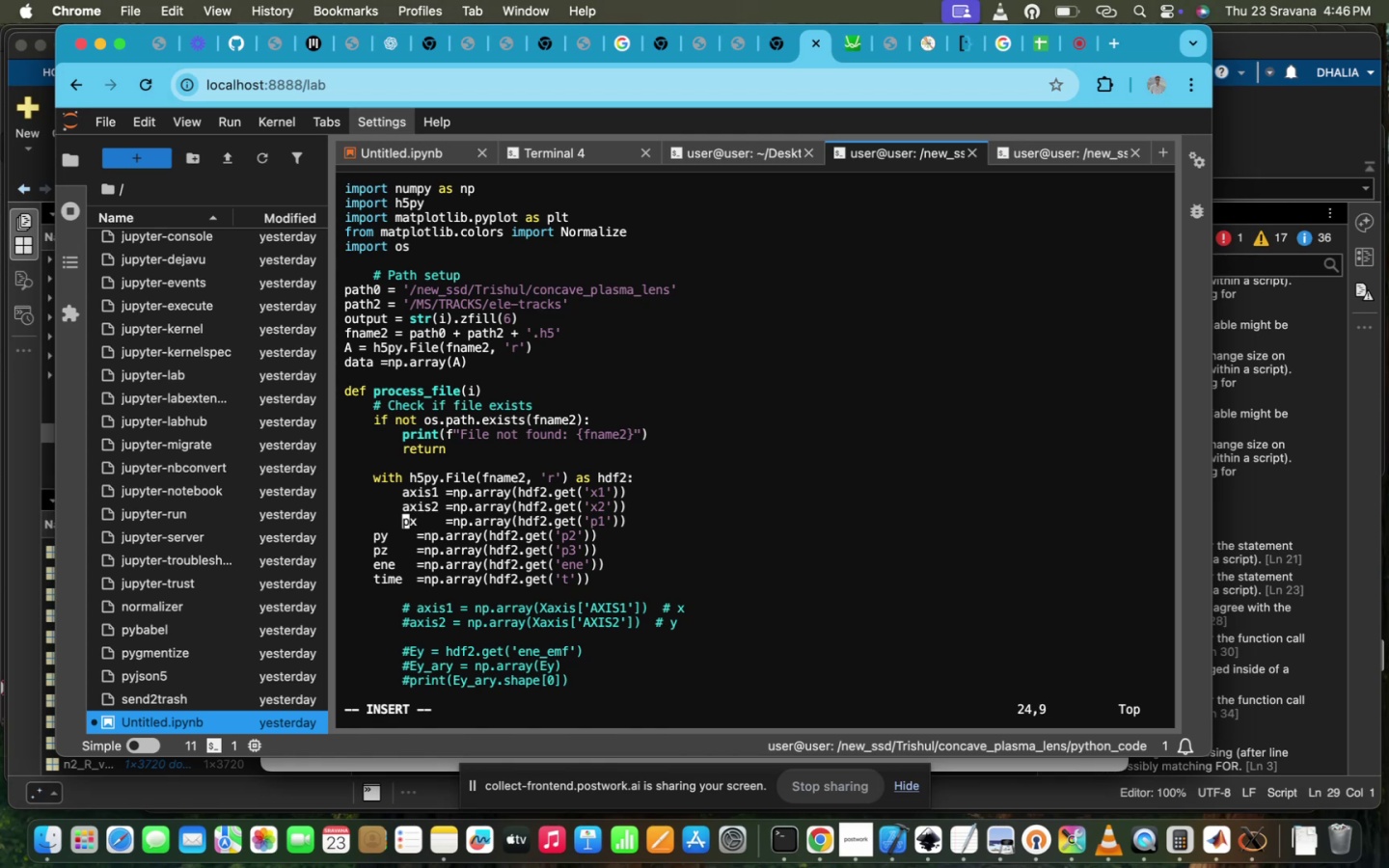 
key(ArrowRight)
 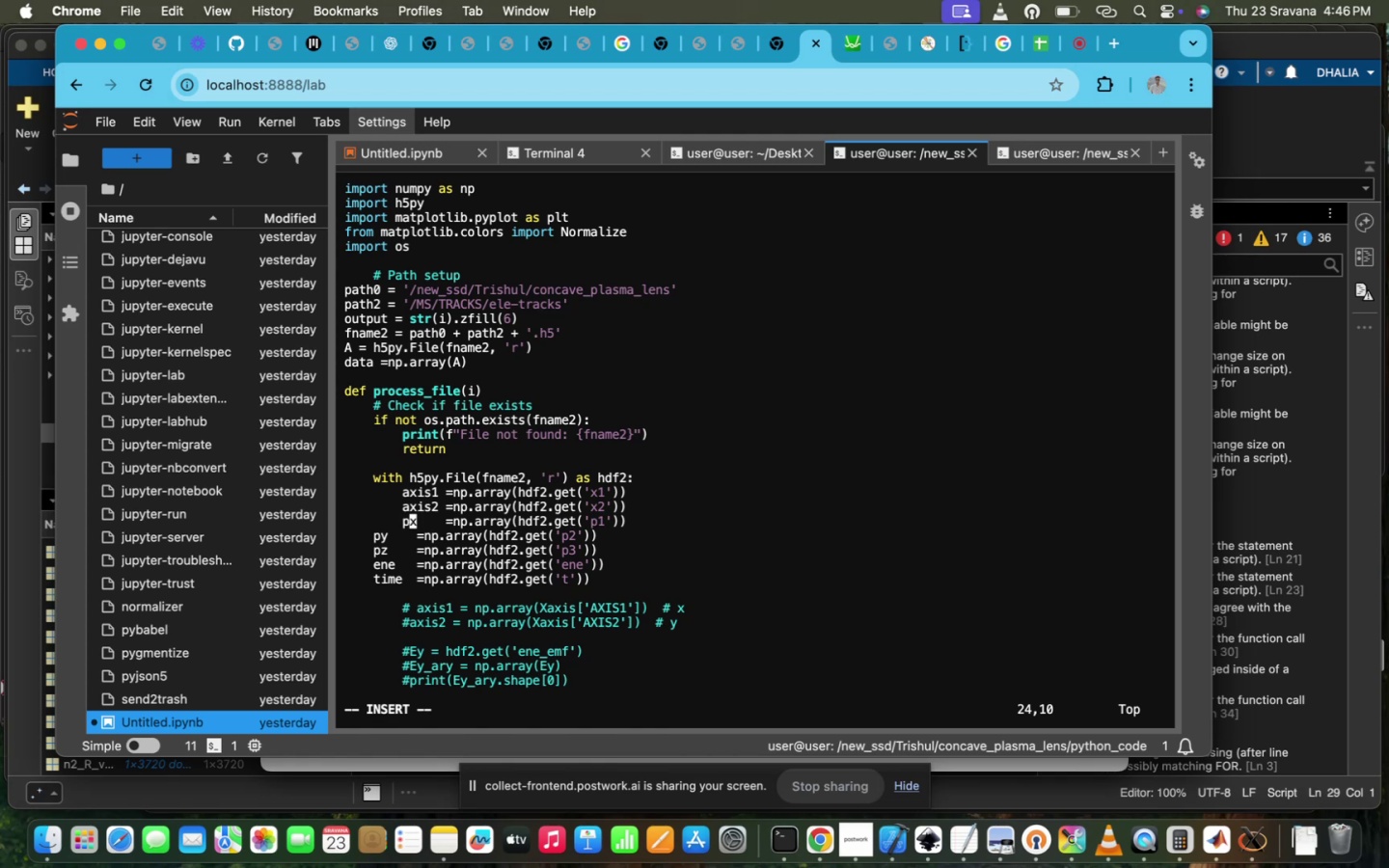 
key(ArrowRight)
 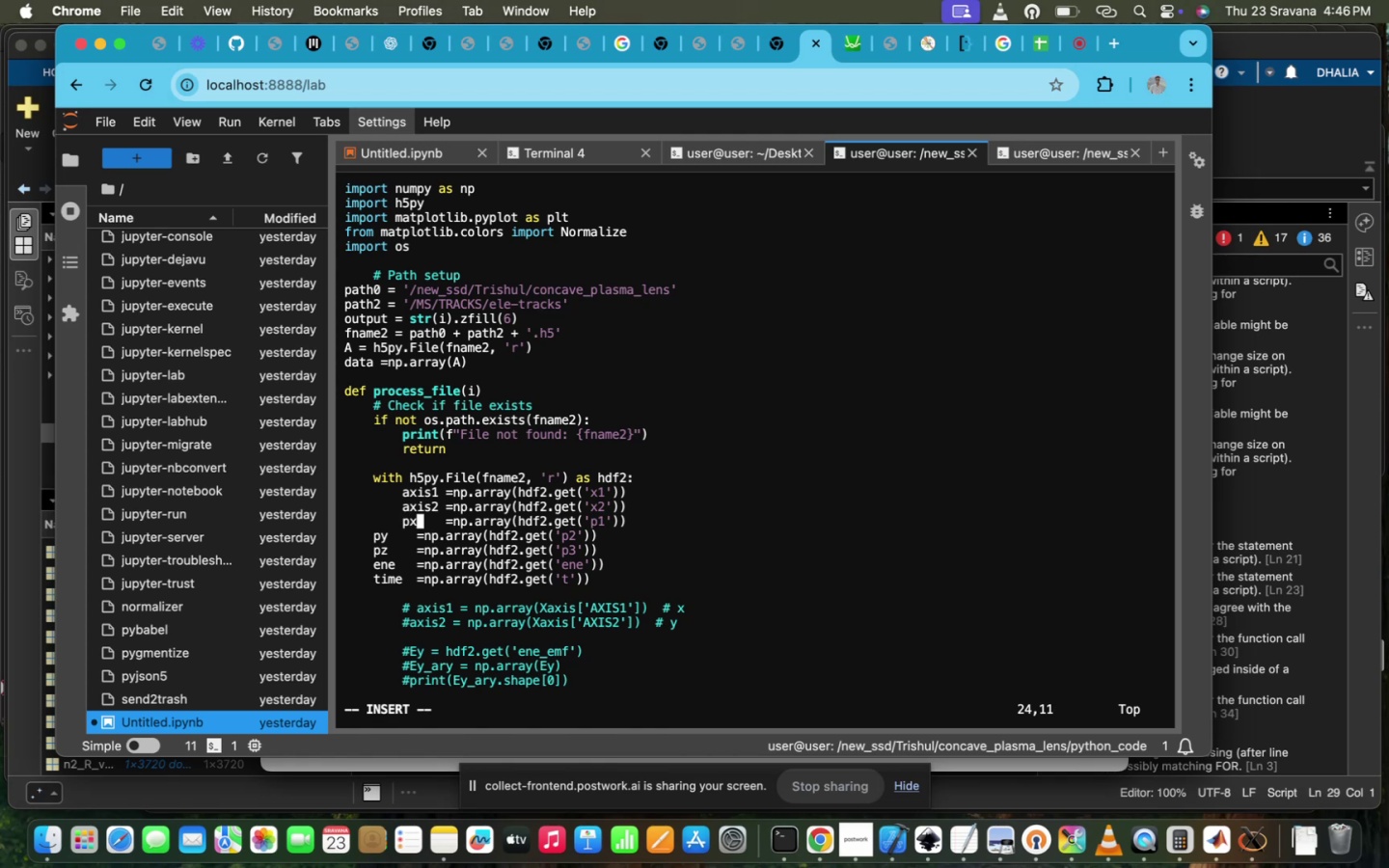 
key(ArrowRight)
 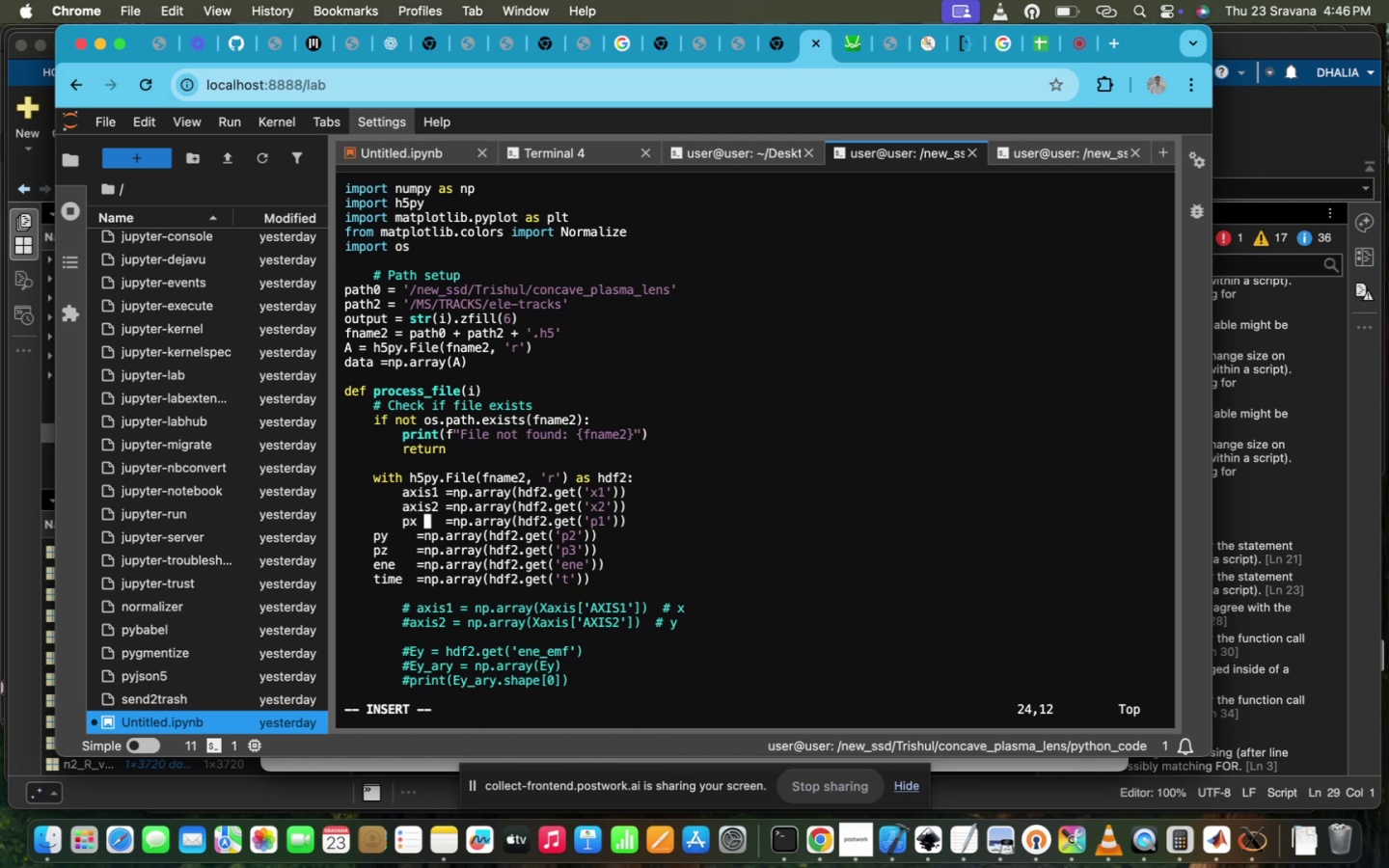 
key(ArrowRight)
 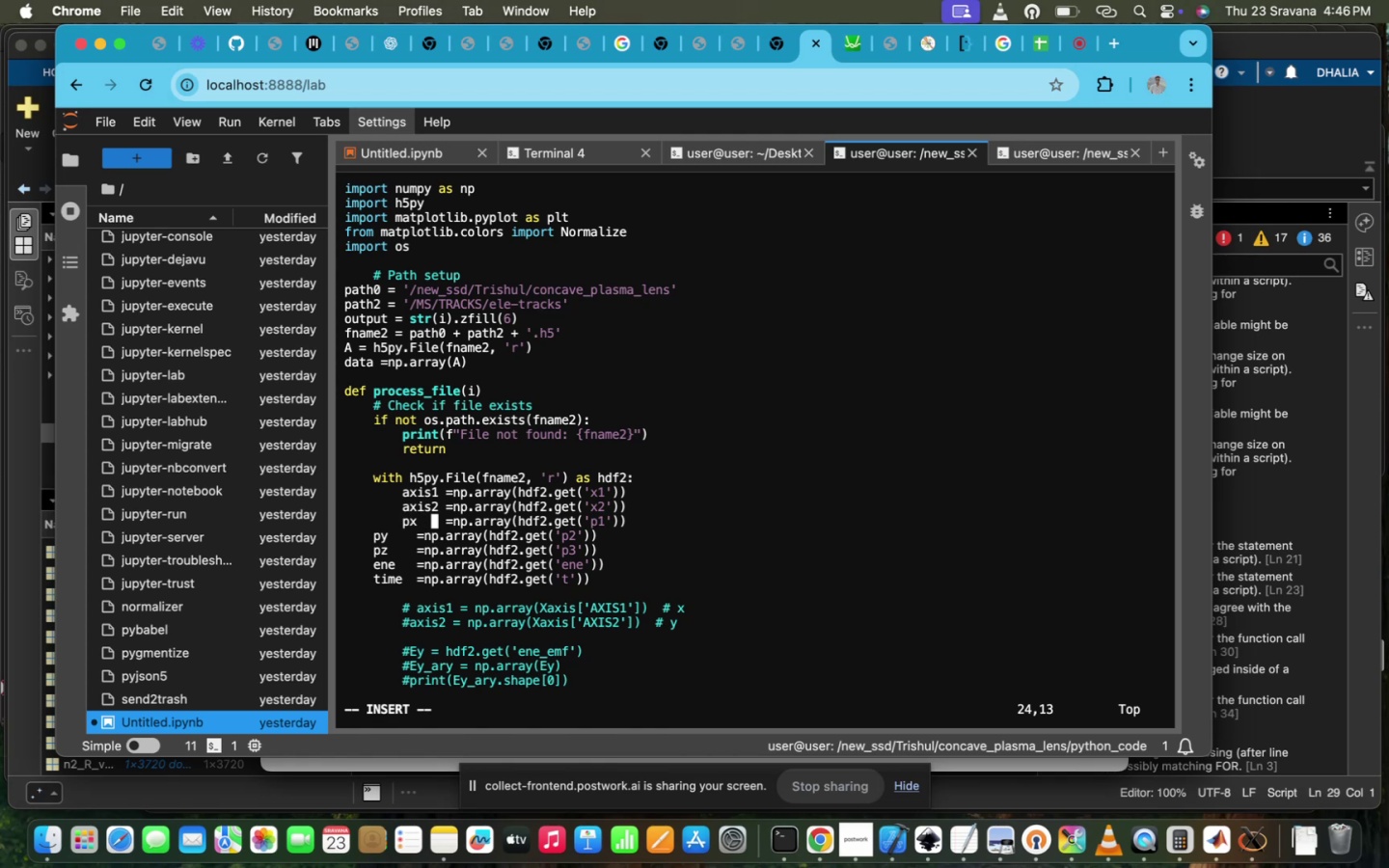 
key(ArrowRight)
 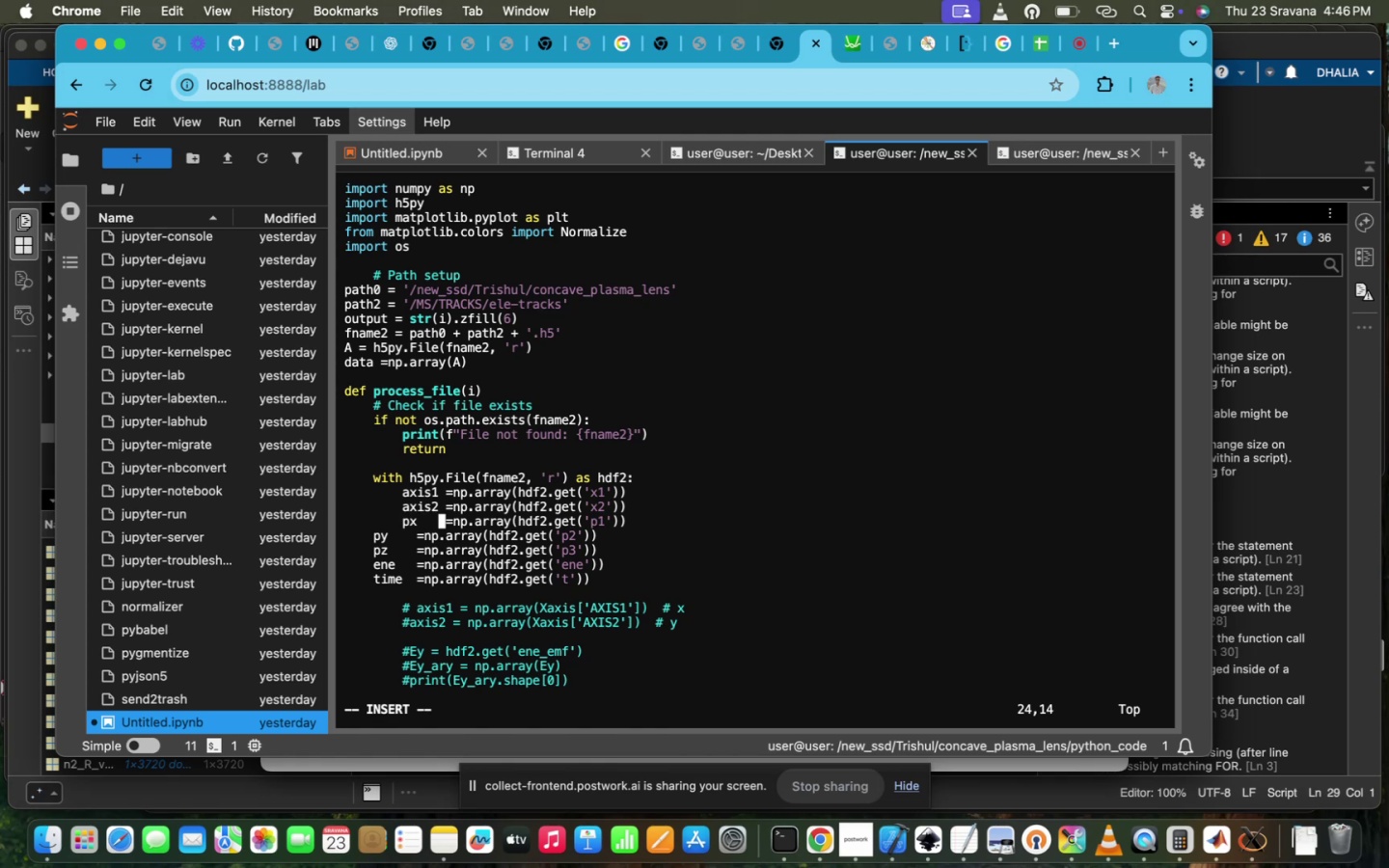 
key(ArrowDown)
 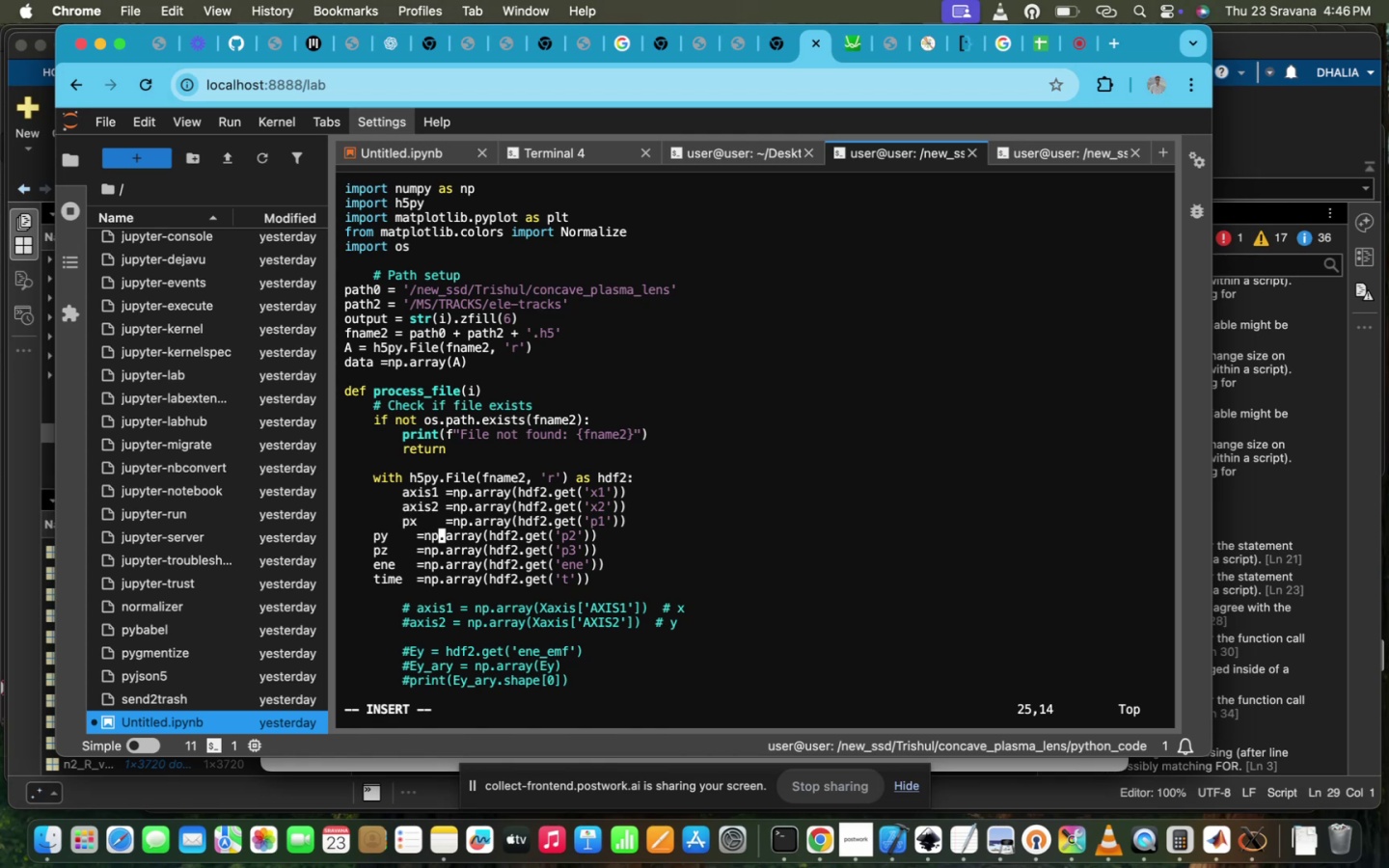 
hold_key(key=ArrowLeft, duration=1.15)
 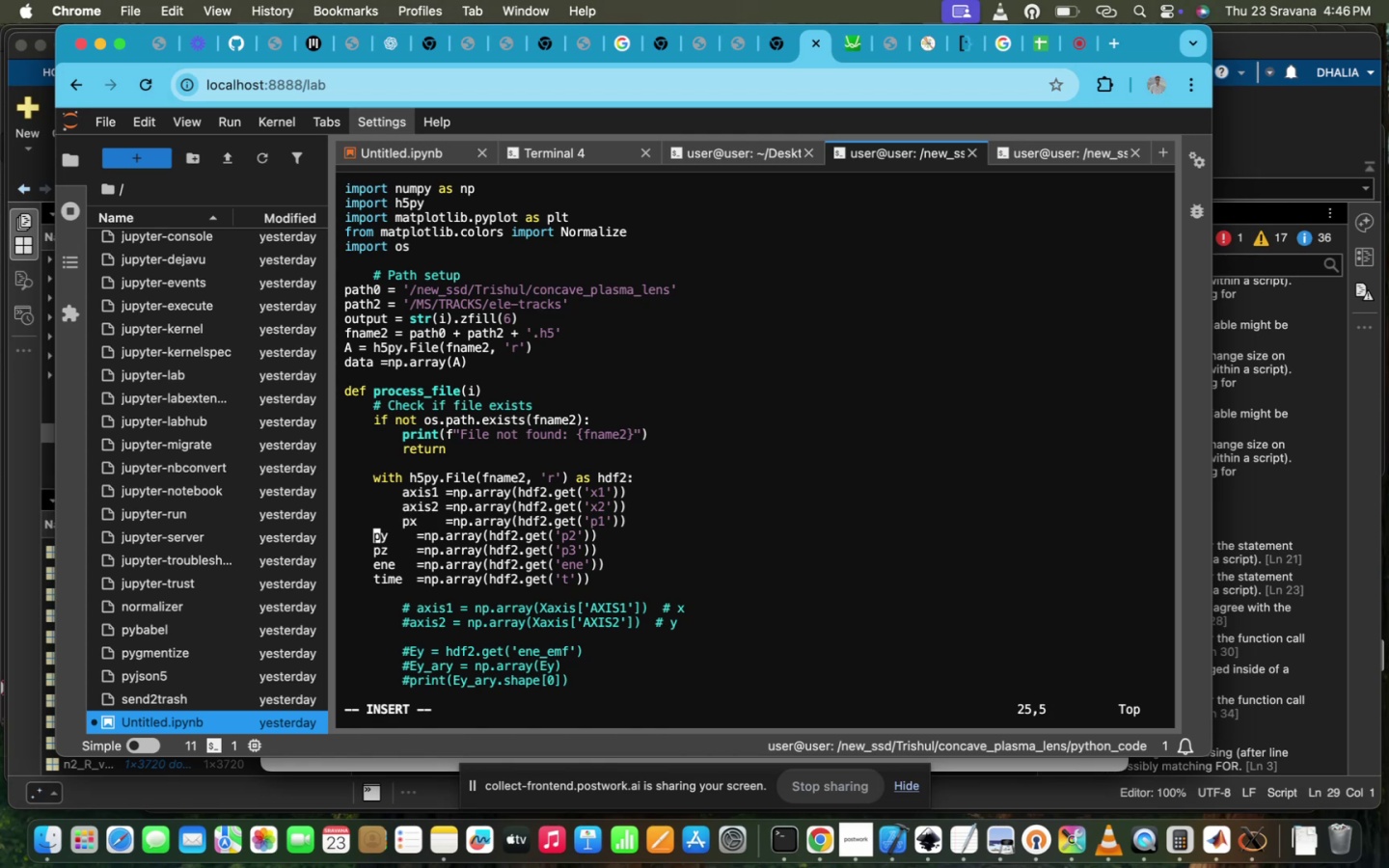 
key(Tab)
 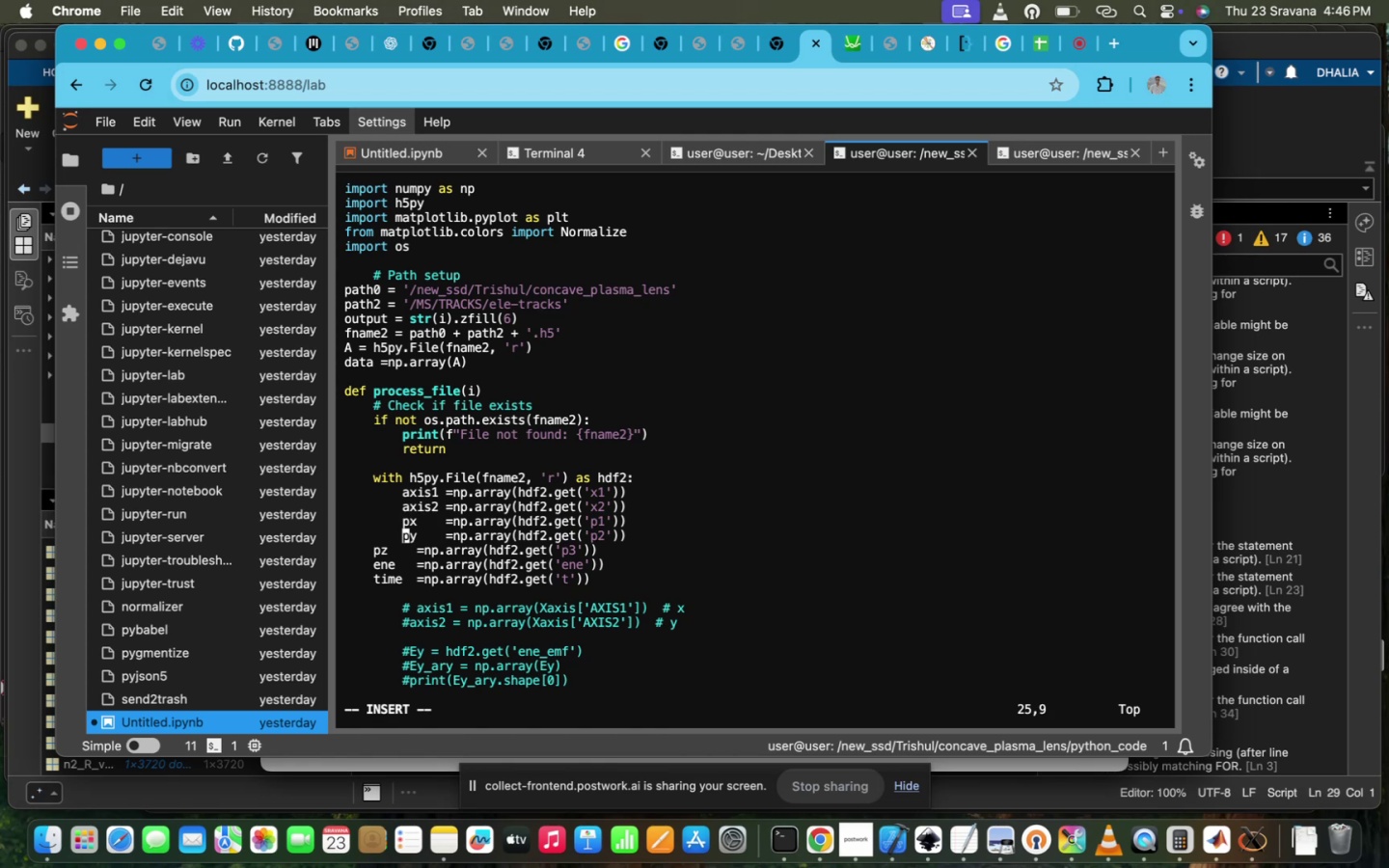 
key(ArrowDown)
 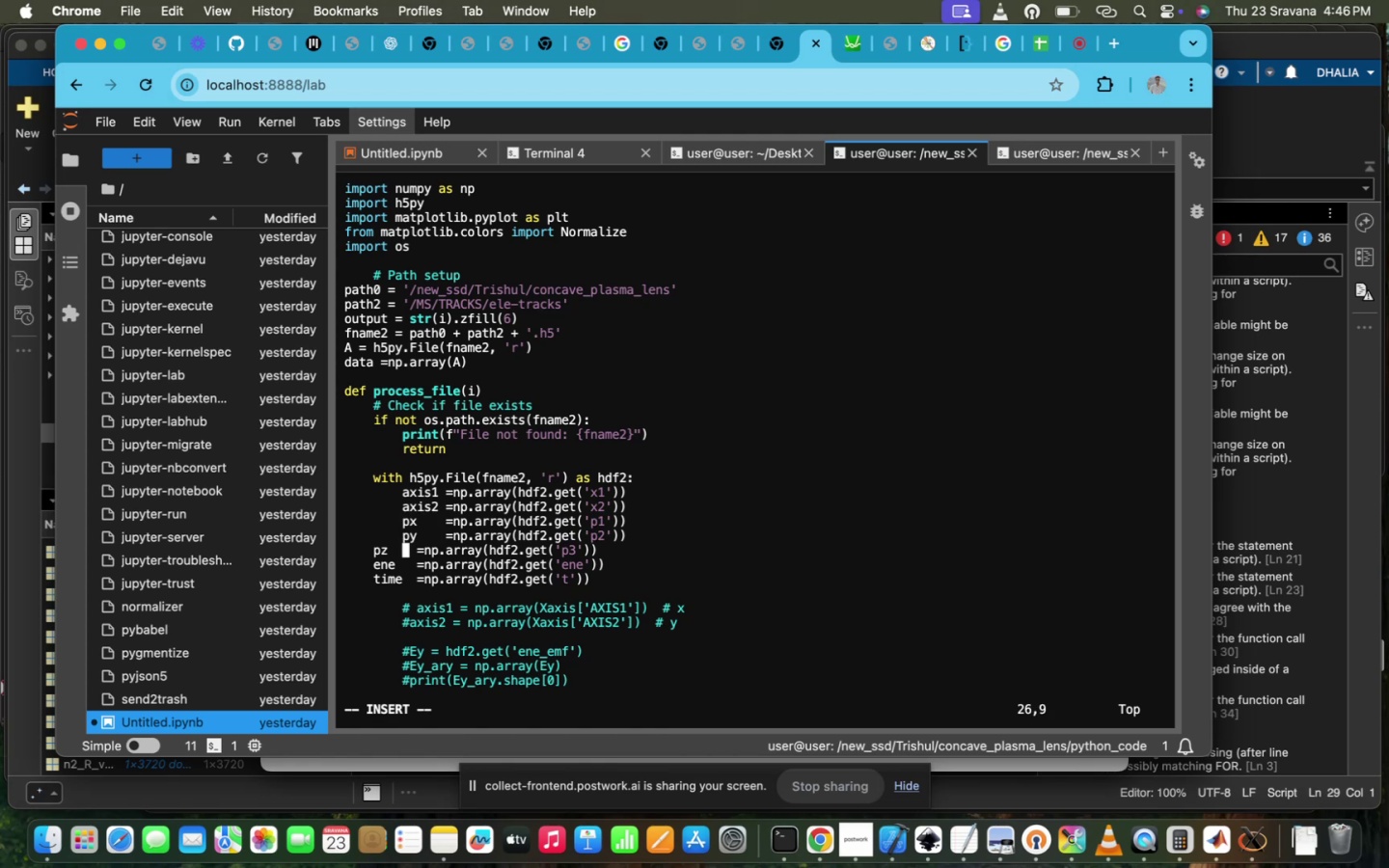 
key(ArrowLeft)
 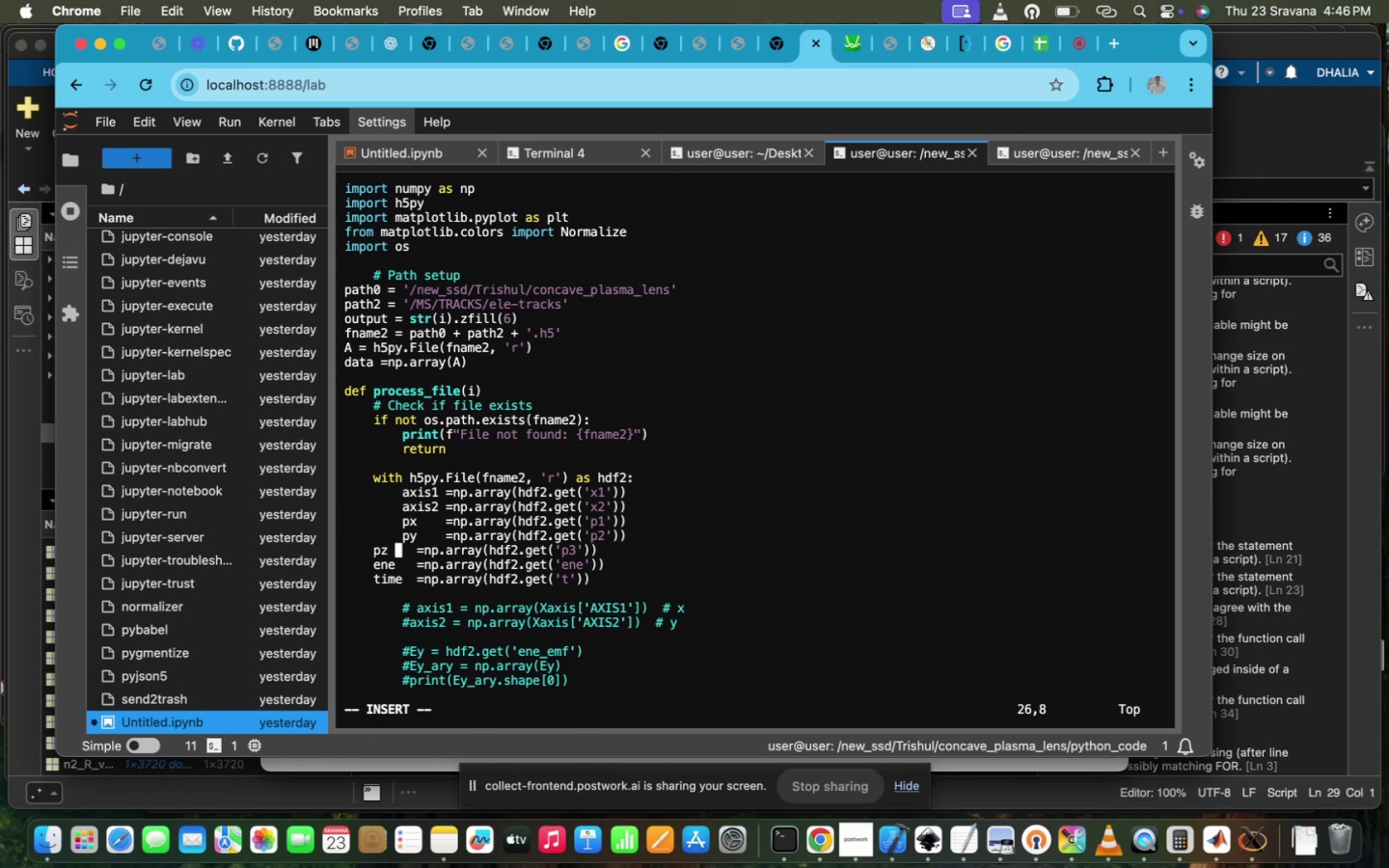 
key(ArrowLeft)
 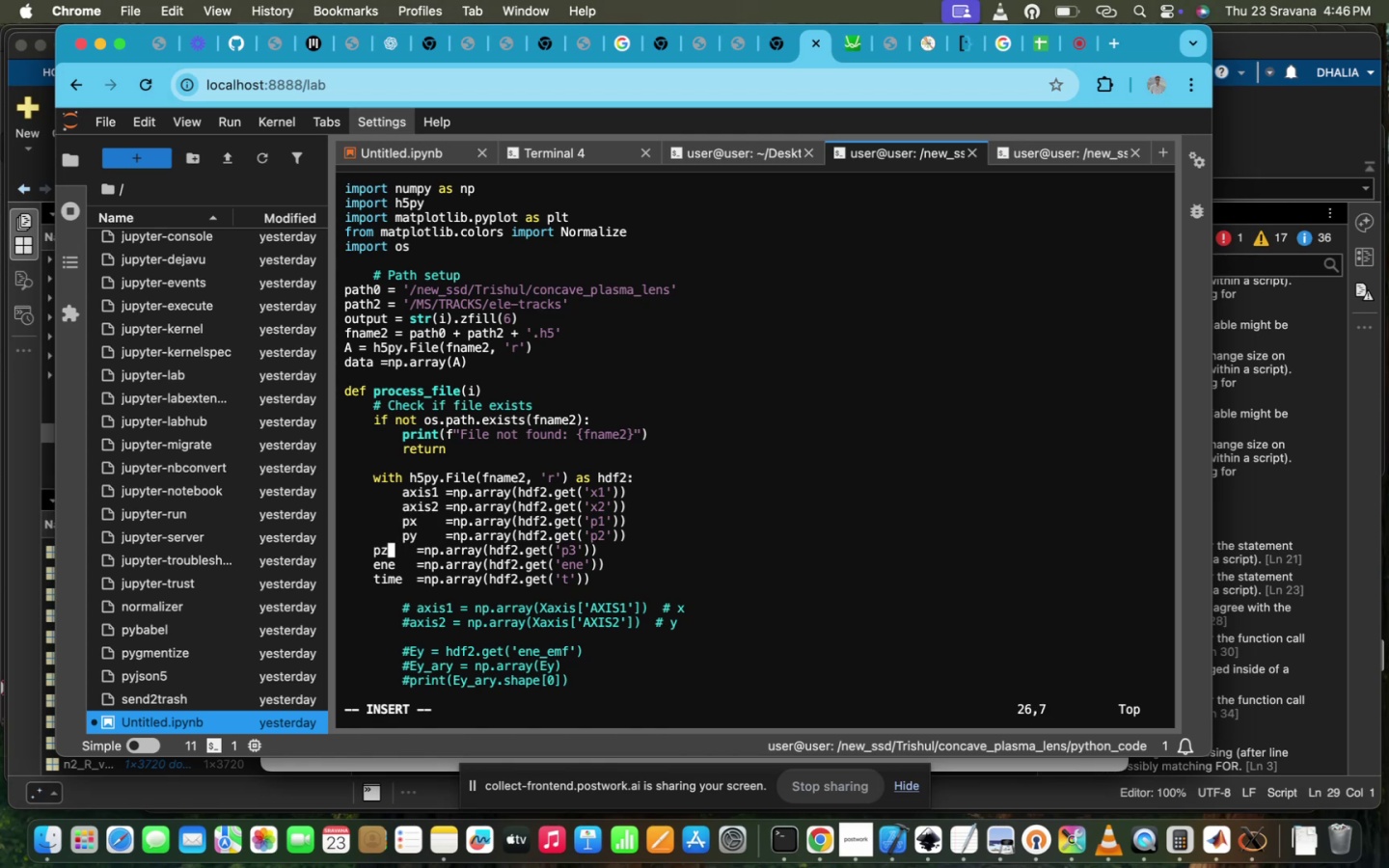 
key(ArrowLeft)
 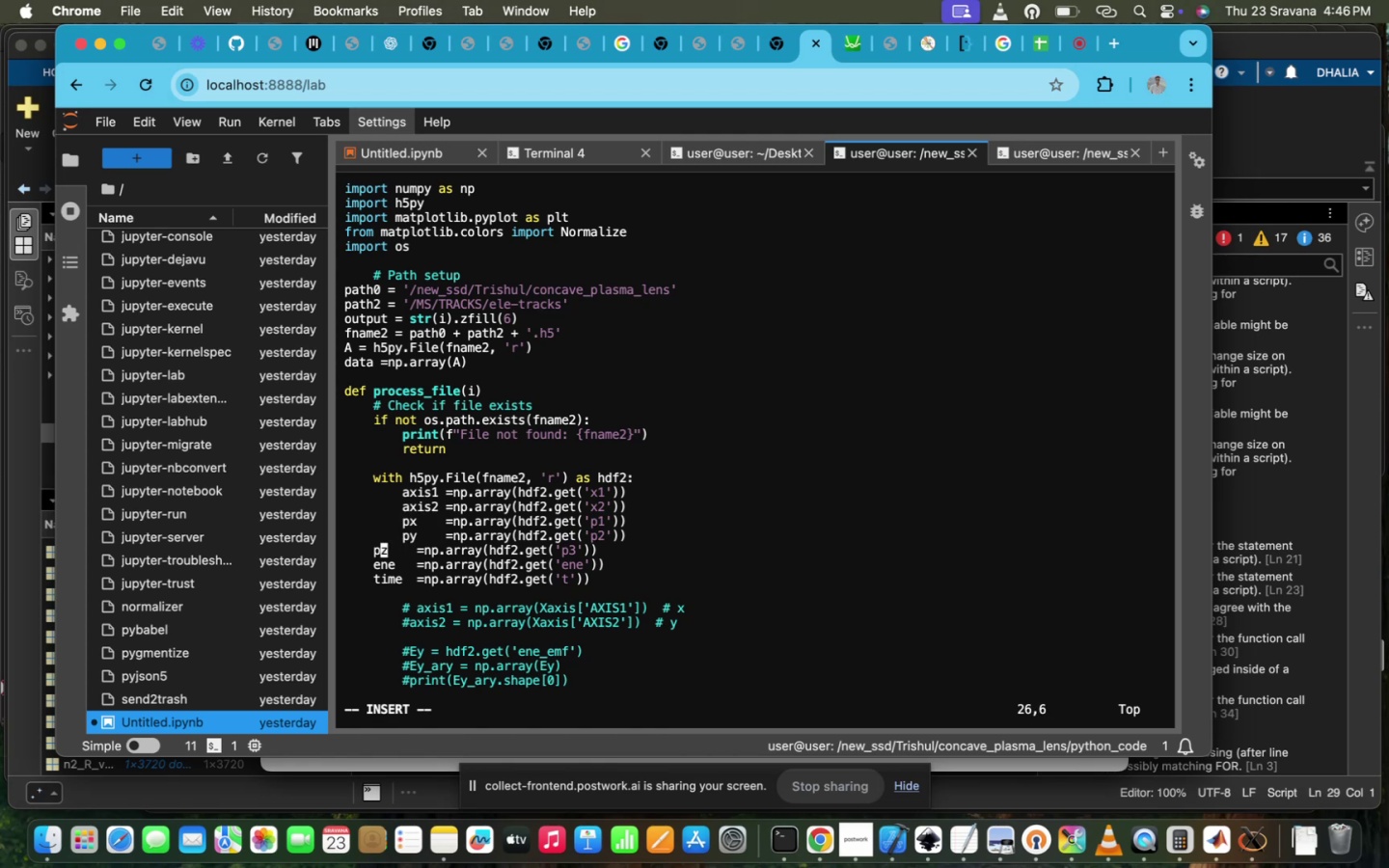 
key(ArrowLeft)
 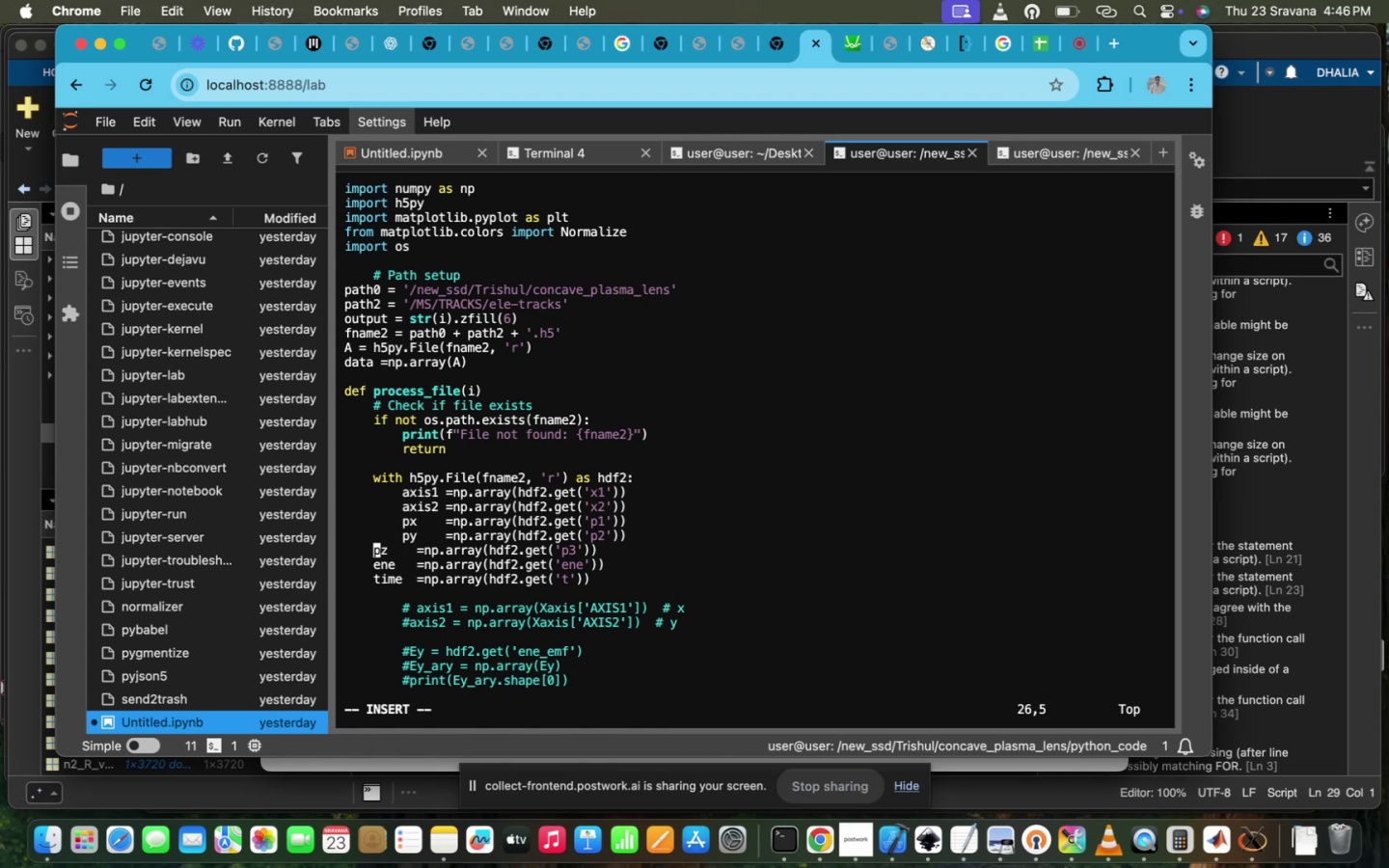 
key(Tab)
 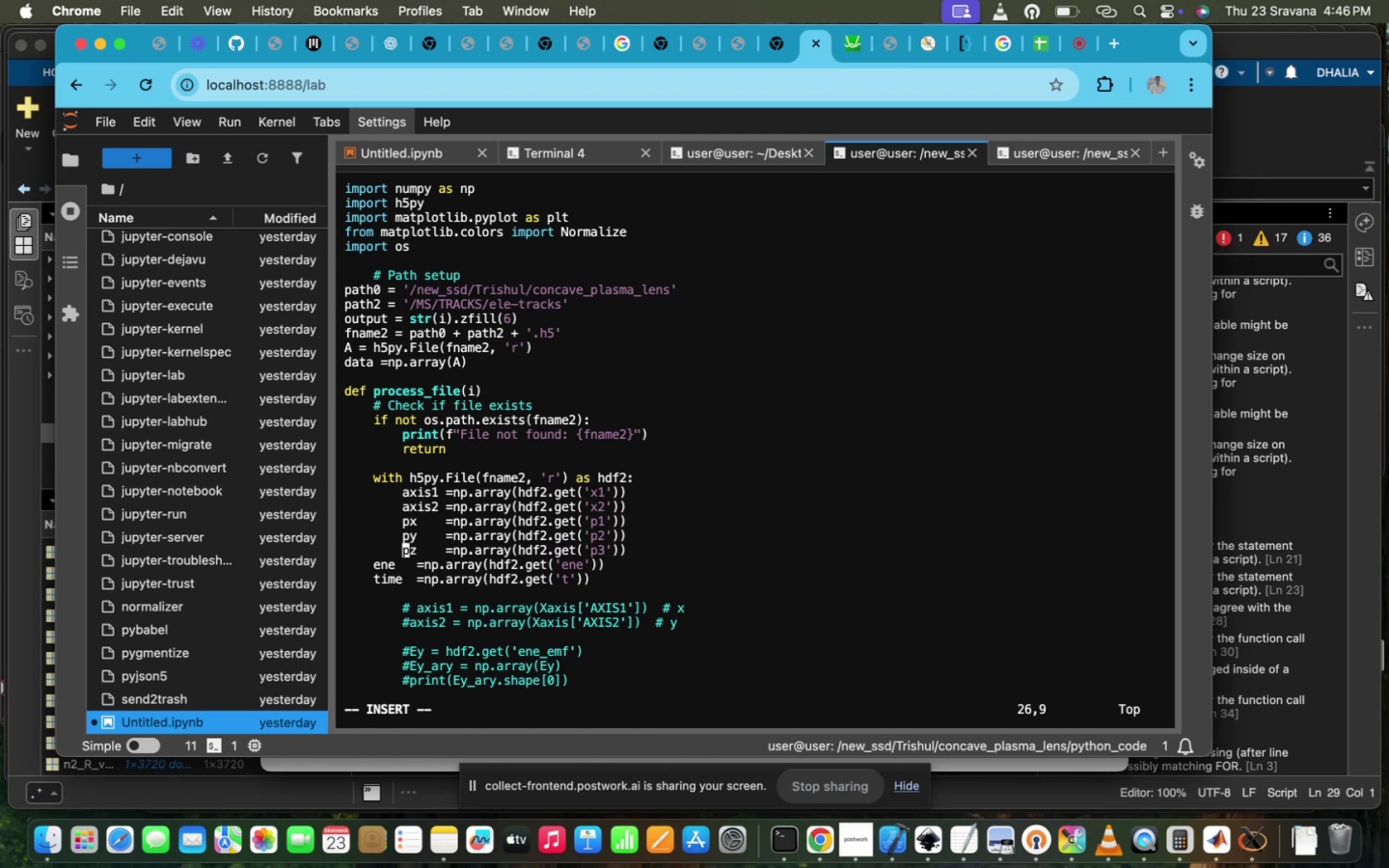 
key(ArrowRight)
 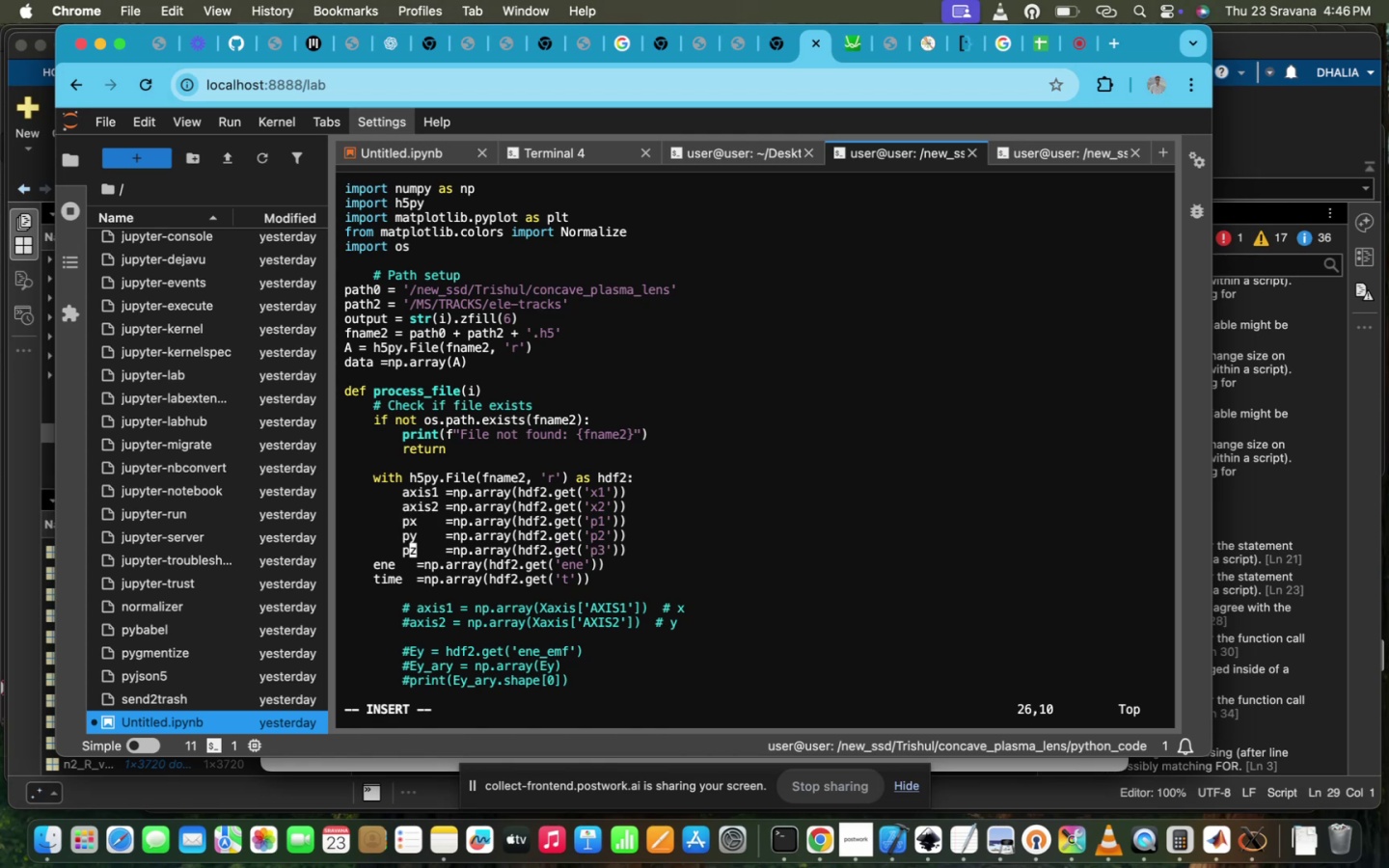 
key(ArrowDown)
 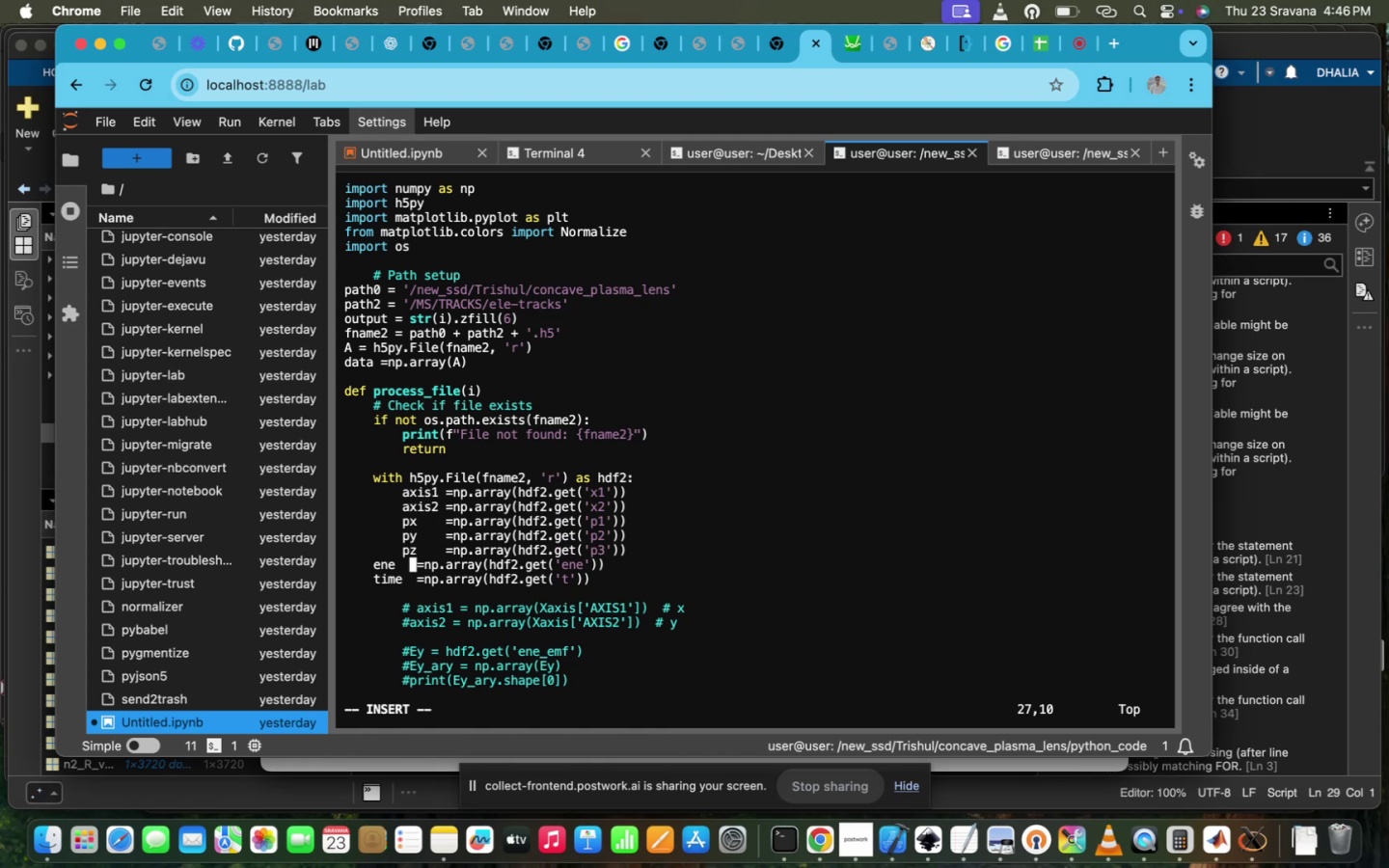 
key(ArrowLeft)
 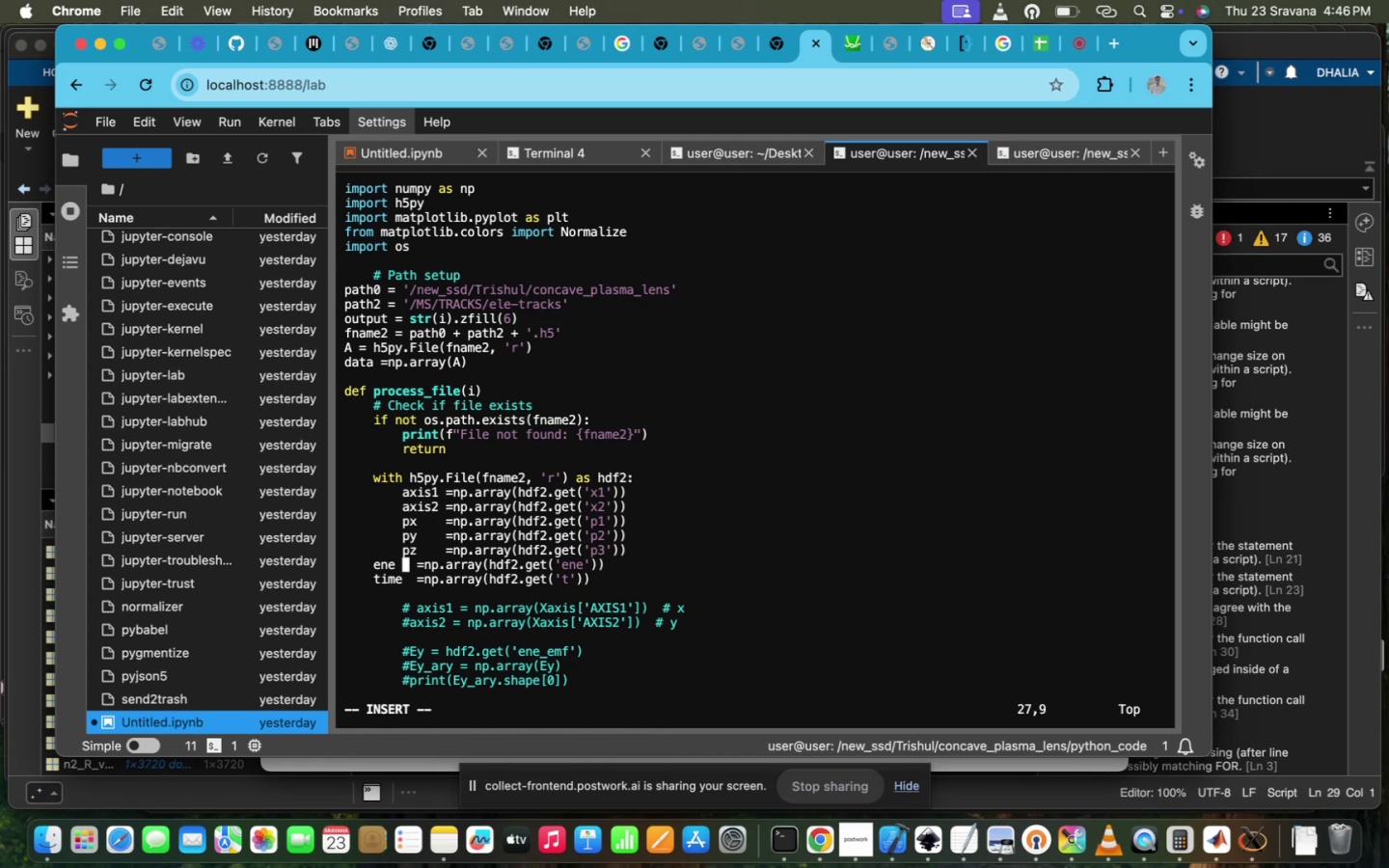 
key(ArrowLeft)
 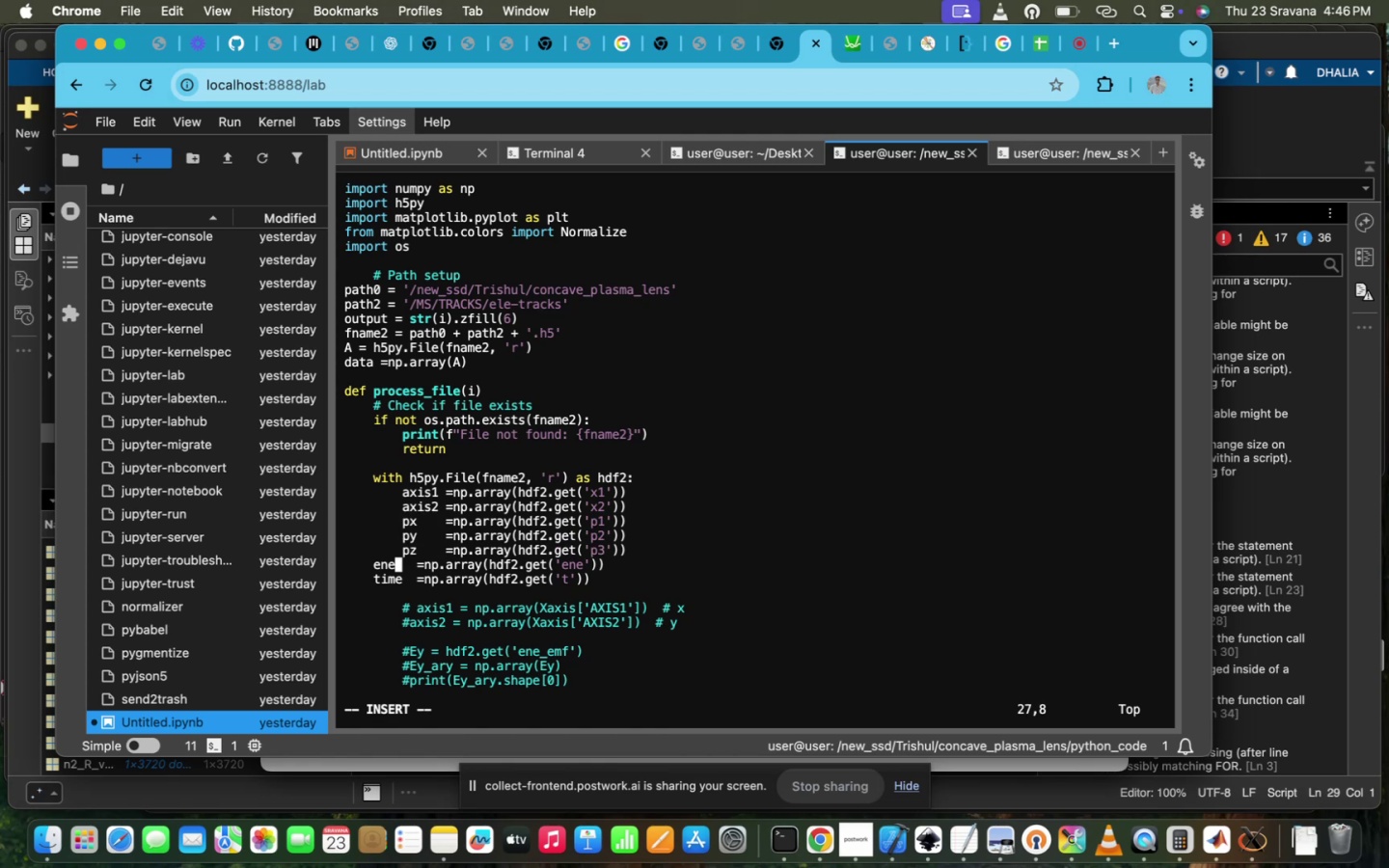 
key(ArrowLeft)
 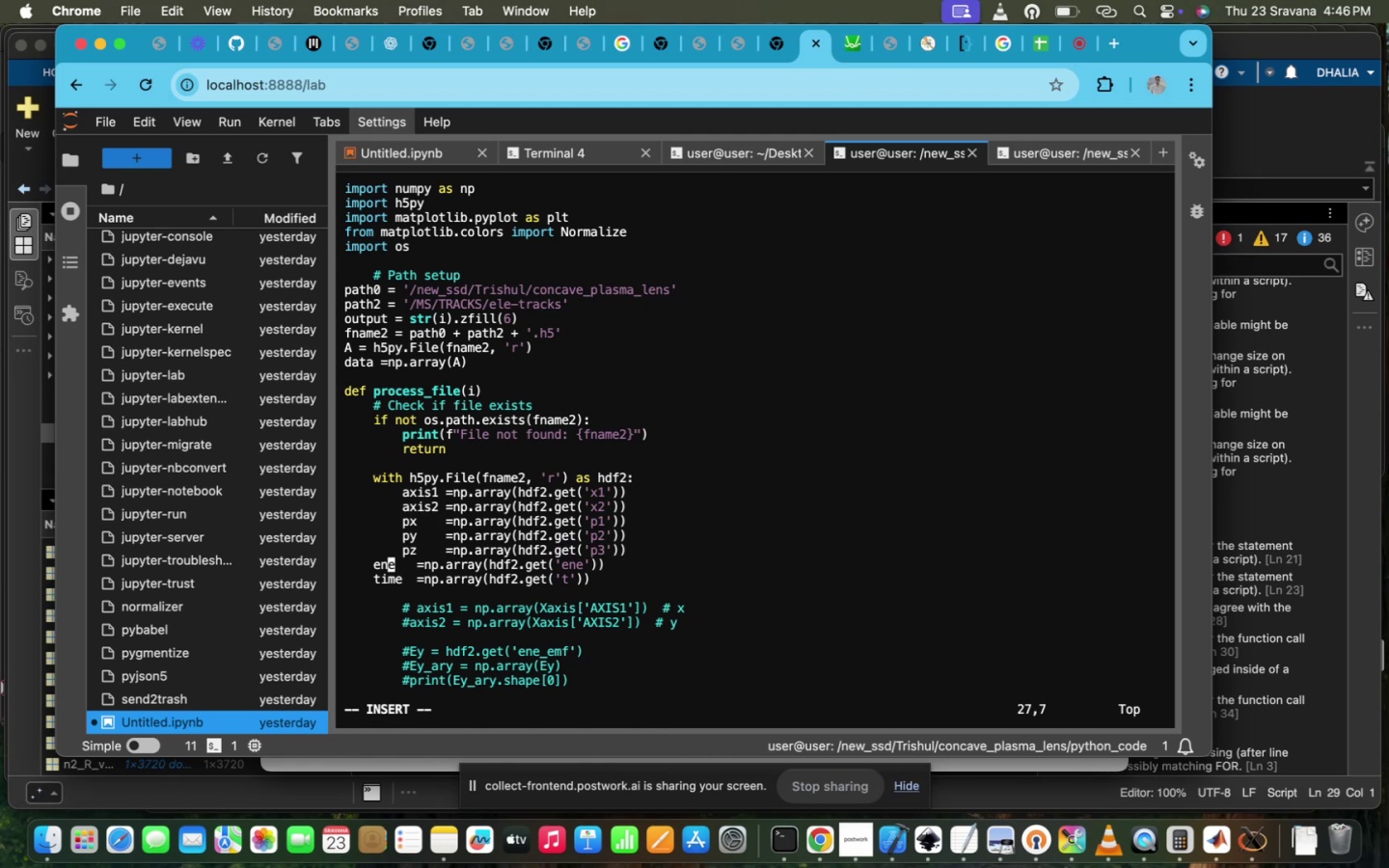 
key(ArrowLeft)
 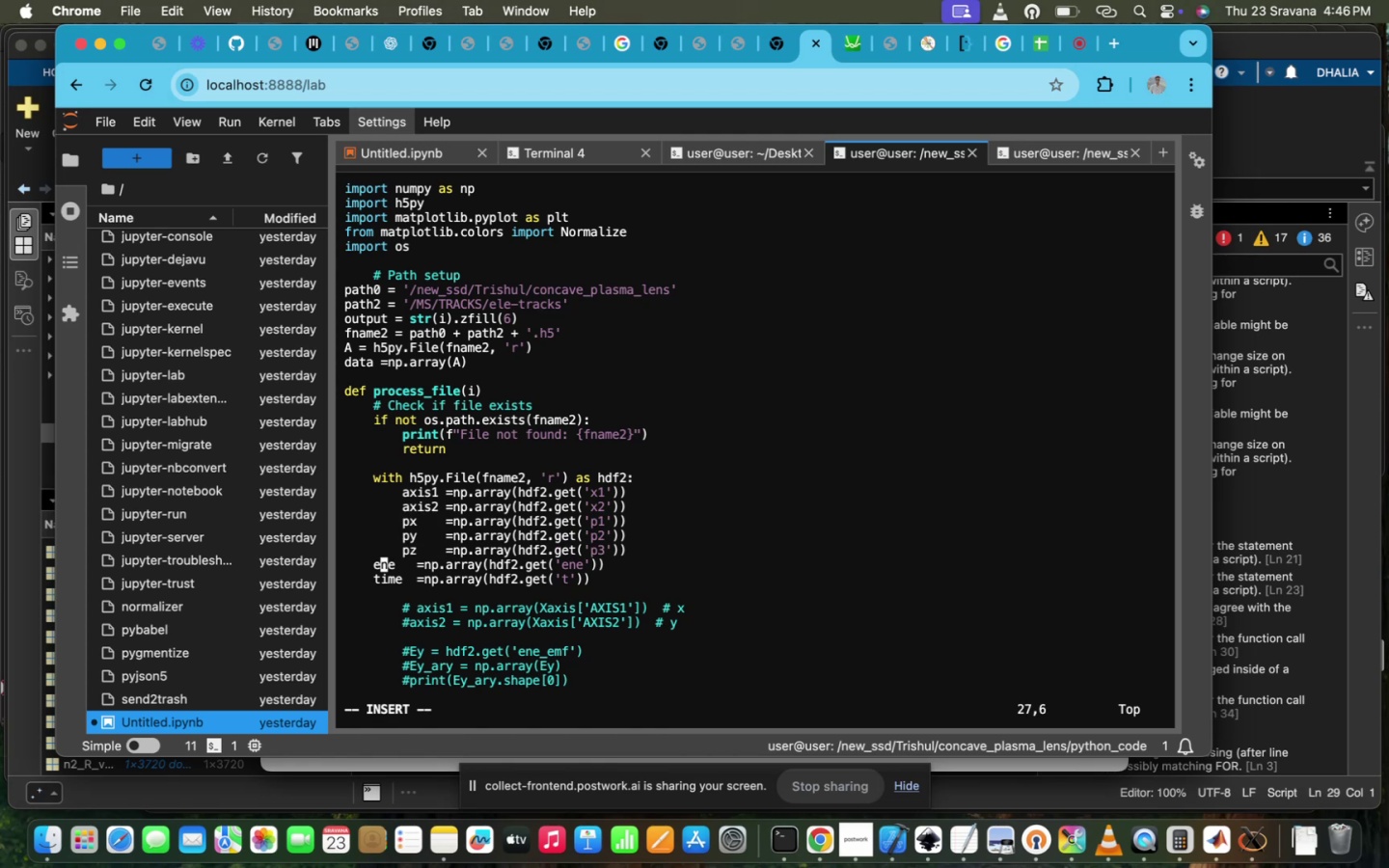 
key(ArrowLeft)
 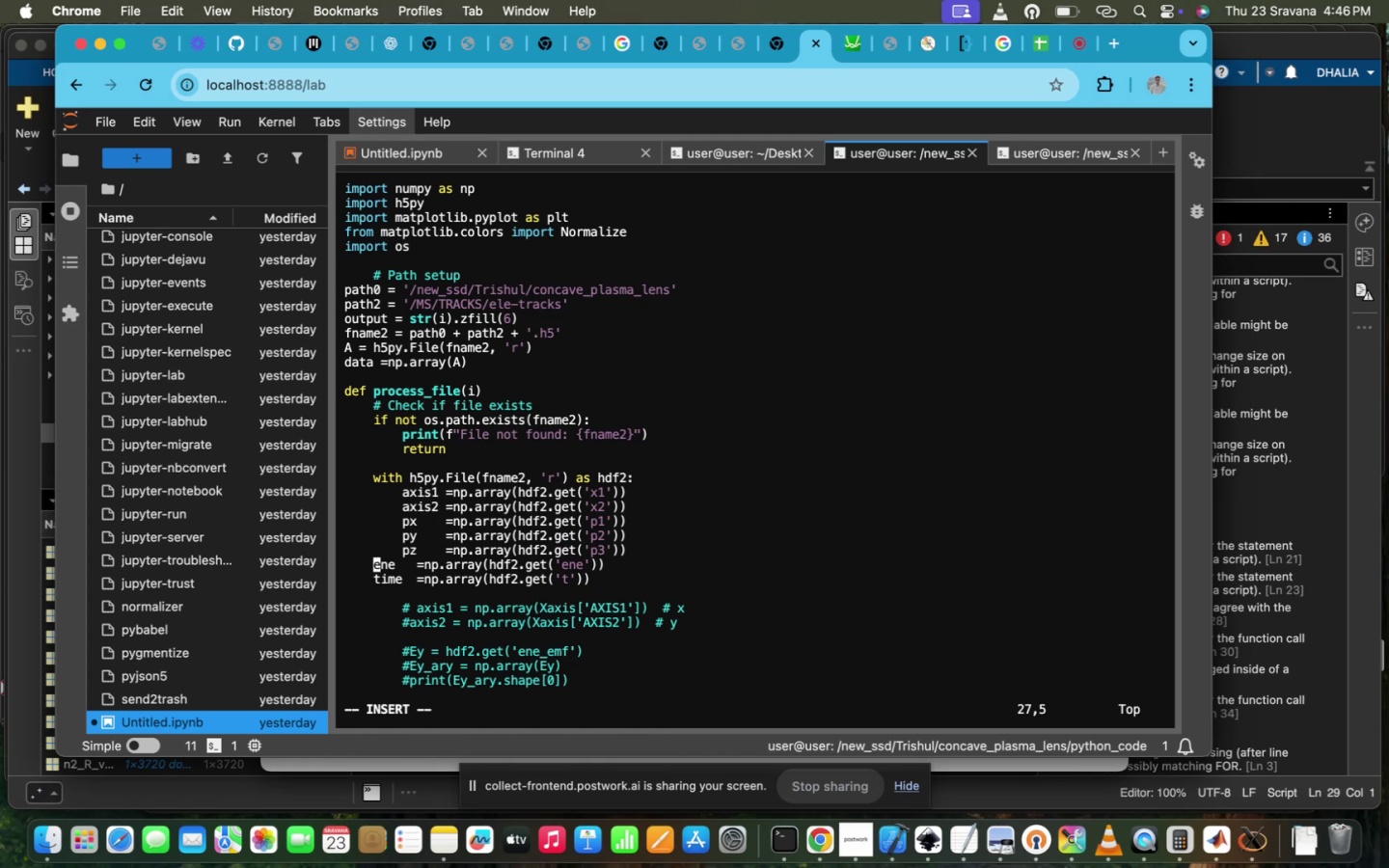 
key(Tab)
 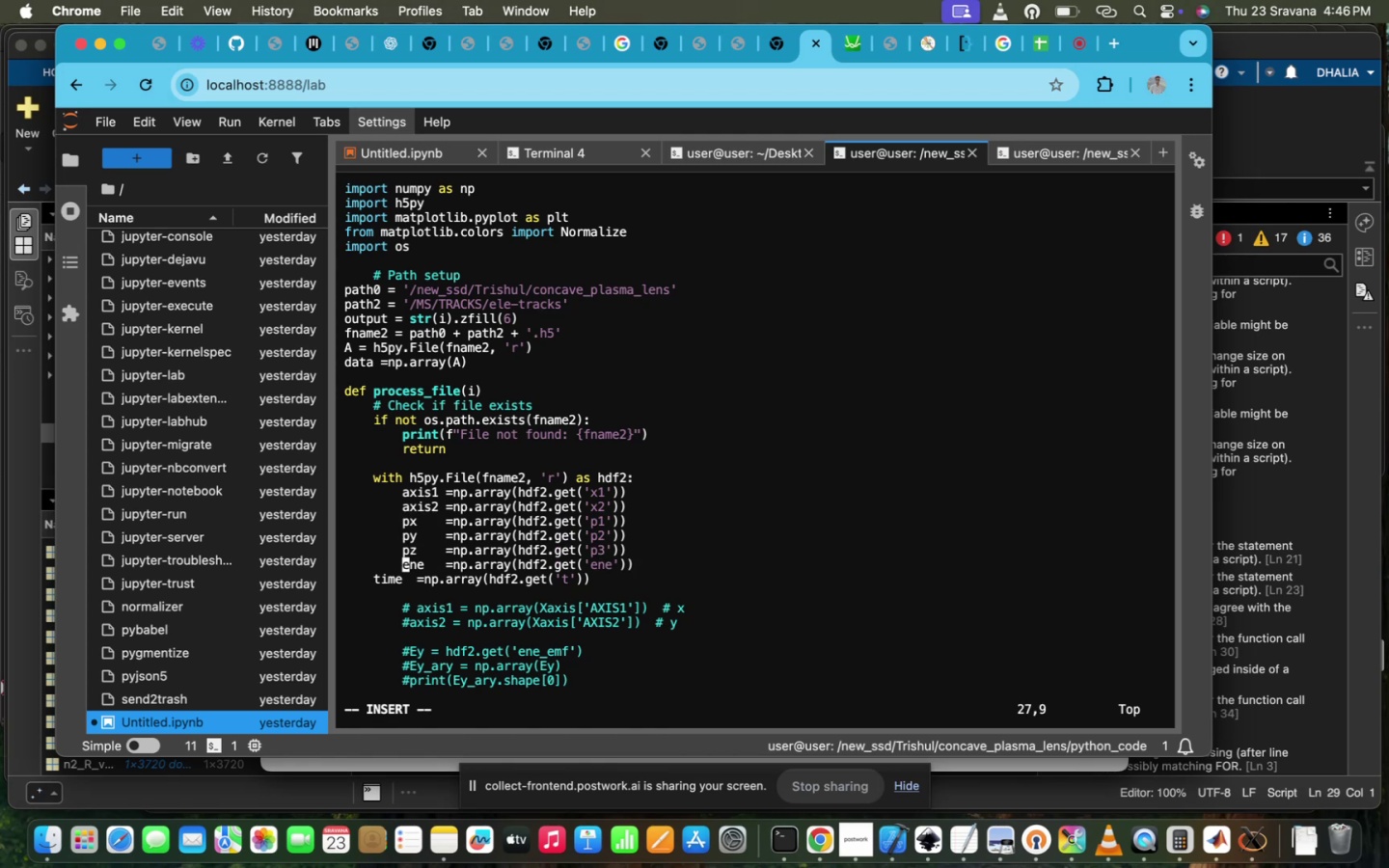 
key(ArrowDown)
 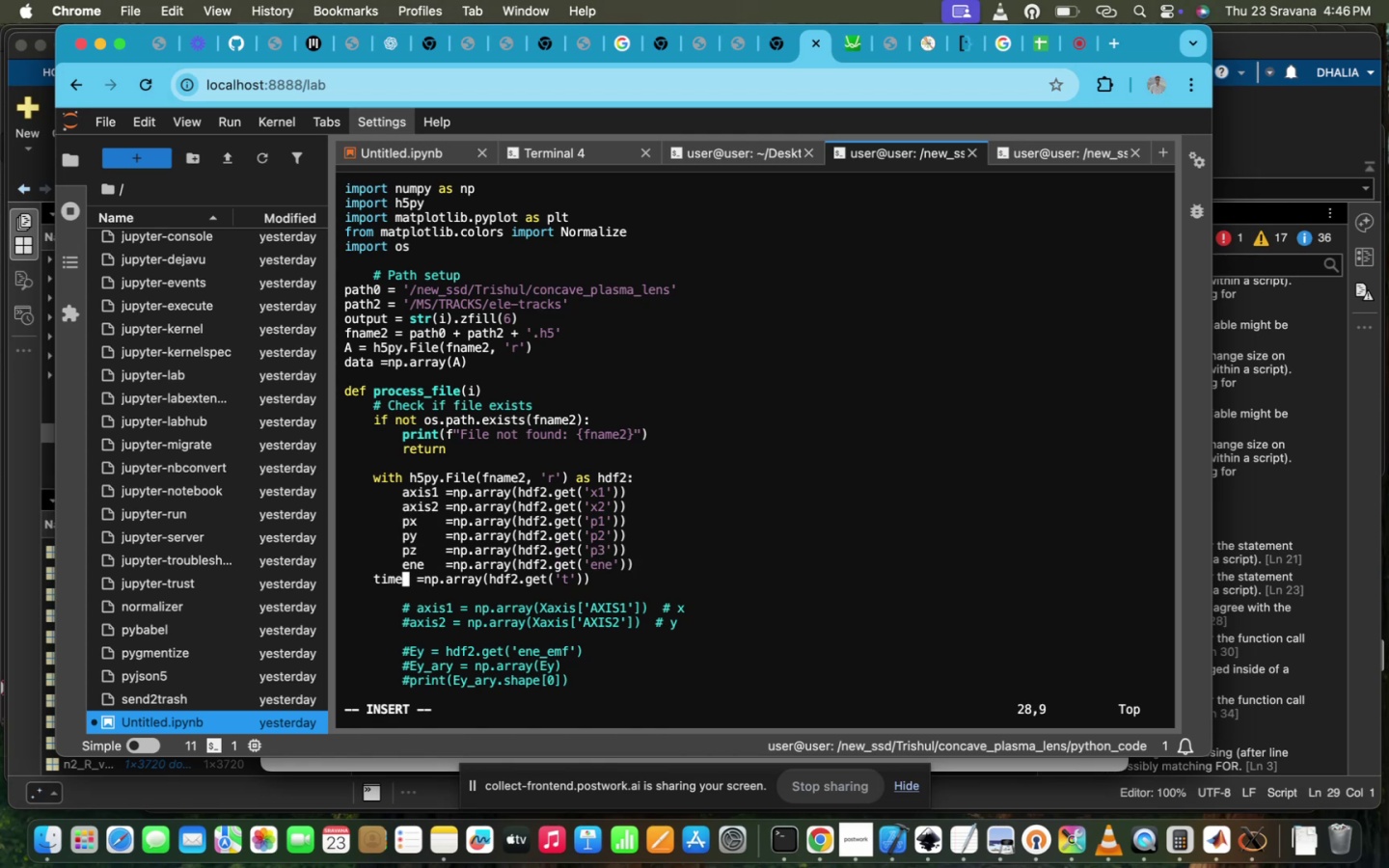 
key(ArrowLeft)
 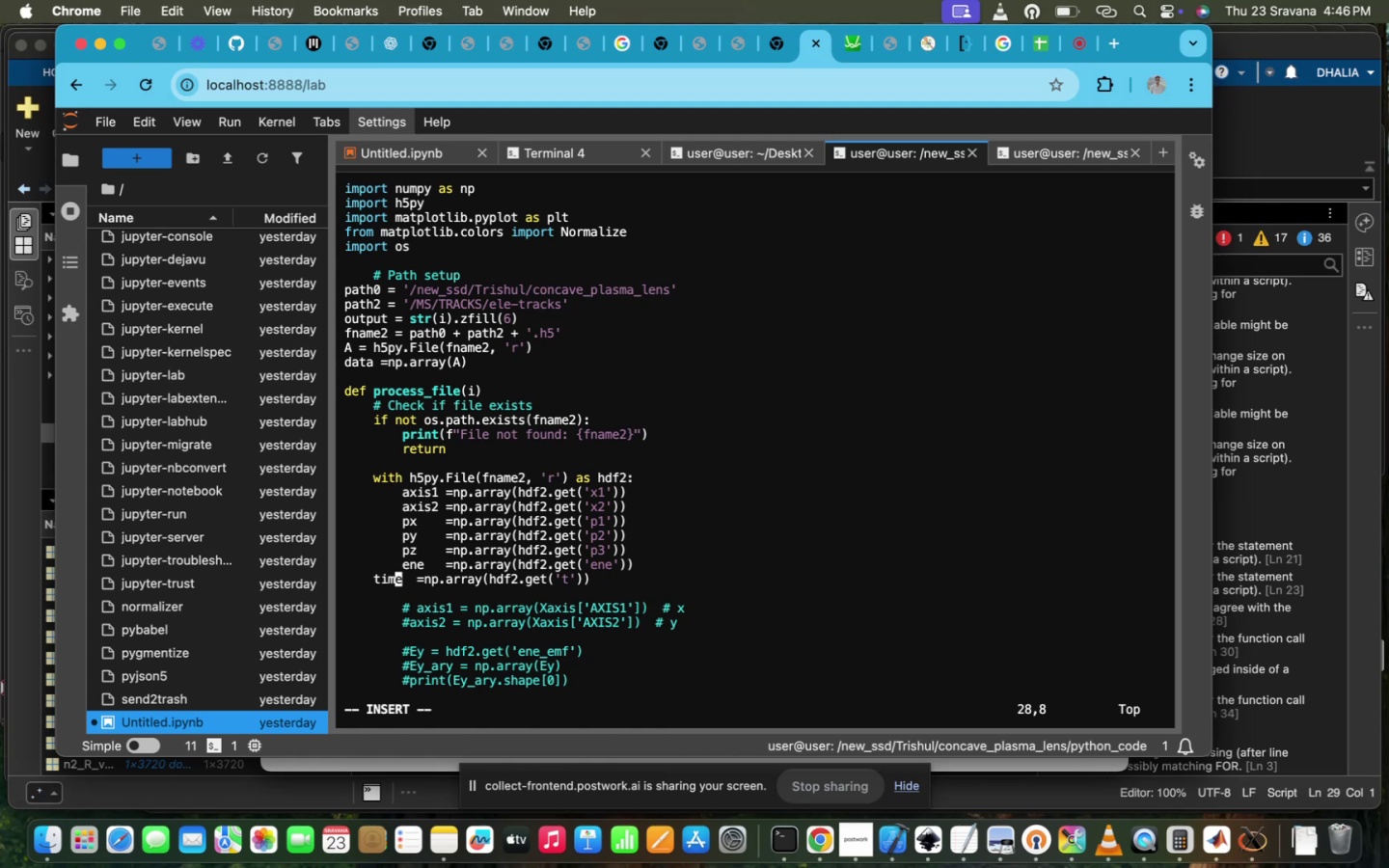 
key(ArrowLeft)
 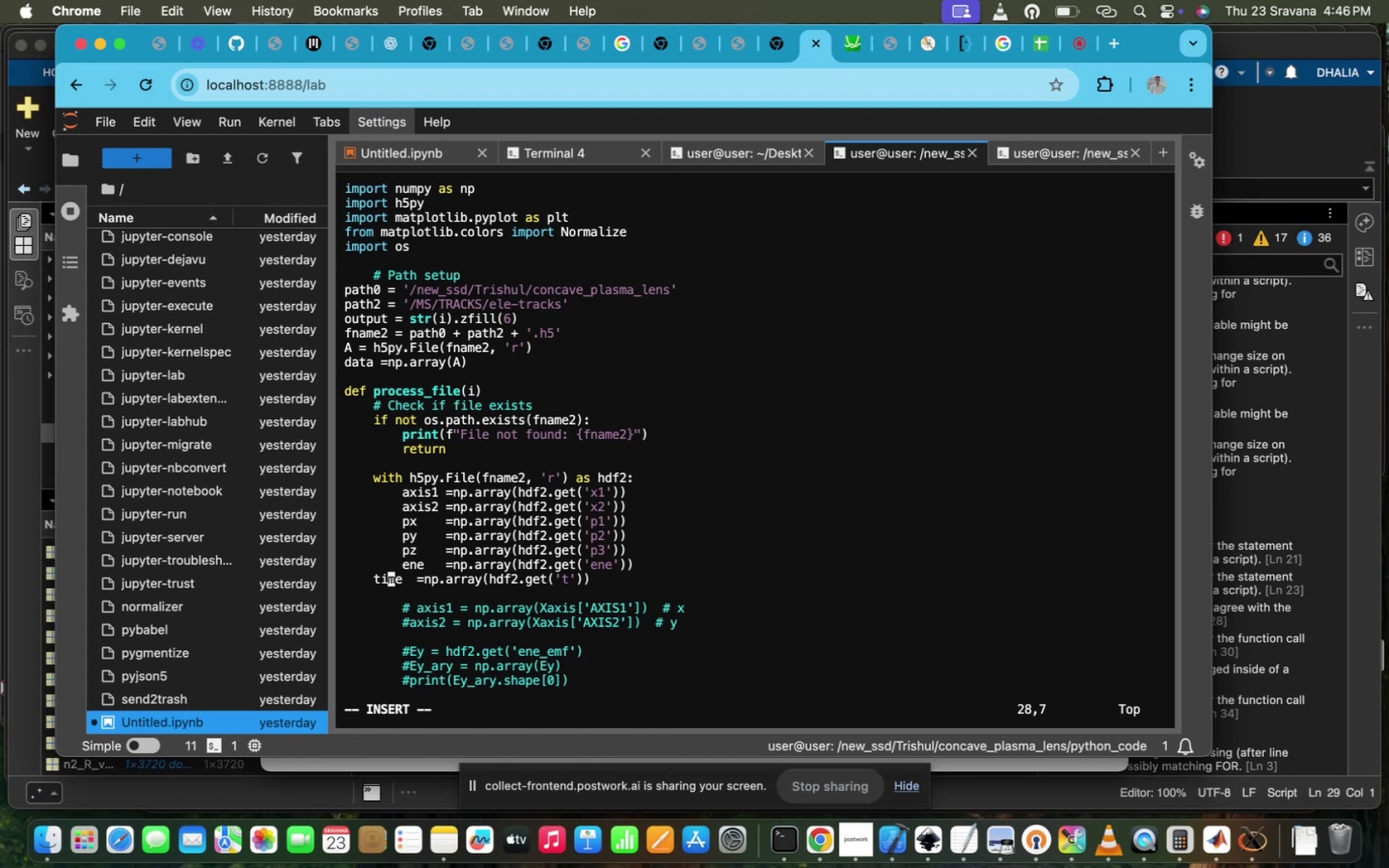 
key(ArrowLeft)
 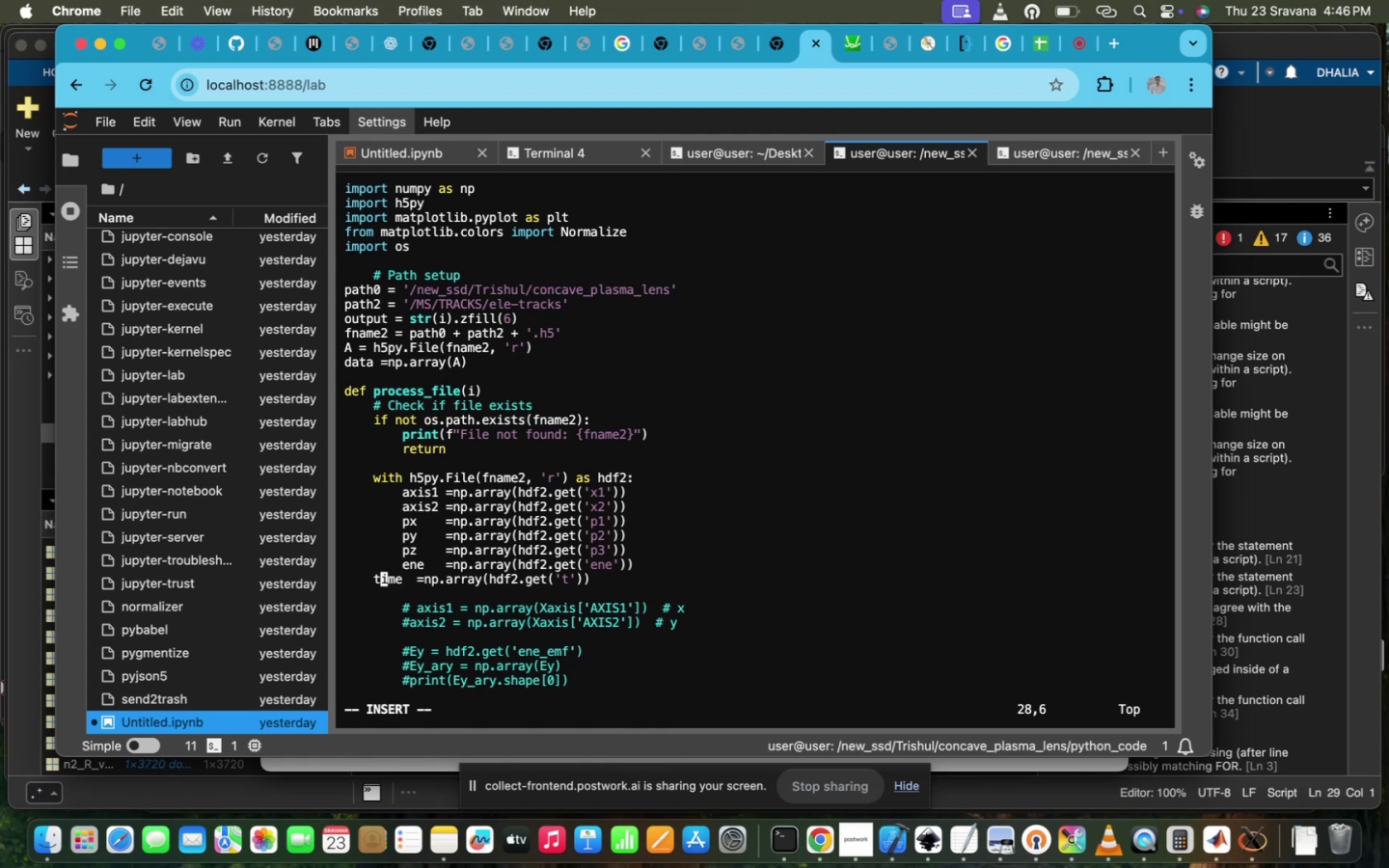 
key(ArrowLeft)
 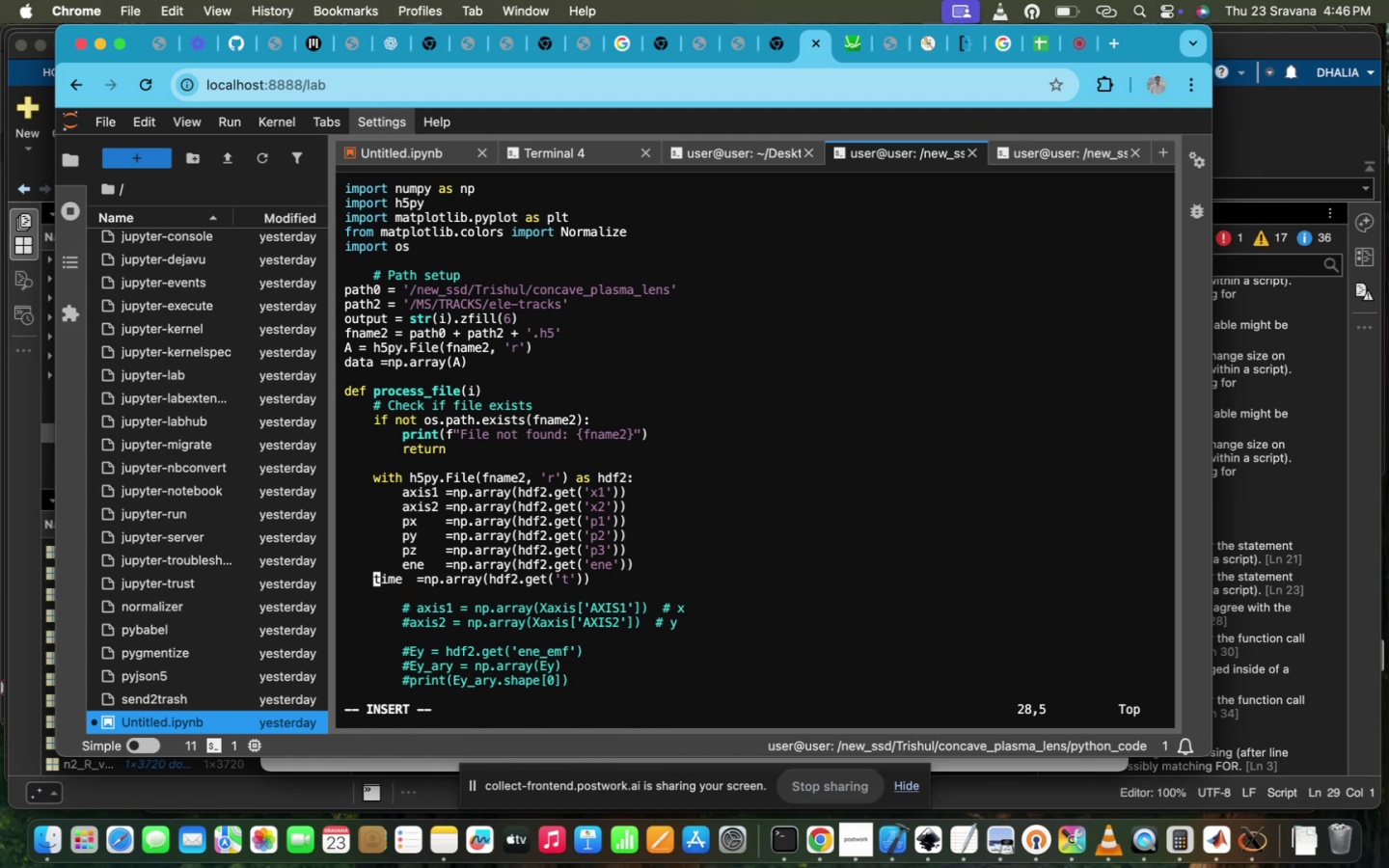 
key(Tab)
 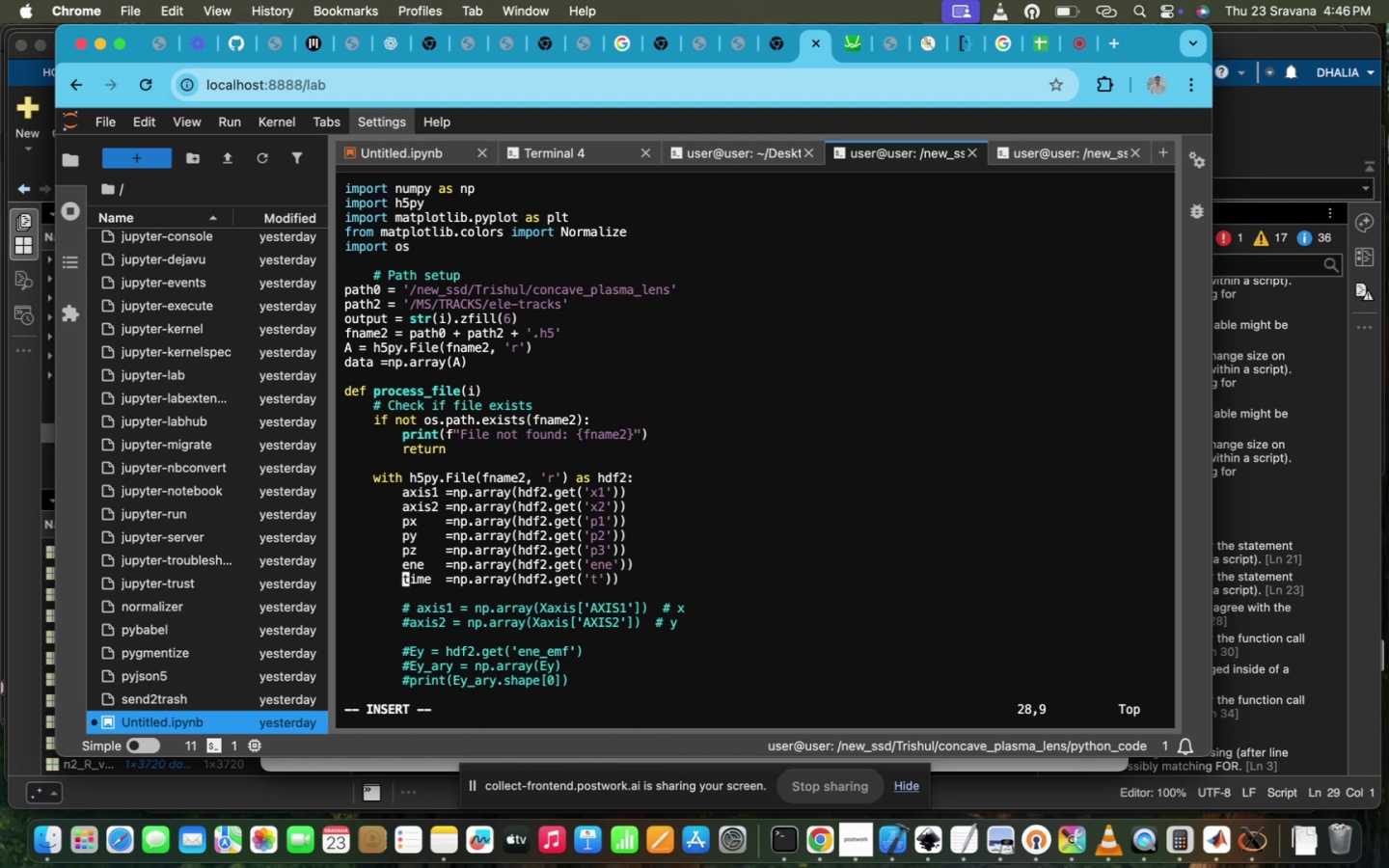 
hold_key(key=ArrowRight, duration=1.5)
 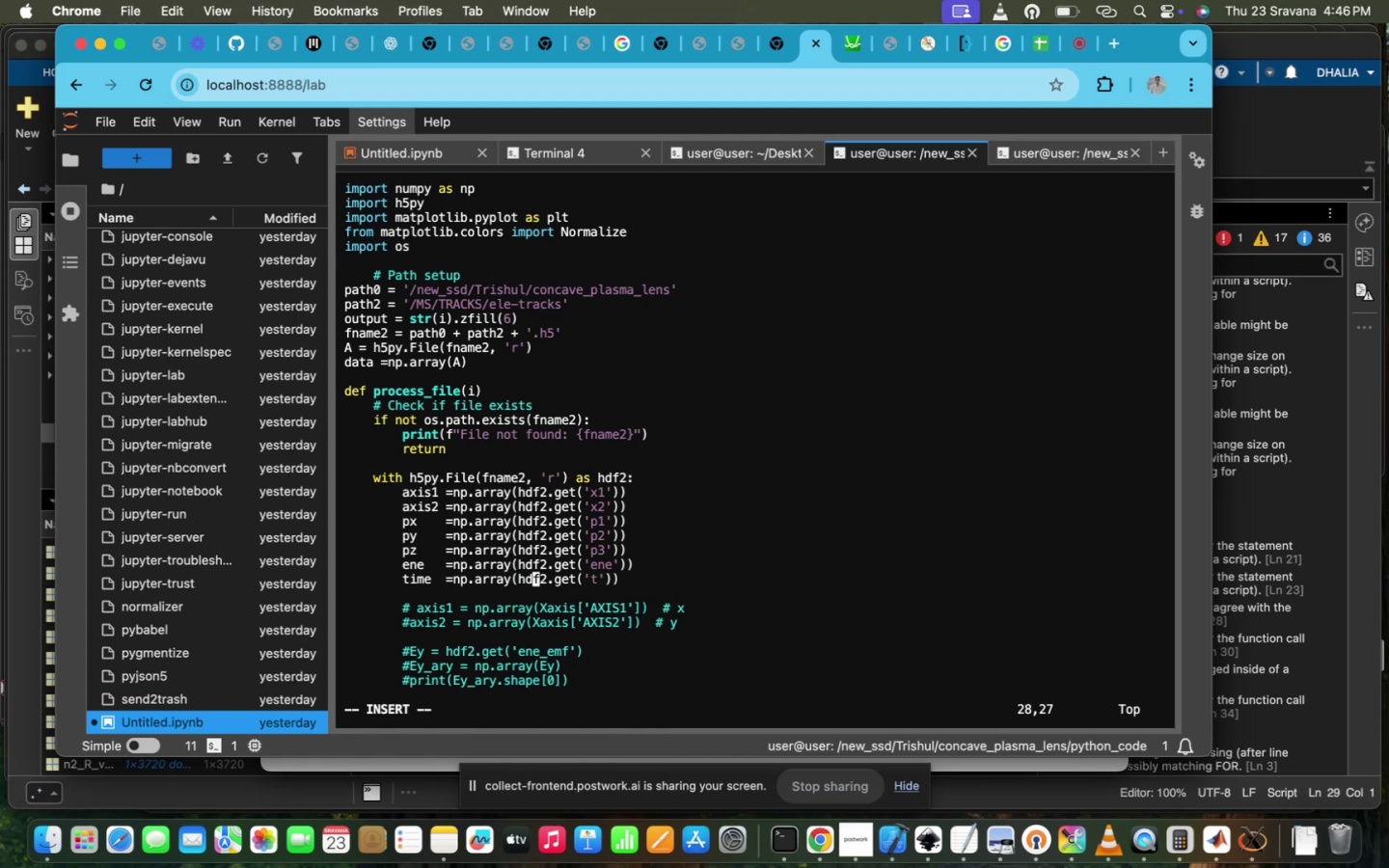 
hold_key(key=ArrowRight, duration=0.91)
 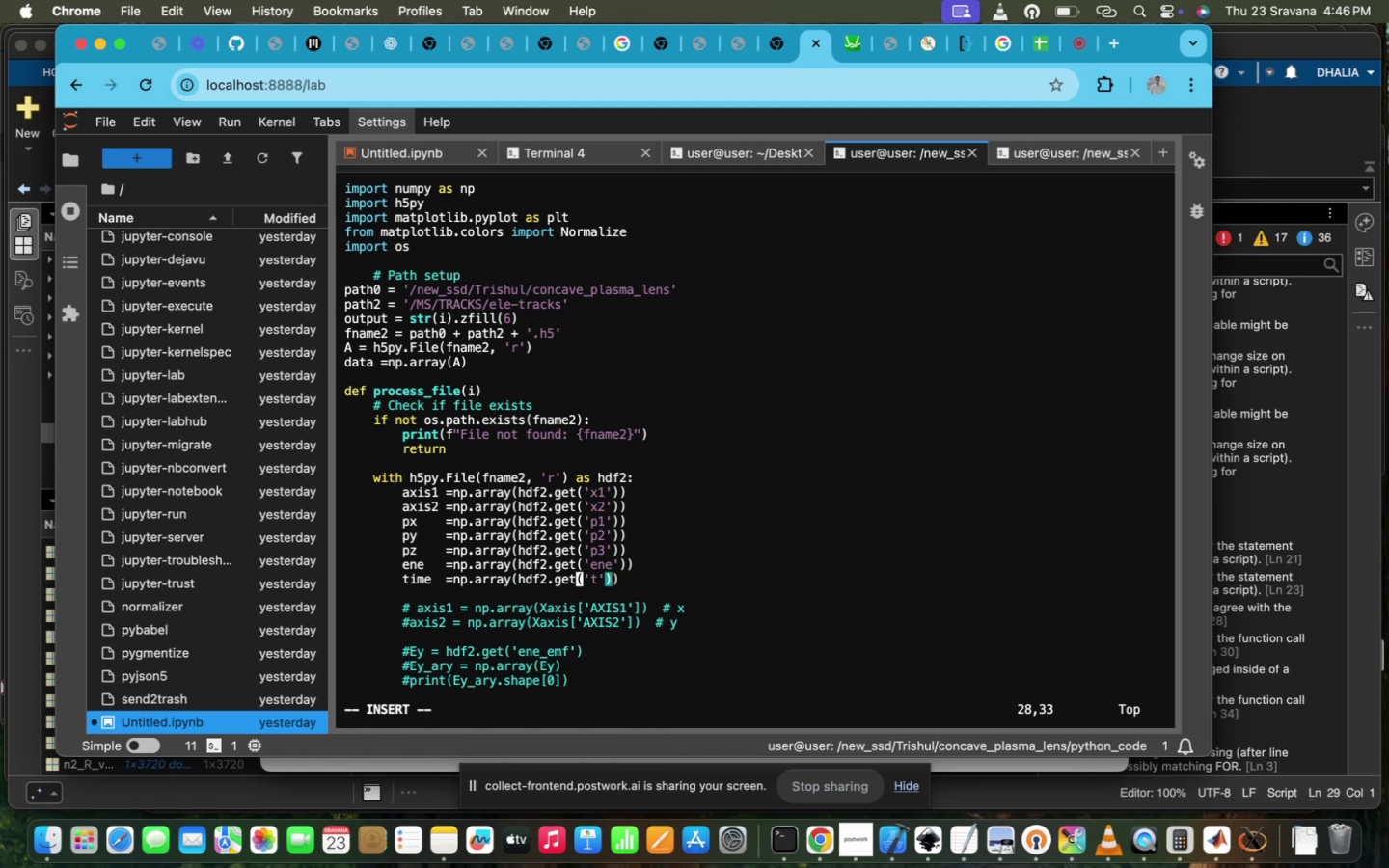 
hold_key(key=ArrowUp, duration=0.94)
 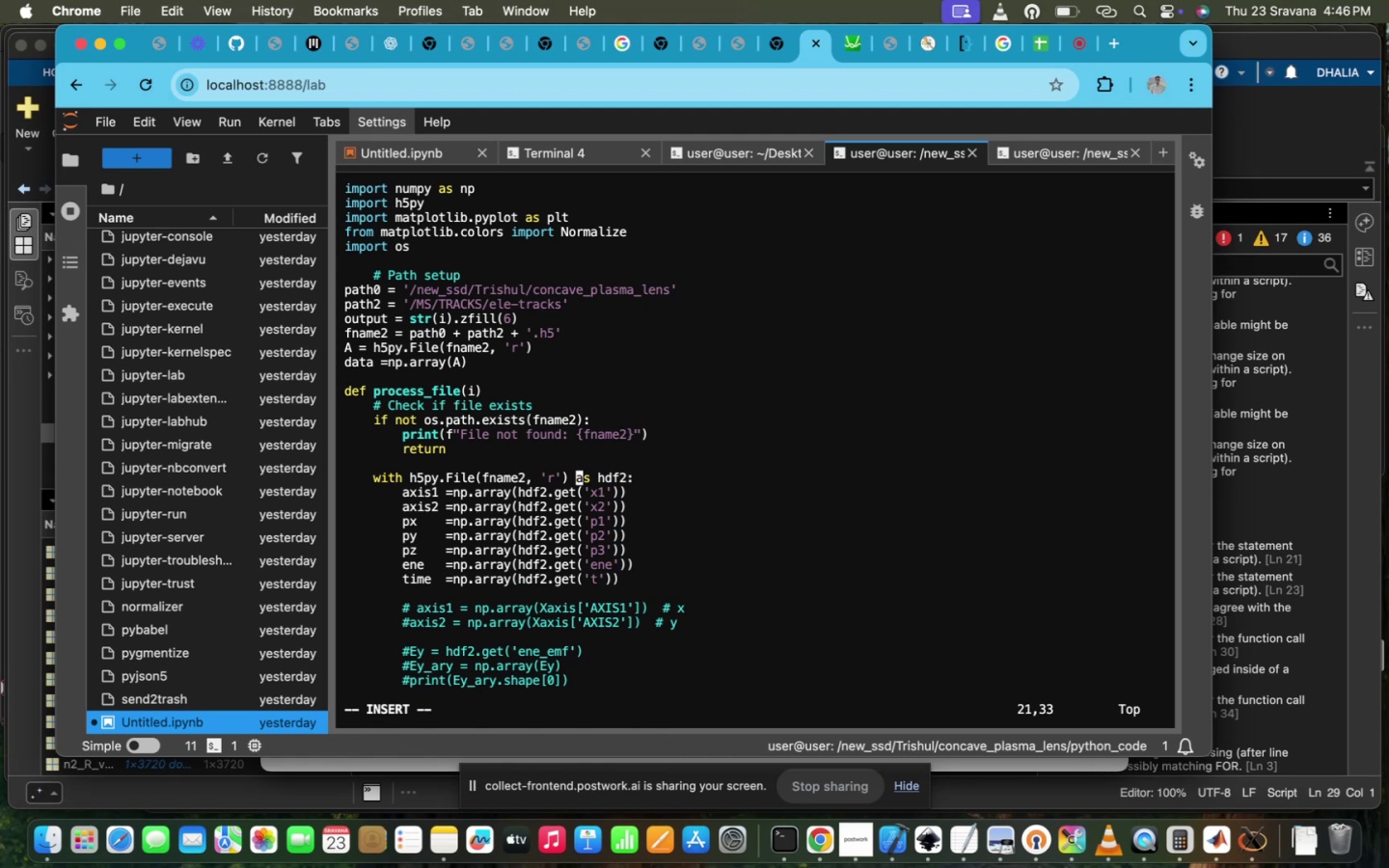 
key(ArrowDown)
 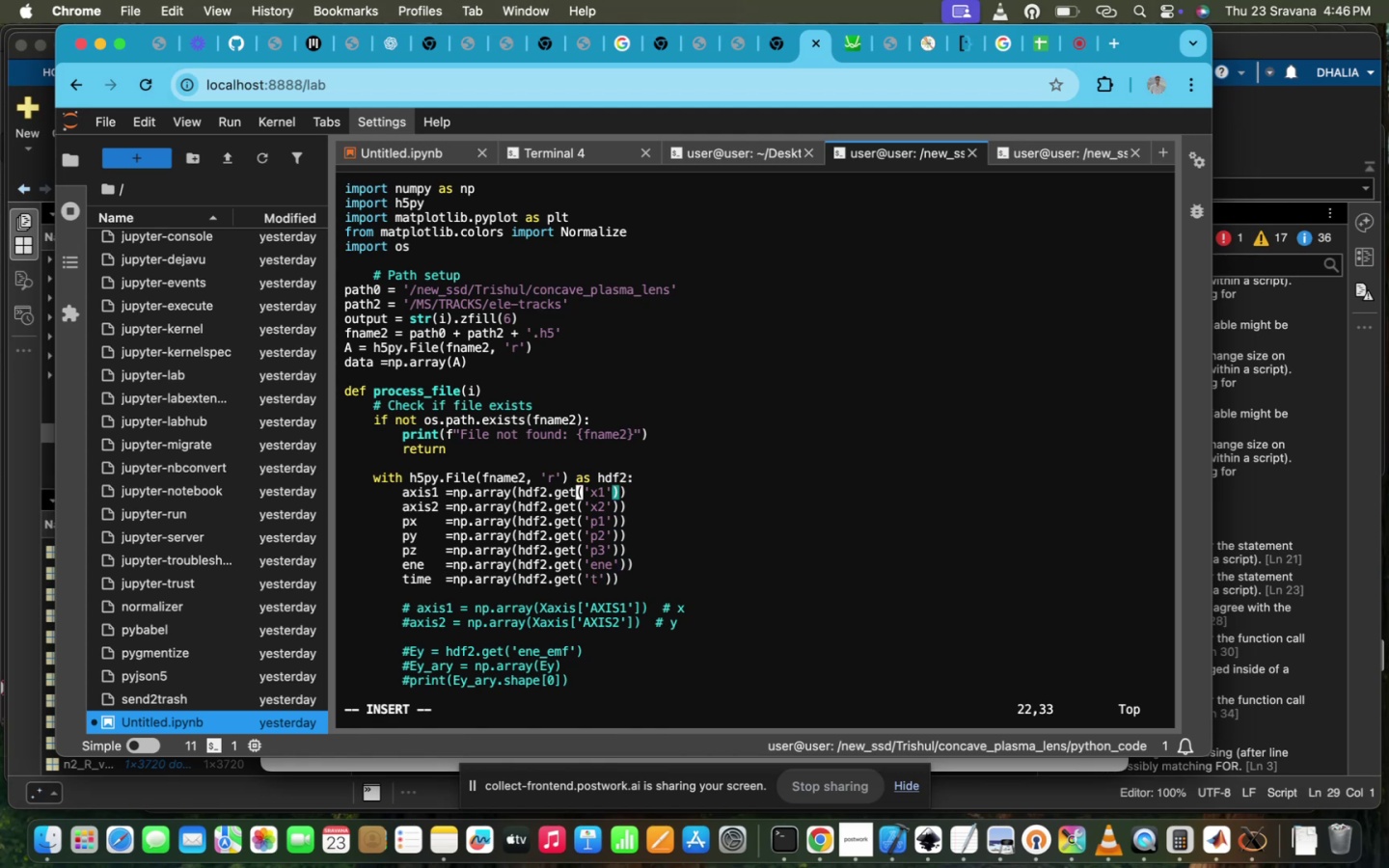 
key(ArrowRight)
 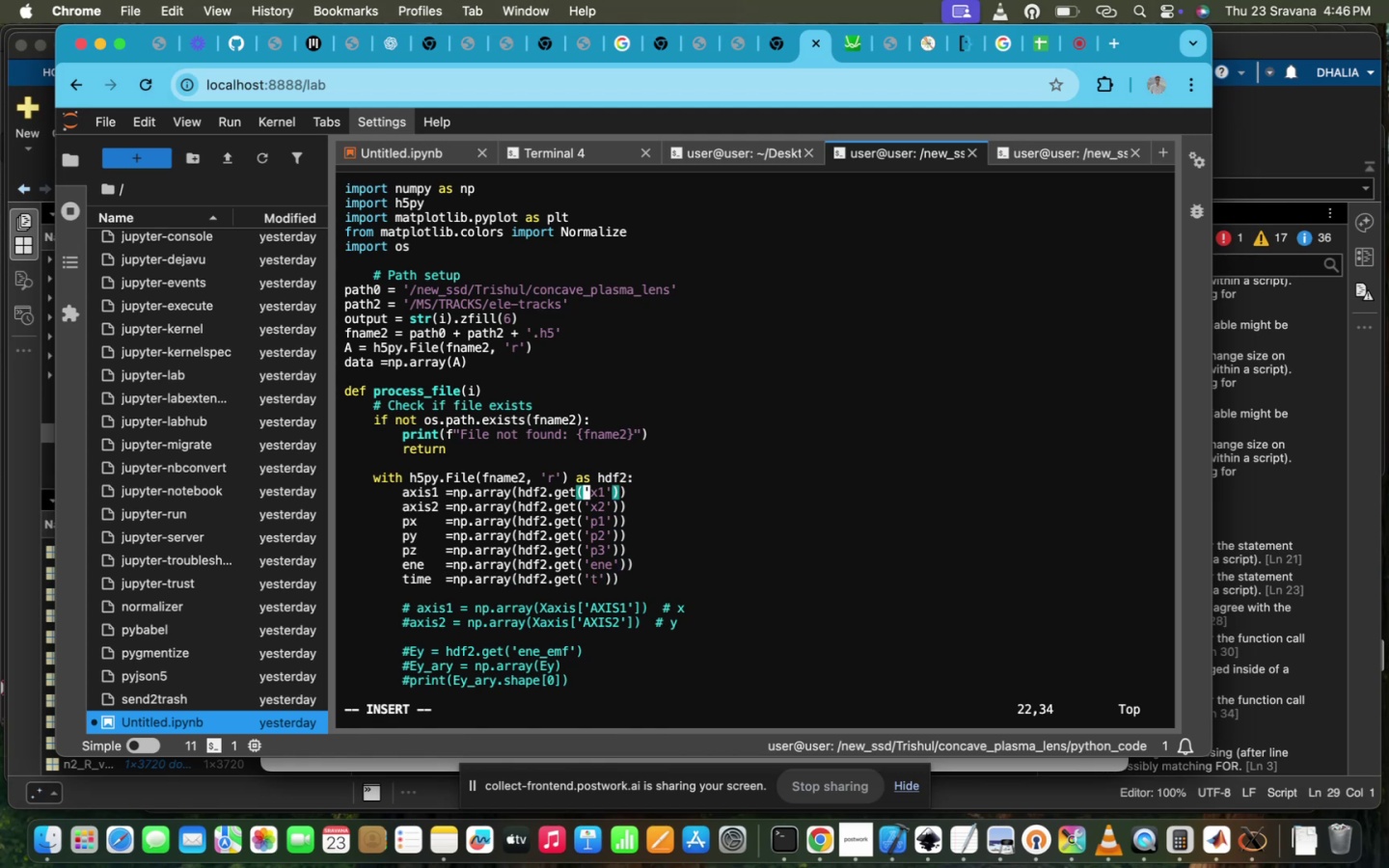 
hold_key(key=ArrowRight, duration=0.33)
 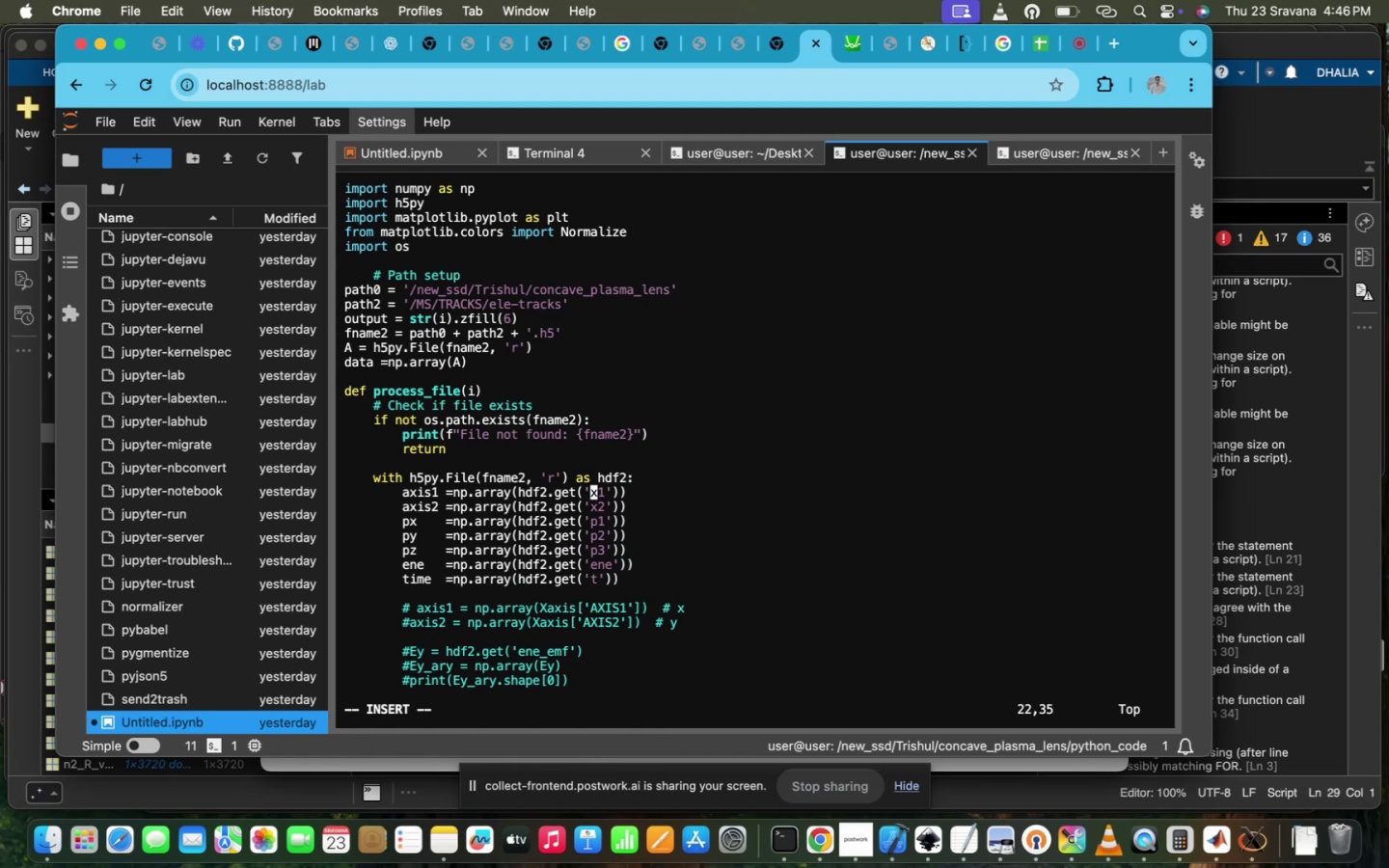 
key(ArrowRight)
 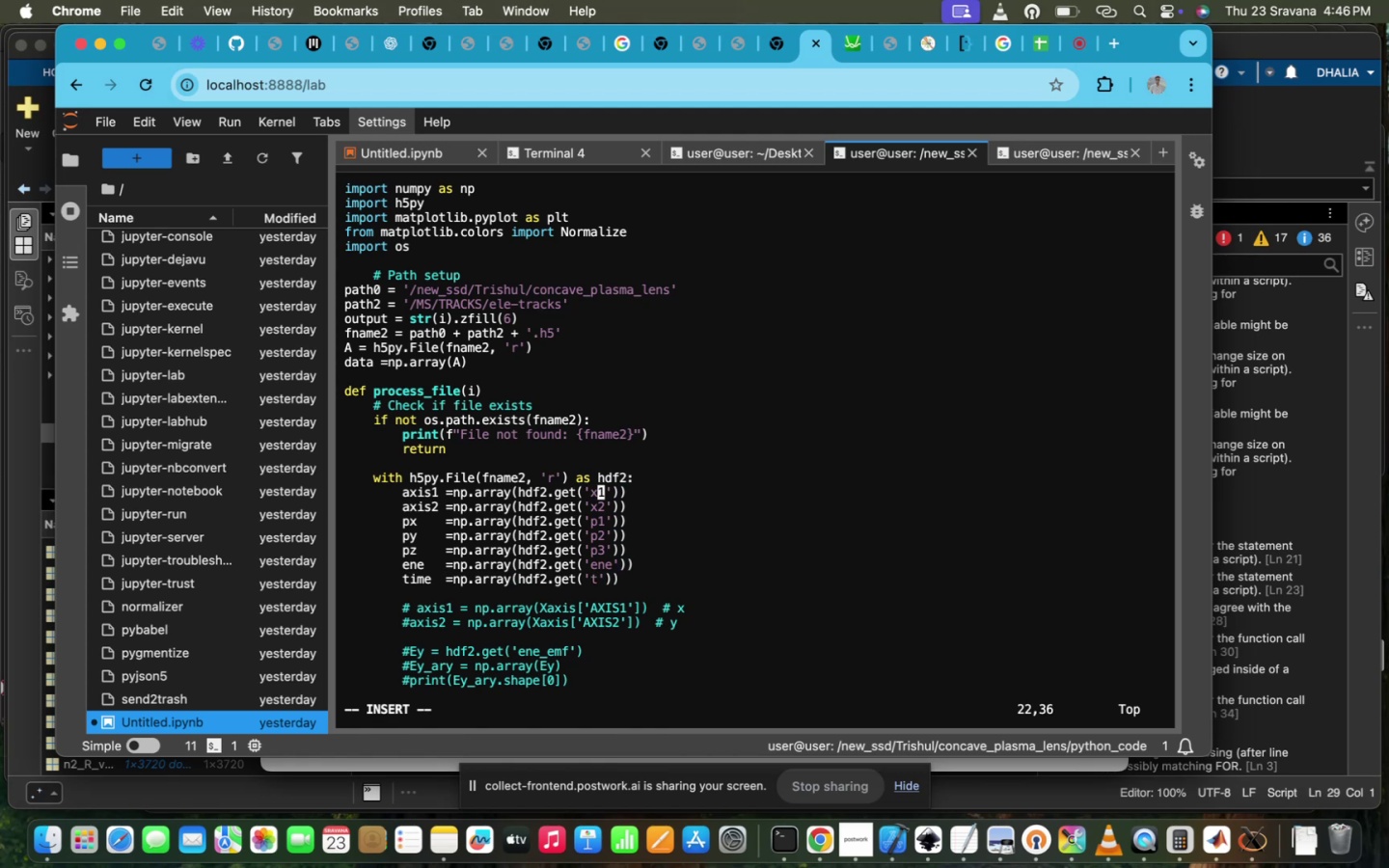 
key(ArrowUp)
 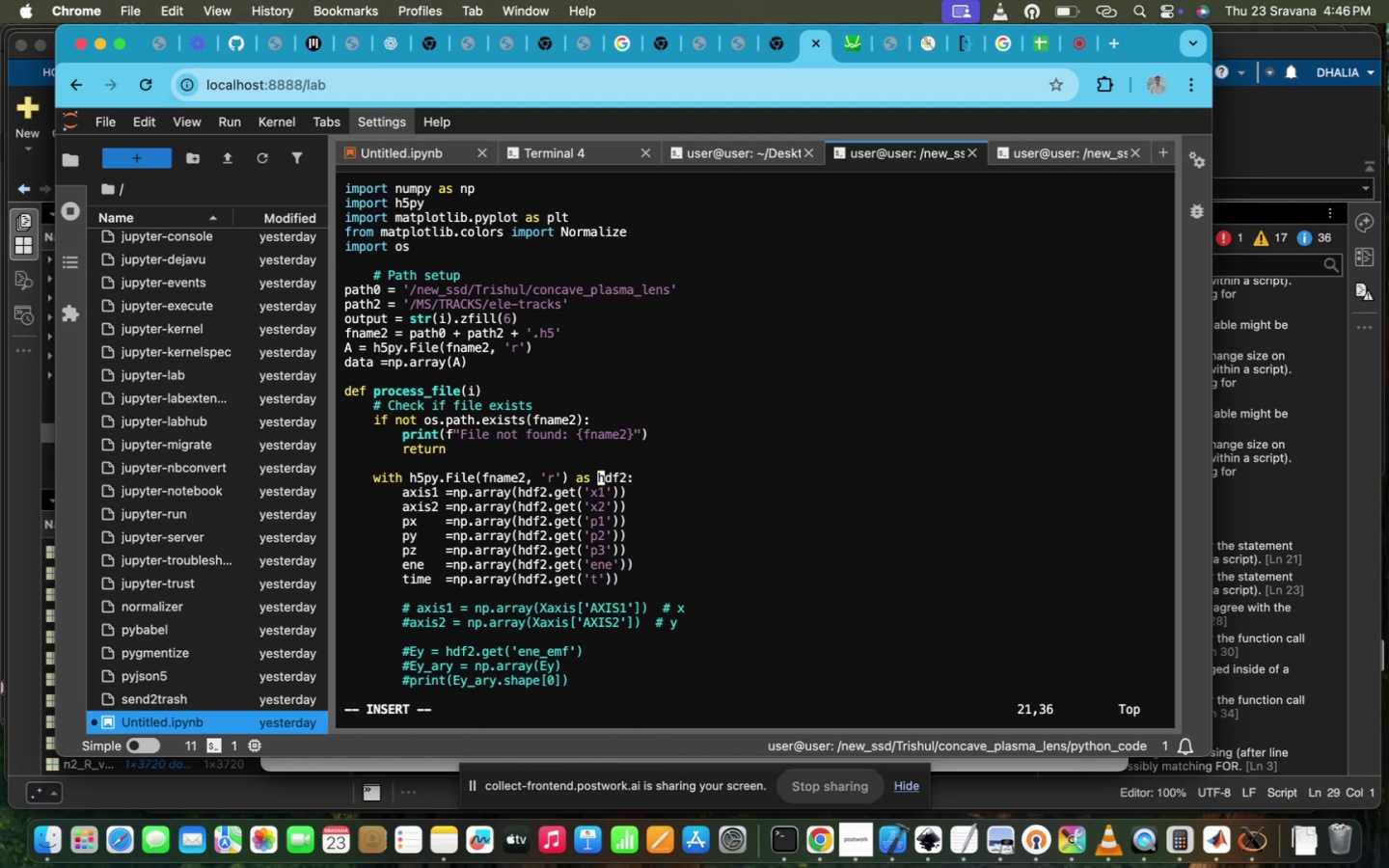 
hold_key(key=ArrowRight, duration=0.96)
 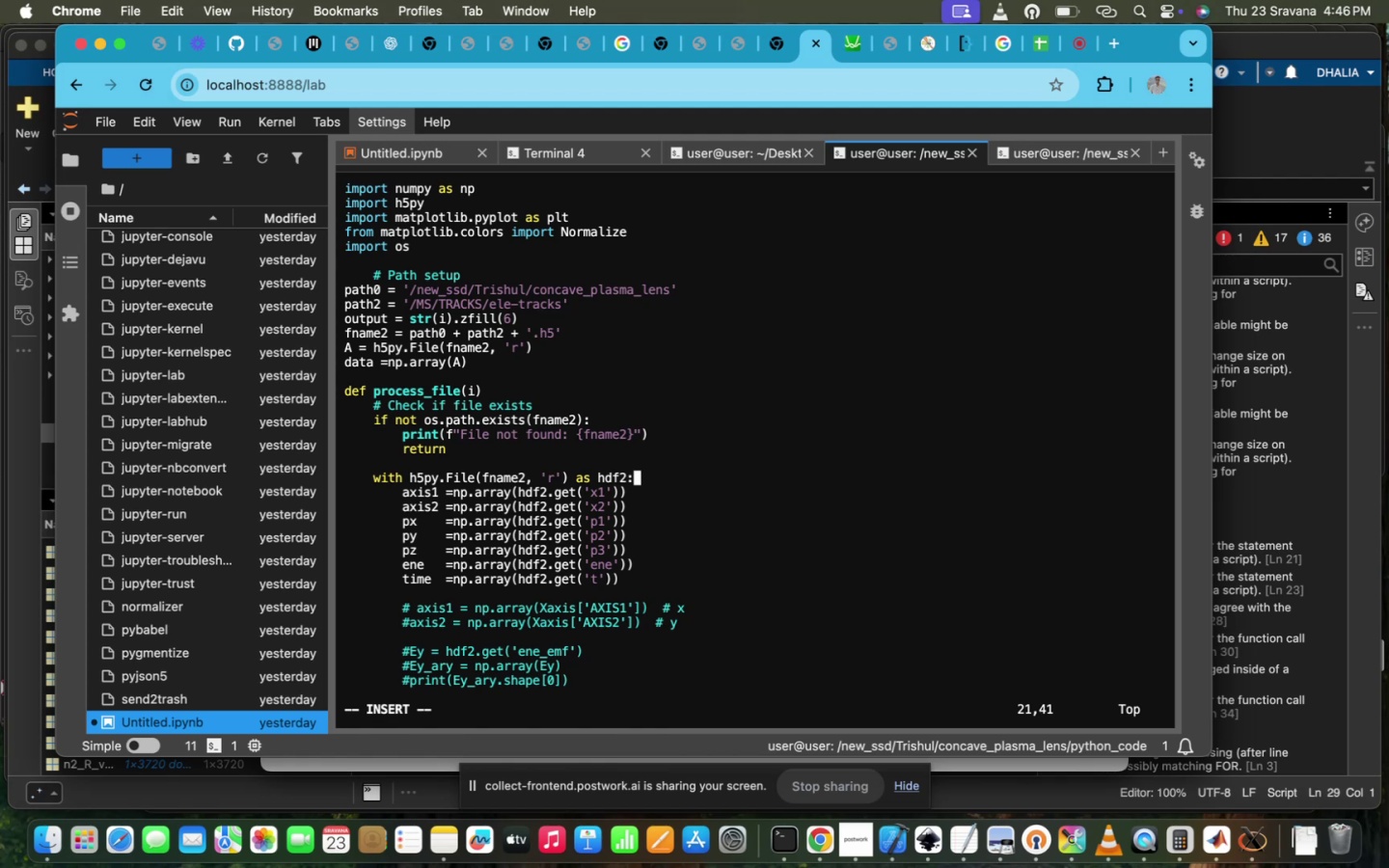 
key(Enter)
 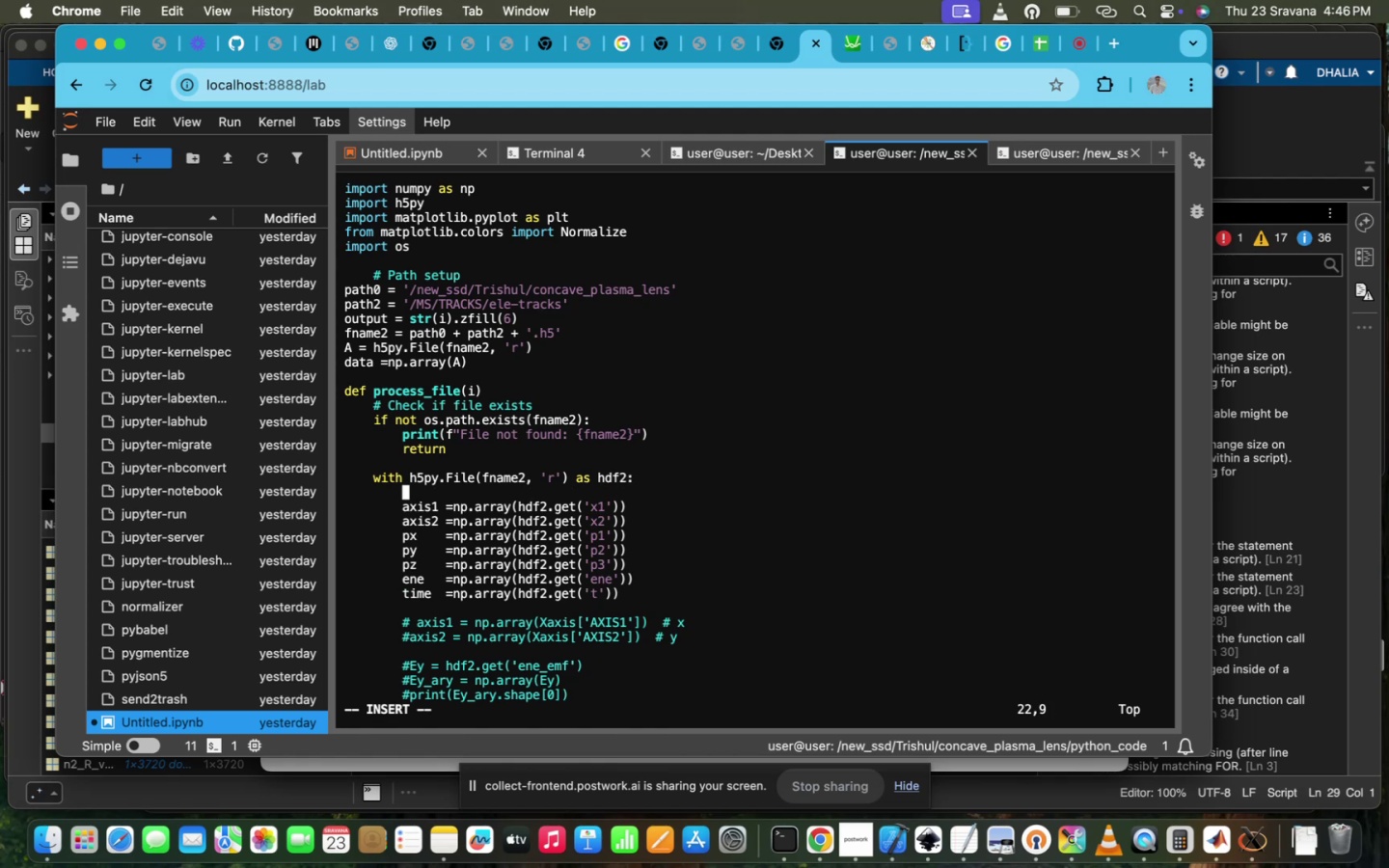 
type(data)
 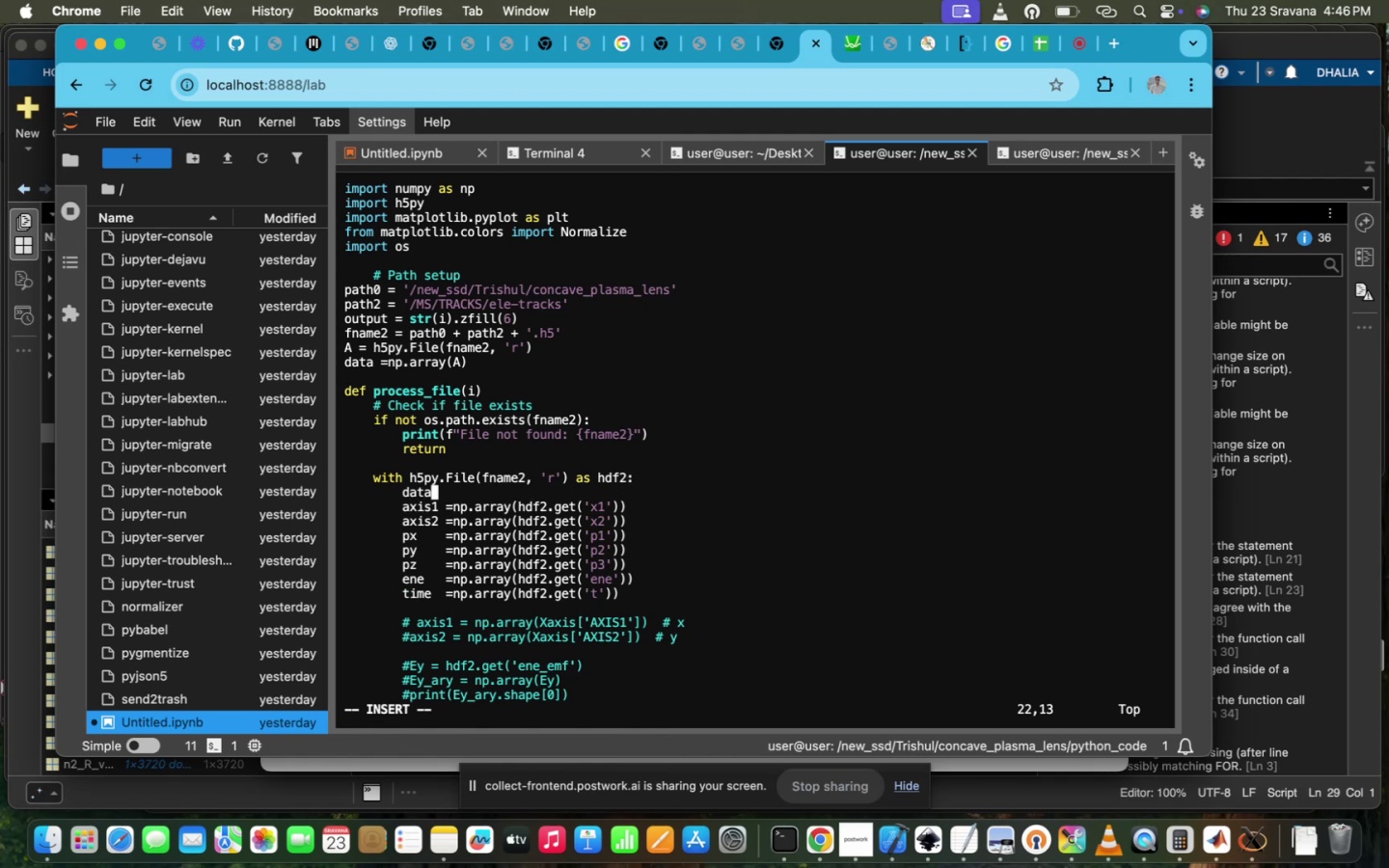 
type( =hdf2.get)
 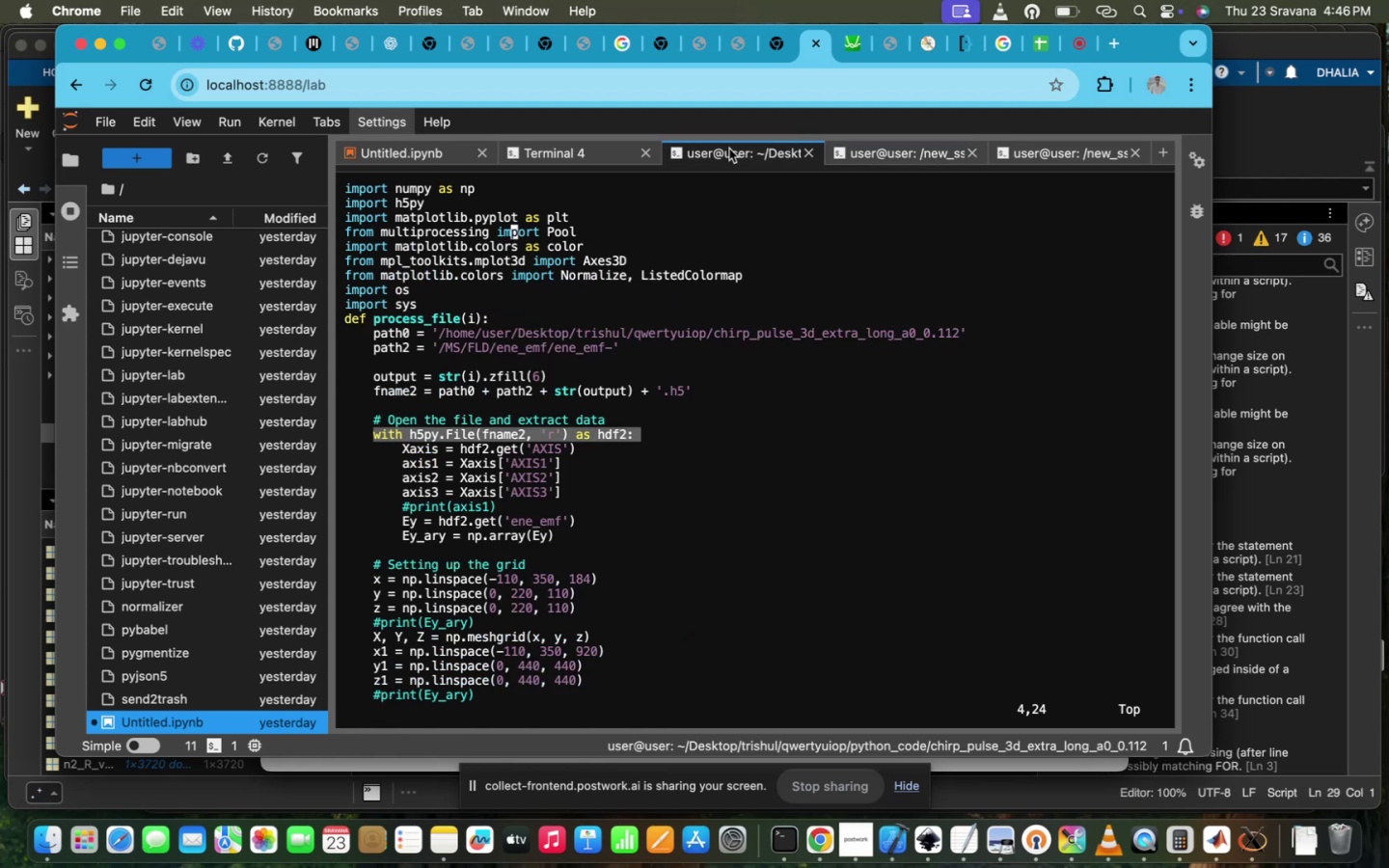 
wait(7.81)
 